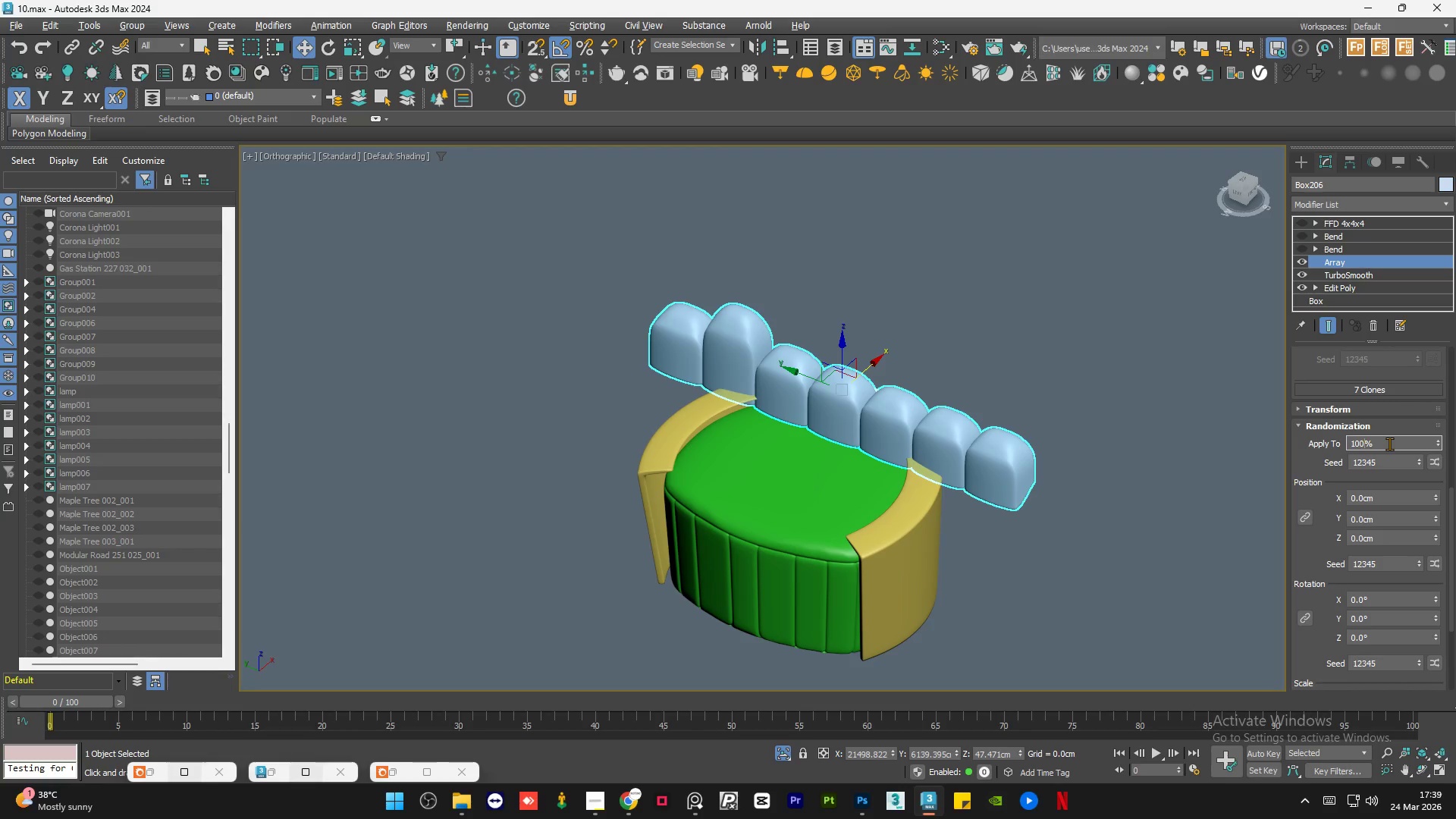 
key(NumpadEnter)
 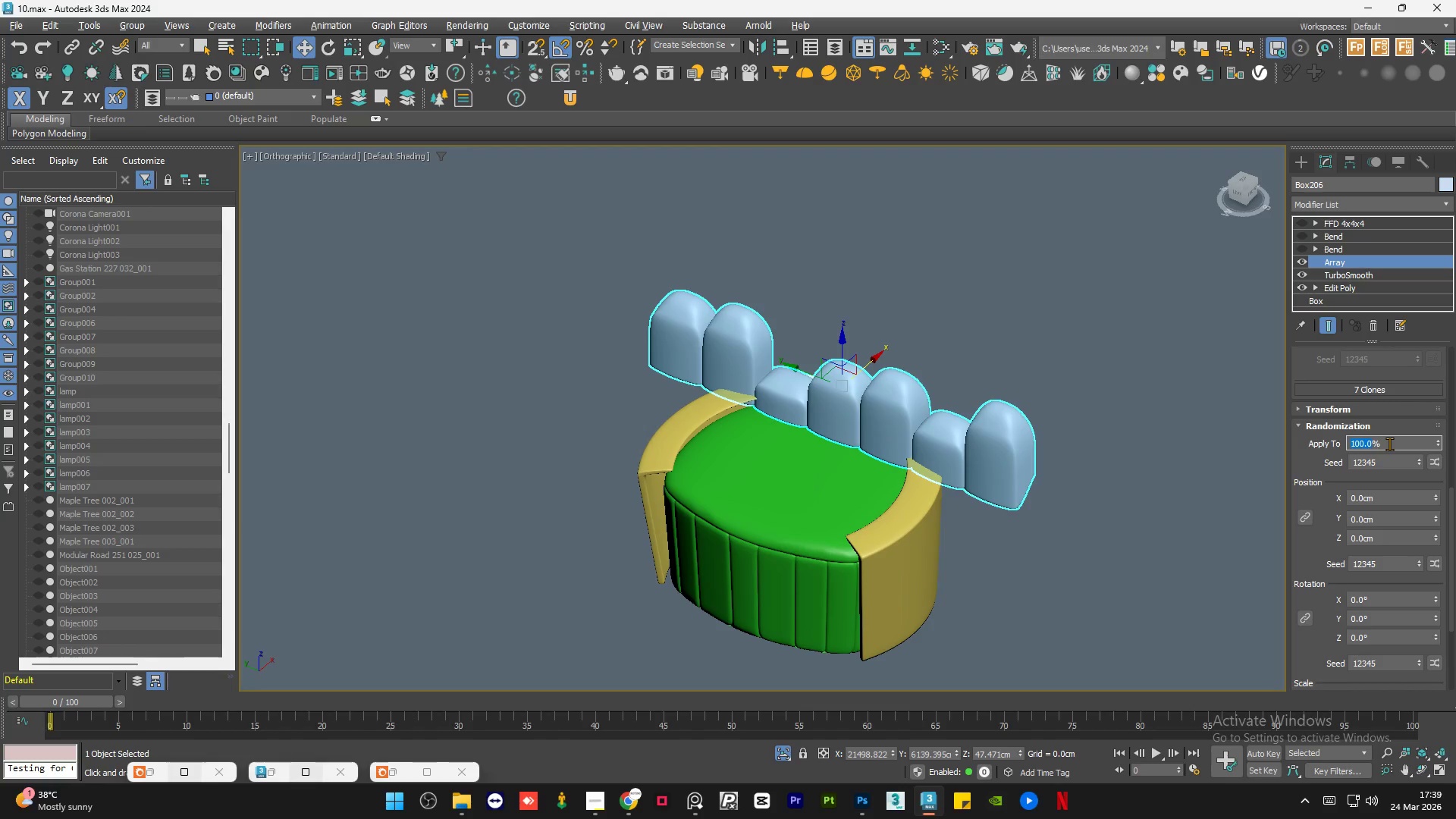 
key(Numpad0)
 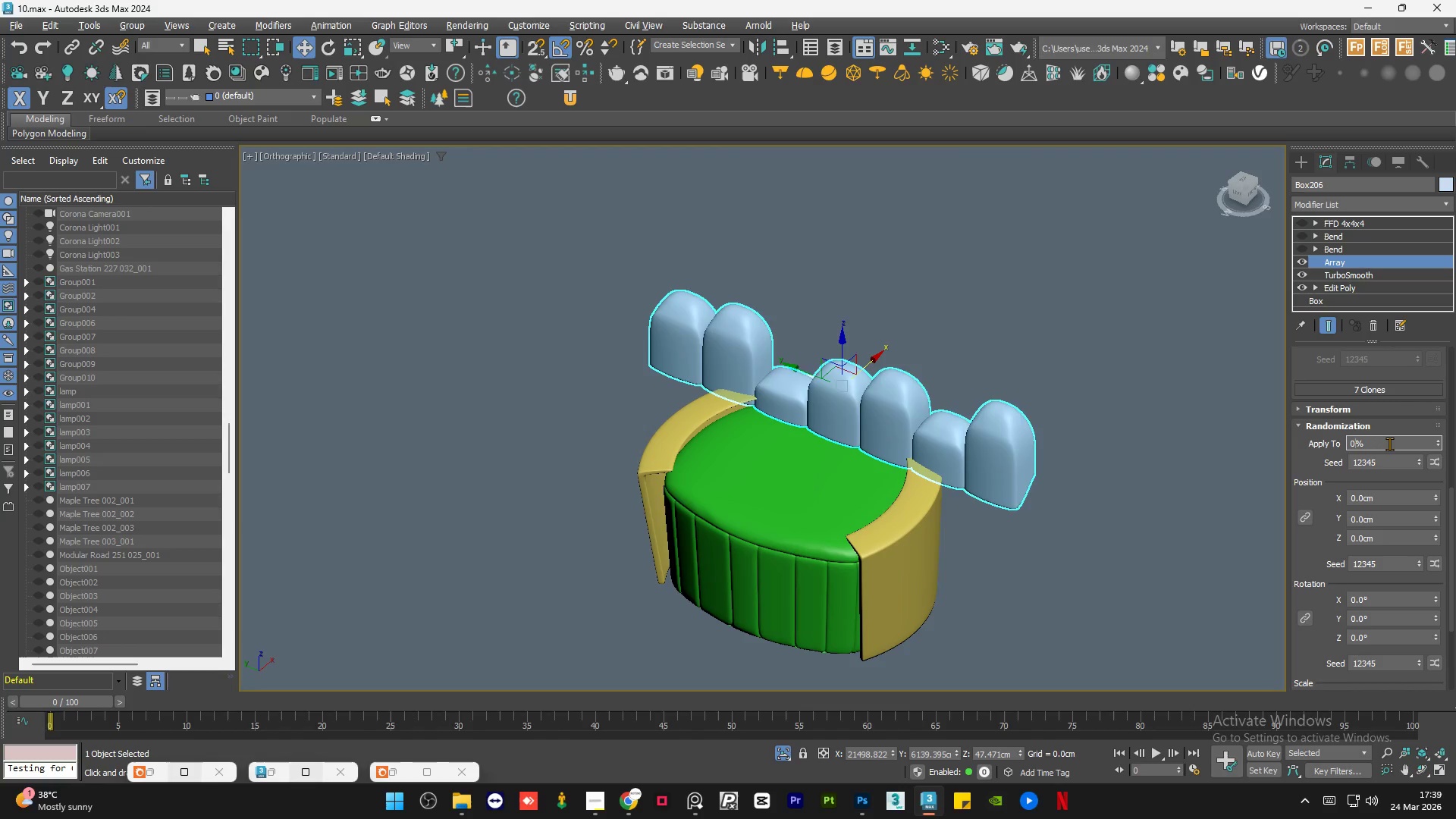 
key(NumpadEnter)
 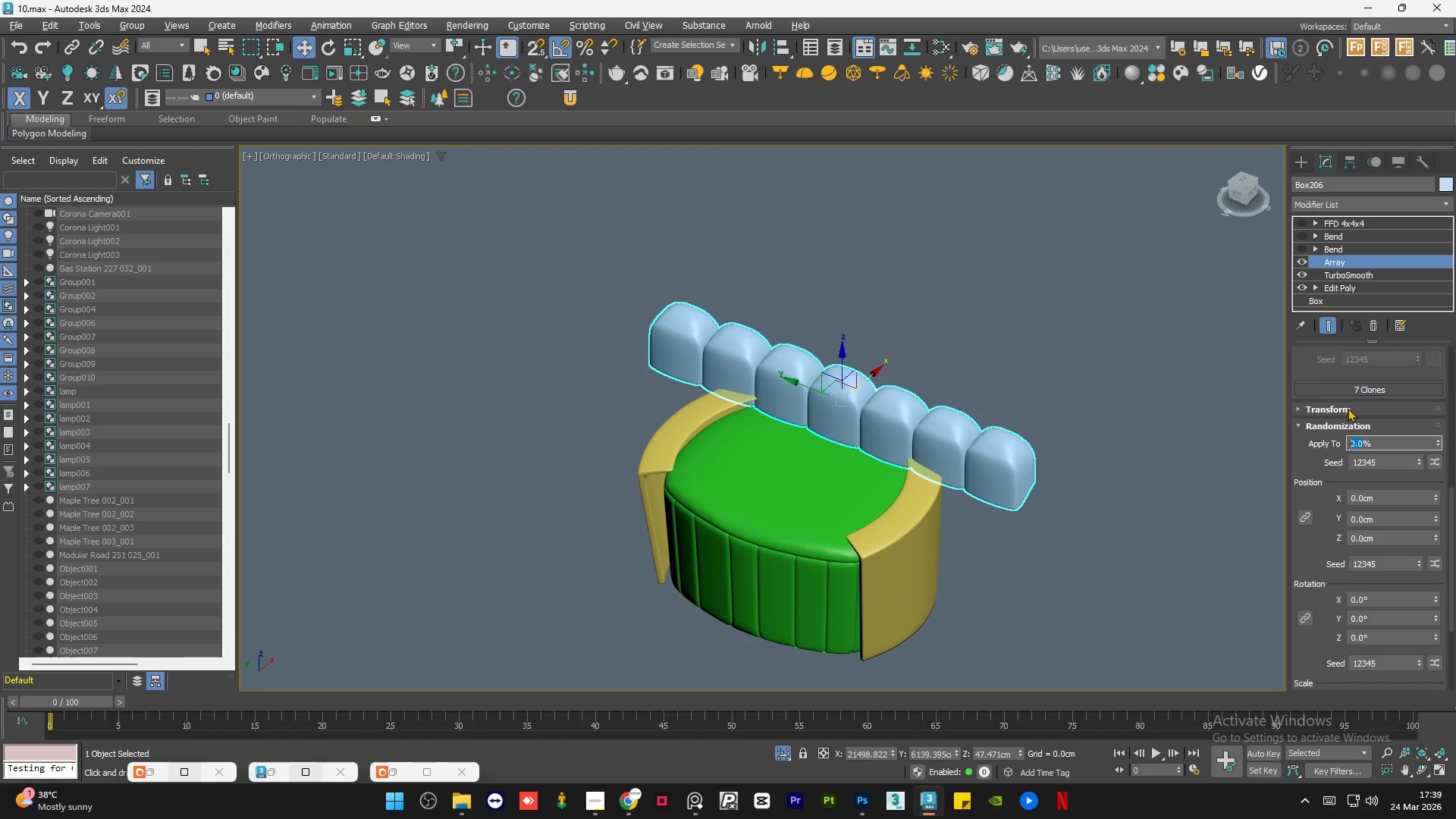 
left_click_drag(start_coordinate=[1454, 529], to_coordinate=[1447, 495])
 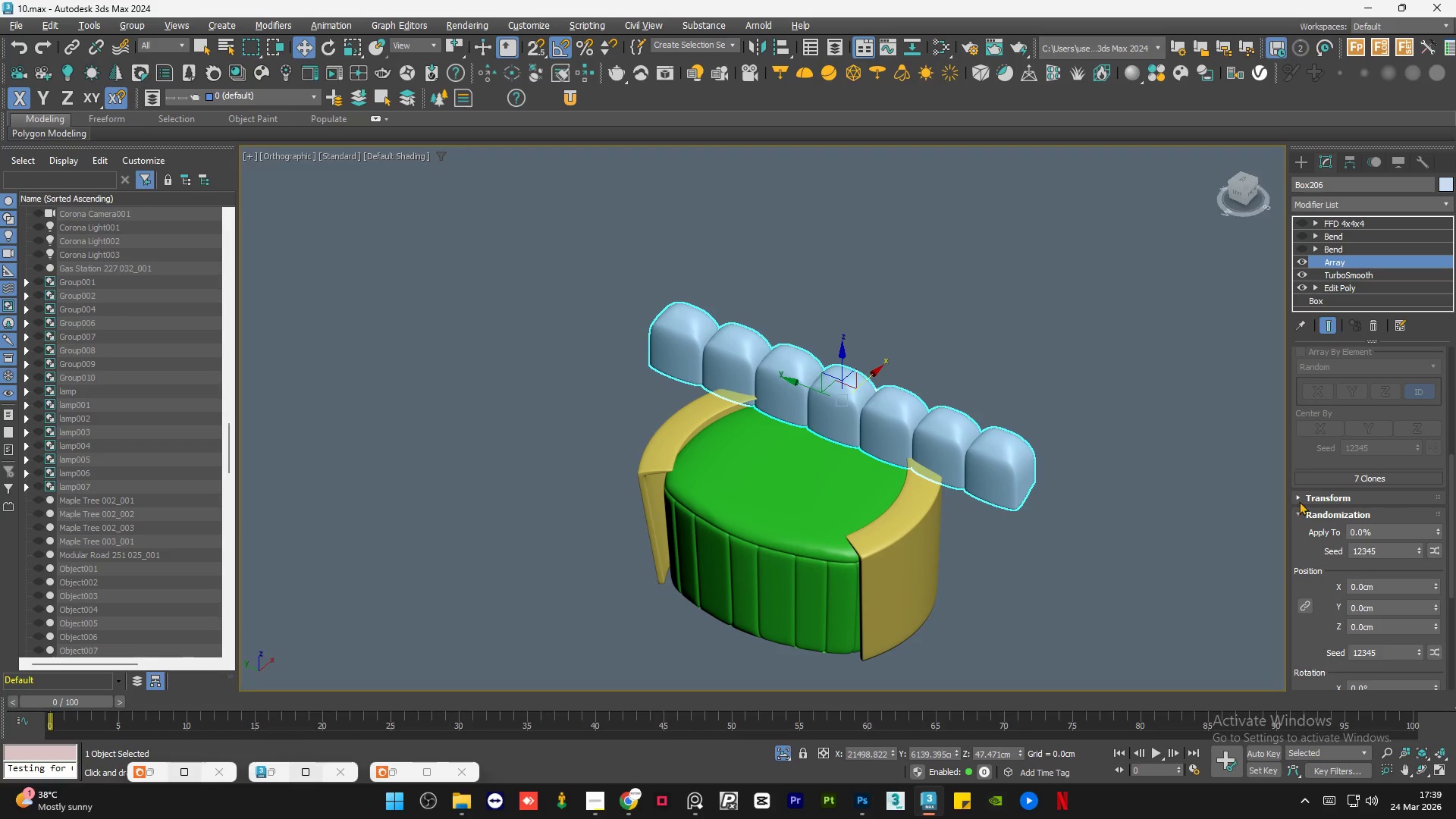 
left_click([1300, 498])
 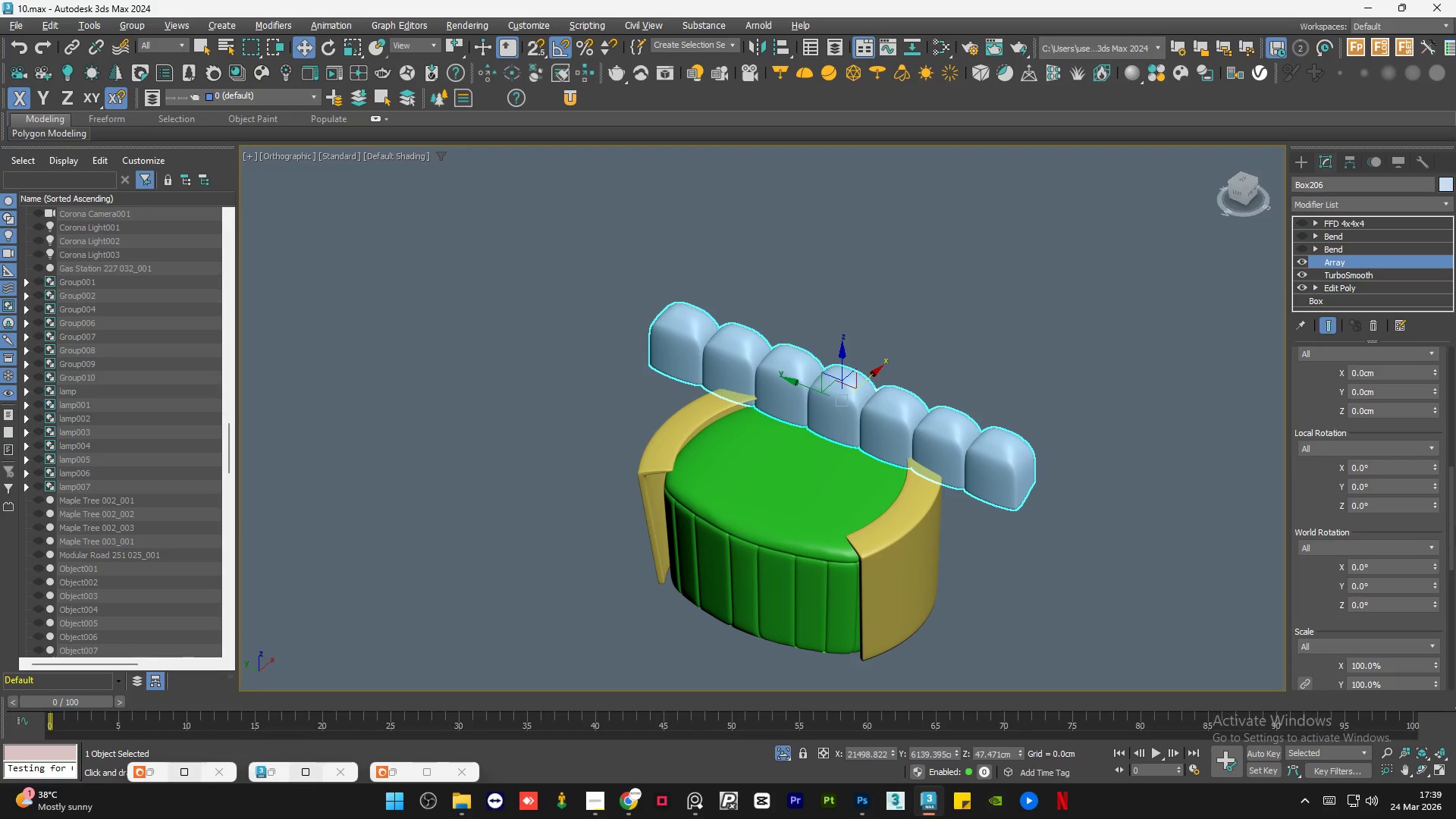 
left_click_drag(start_coordinate=[1454, 532], to_coordinate=[1454, 507])
 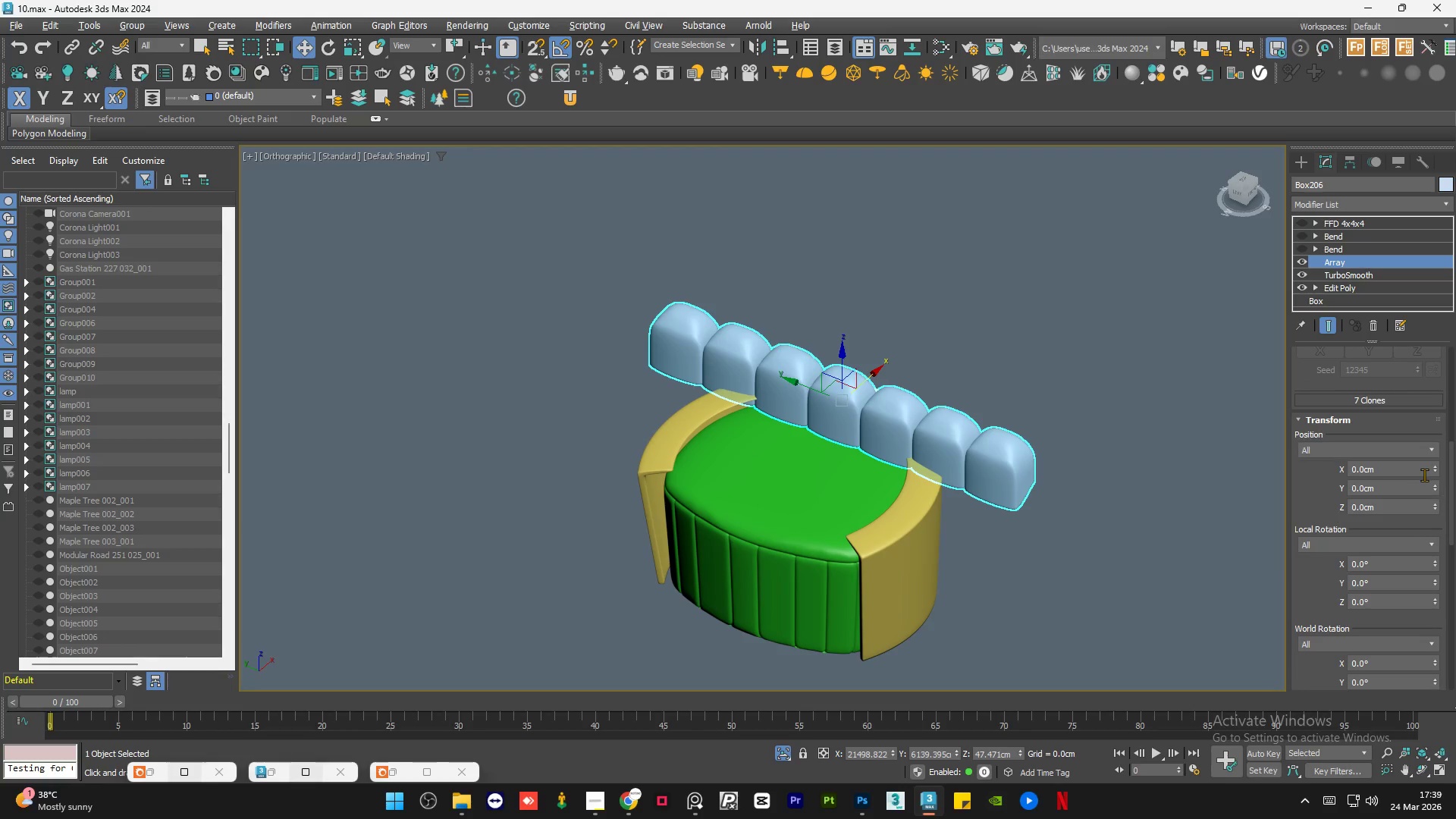 
left_click_drag(start_coordinate=[1453, 498], to_coordinate=[1452, 506])
 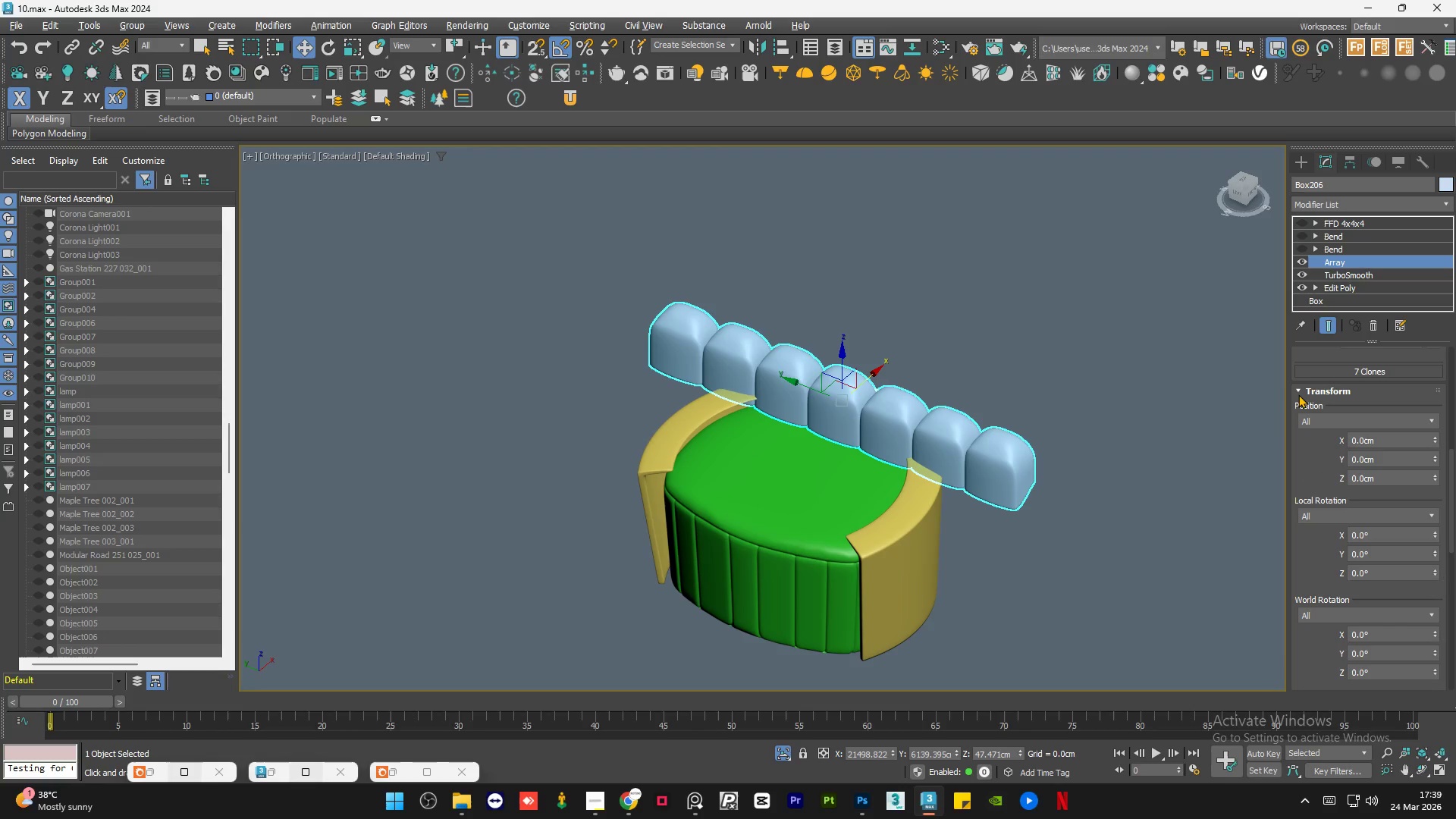 
left_click([1298, 391])
 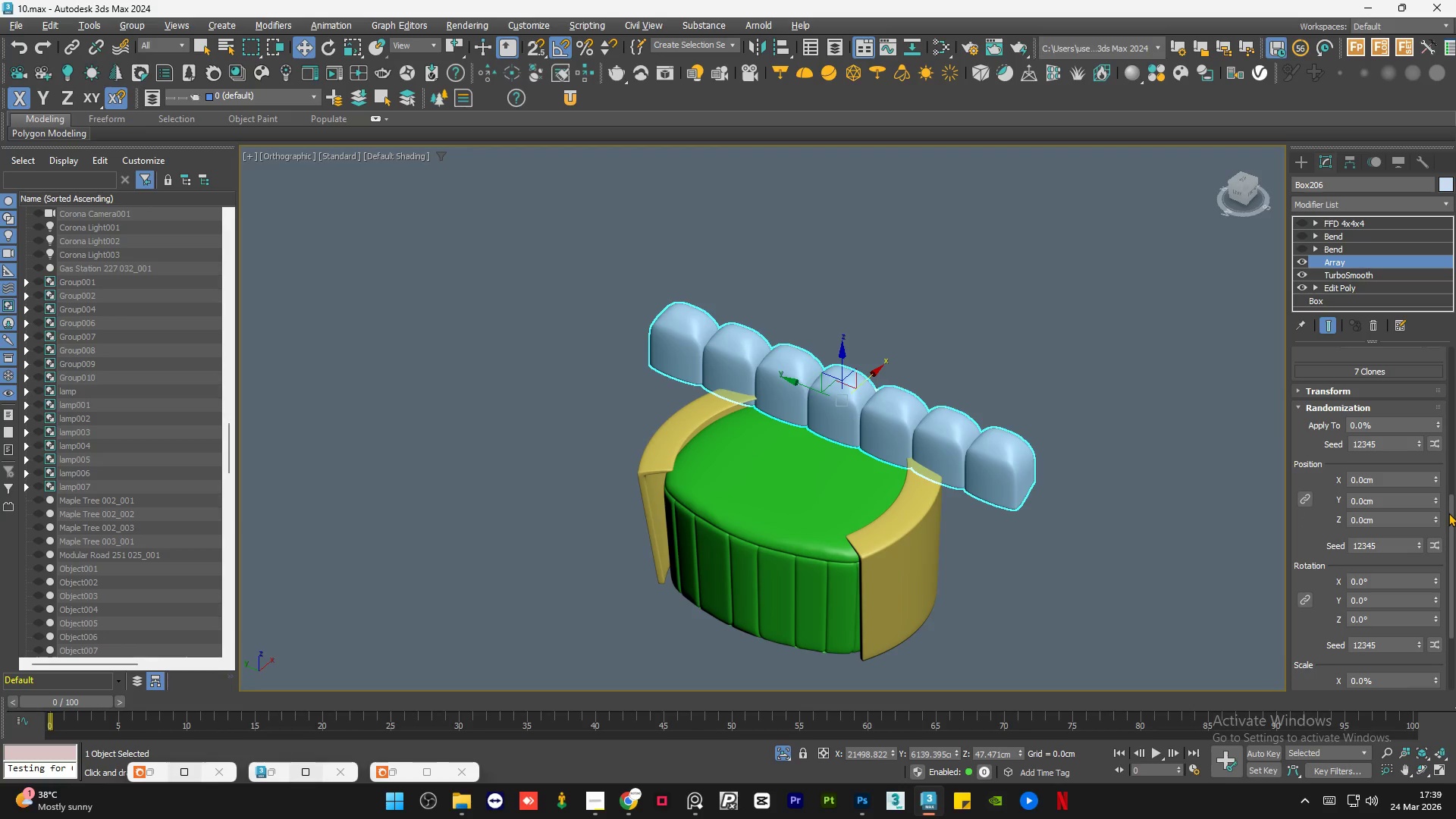 
left_click_drag(start_coordinate=[1450, 522], to_coordinate=[1454, 546])
 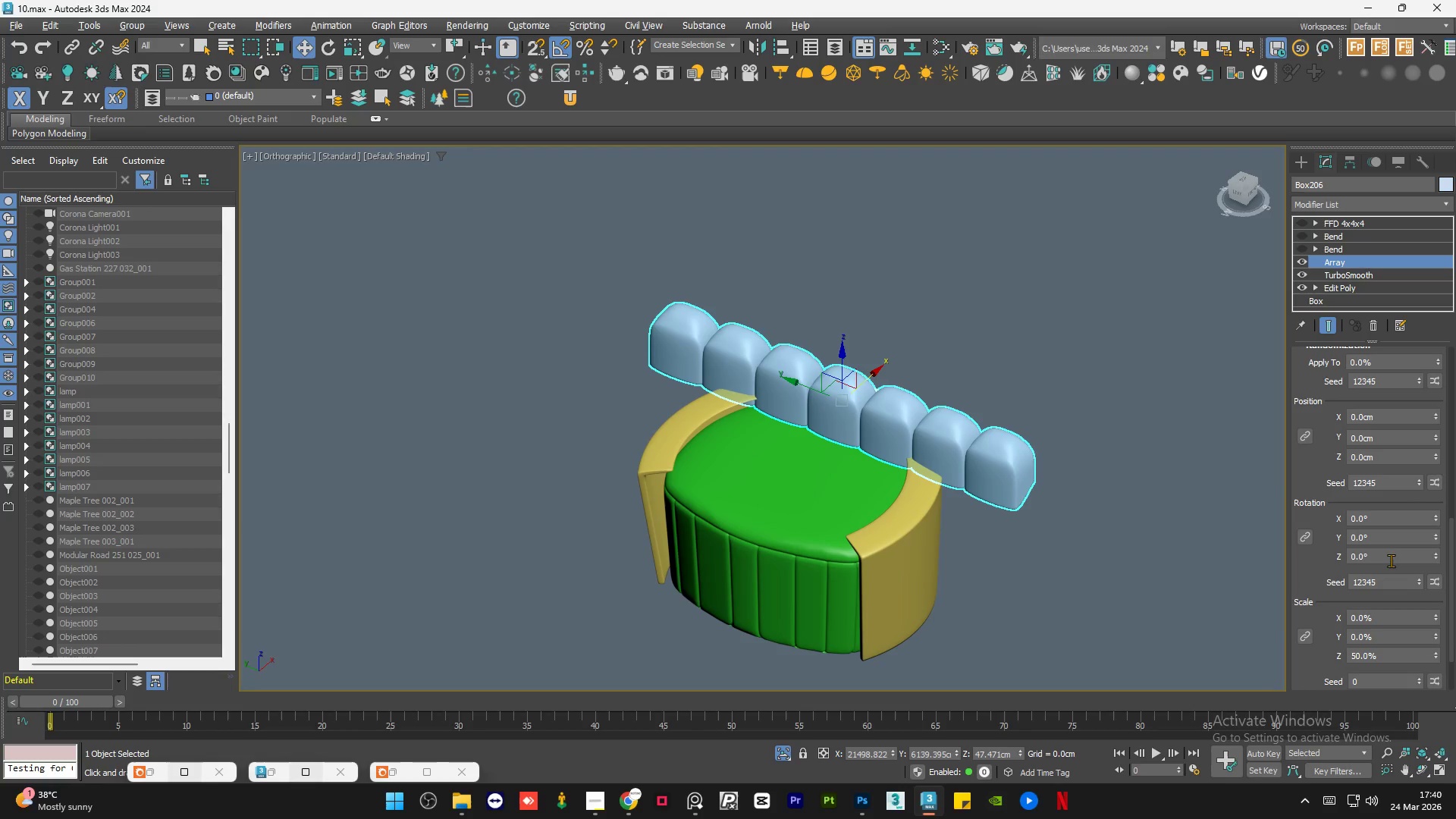 
double_click([1391, 560])
 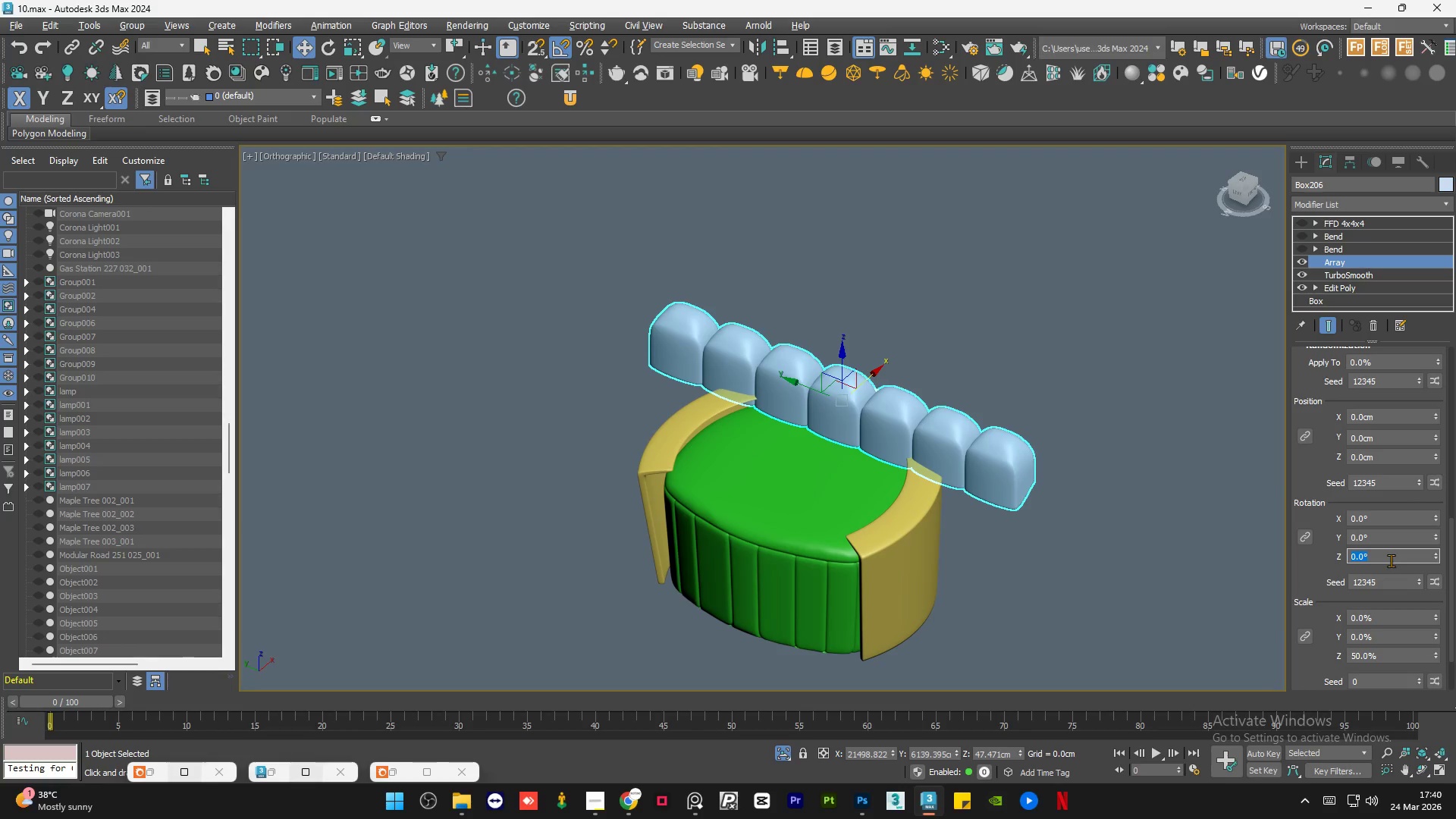 
key(Numpad9)
 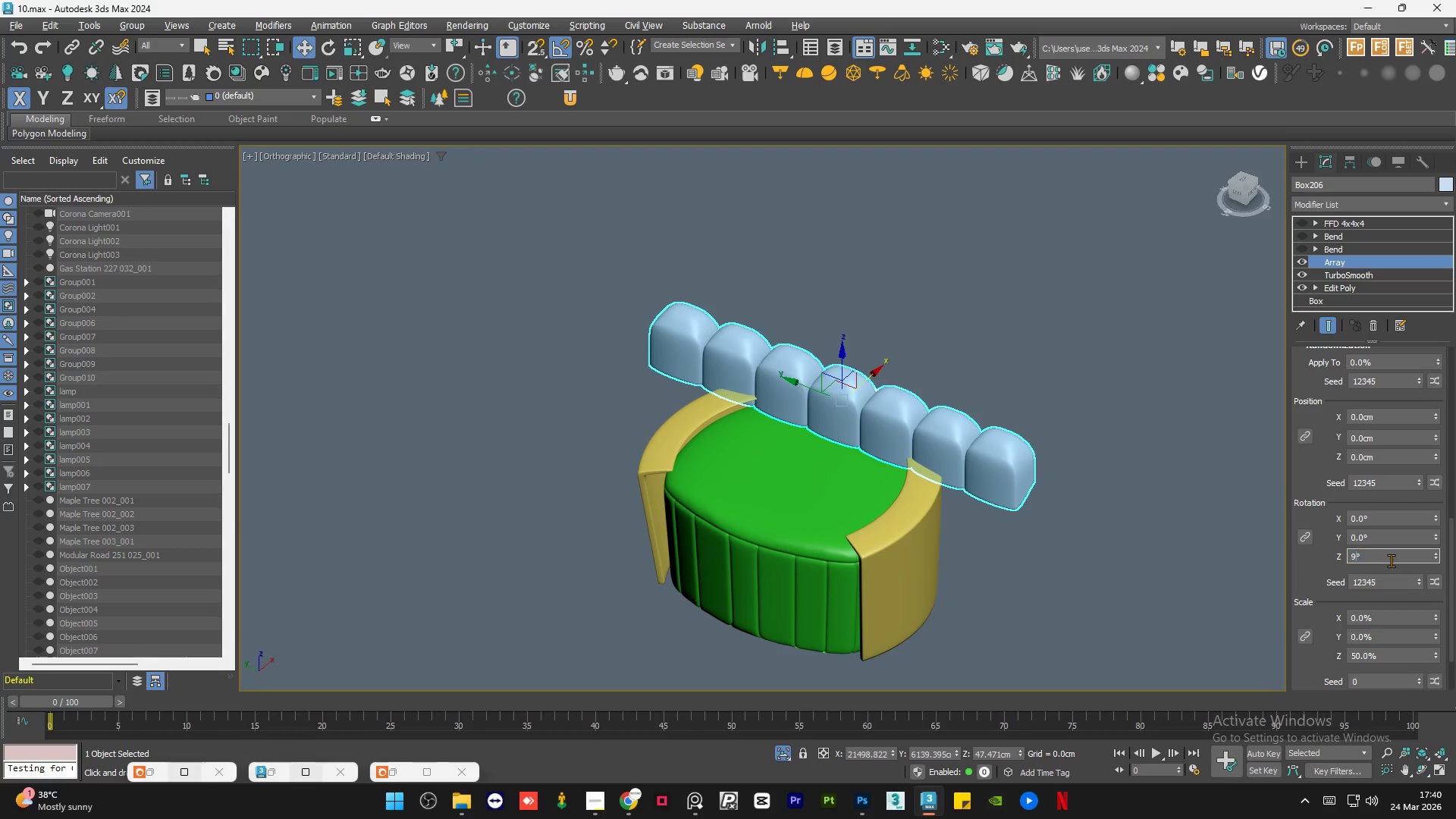 
key(Numpad0)
 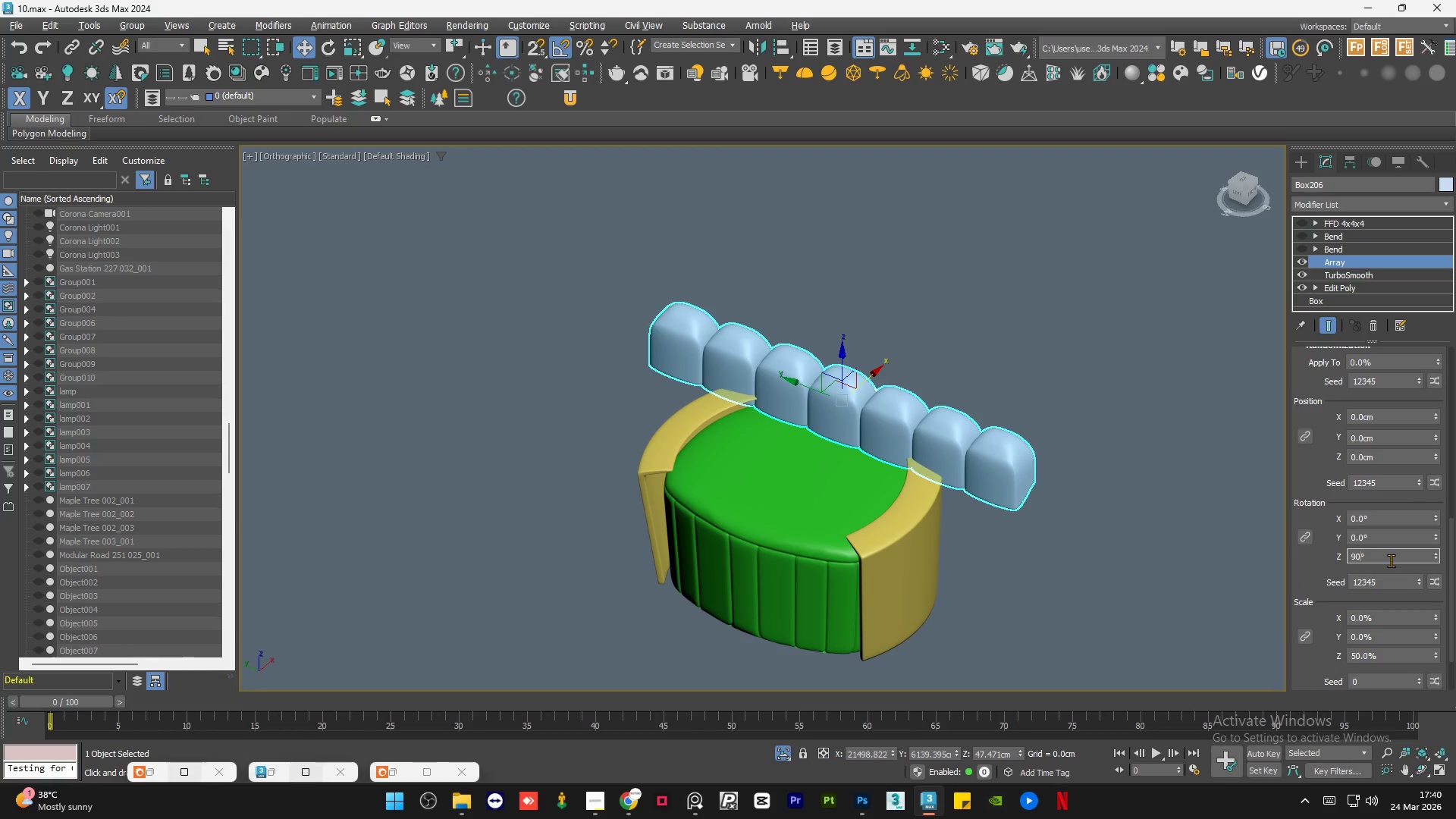 
key(NumpadEnter)
 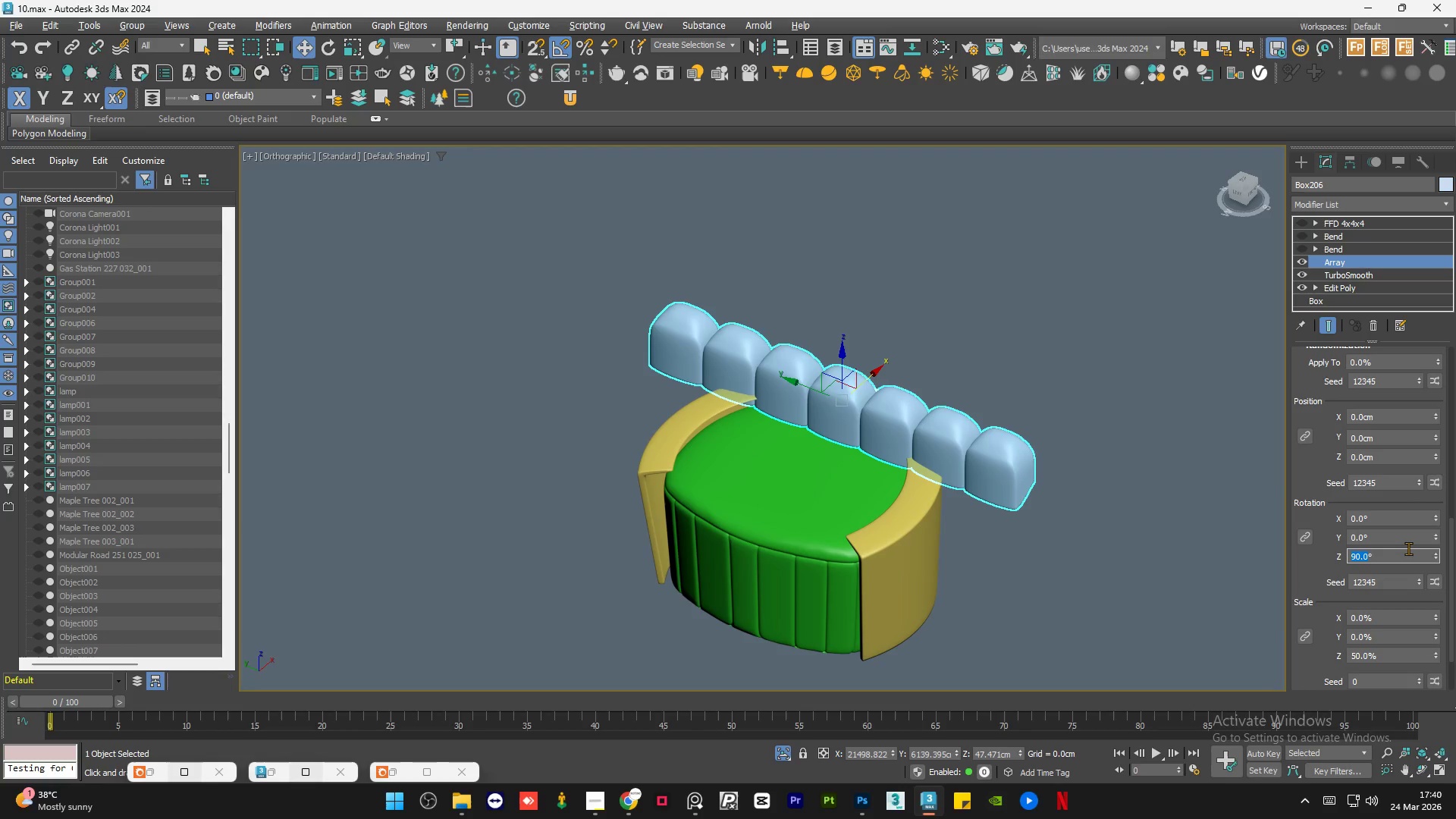 
key(Numpad0)
 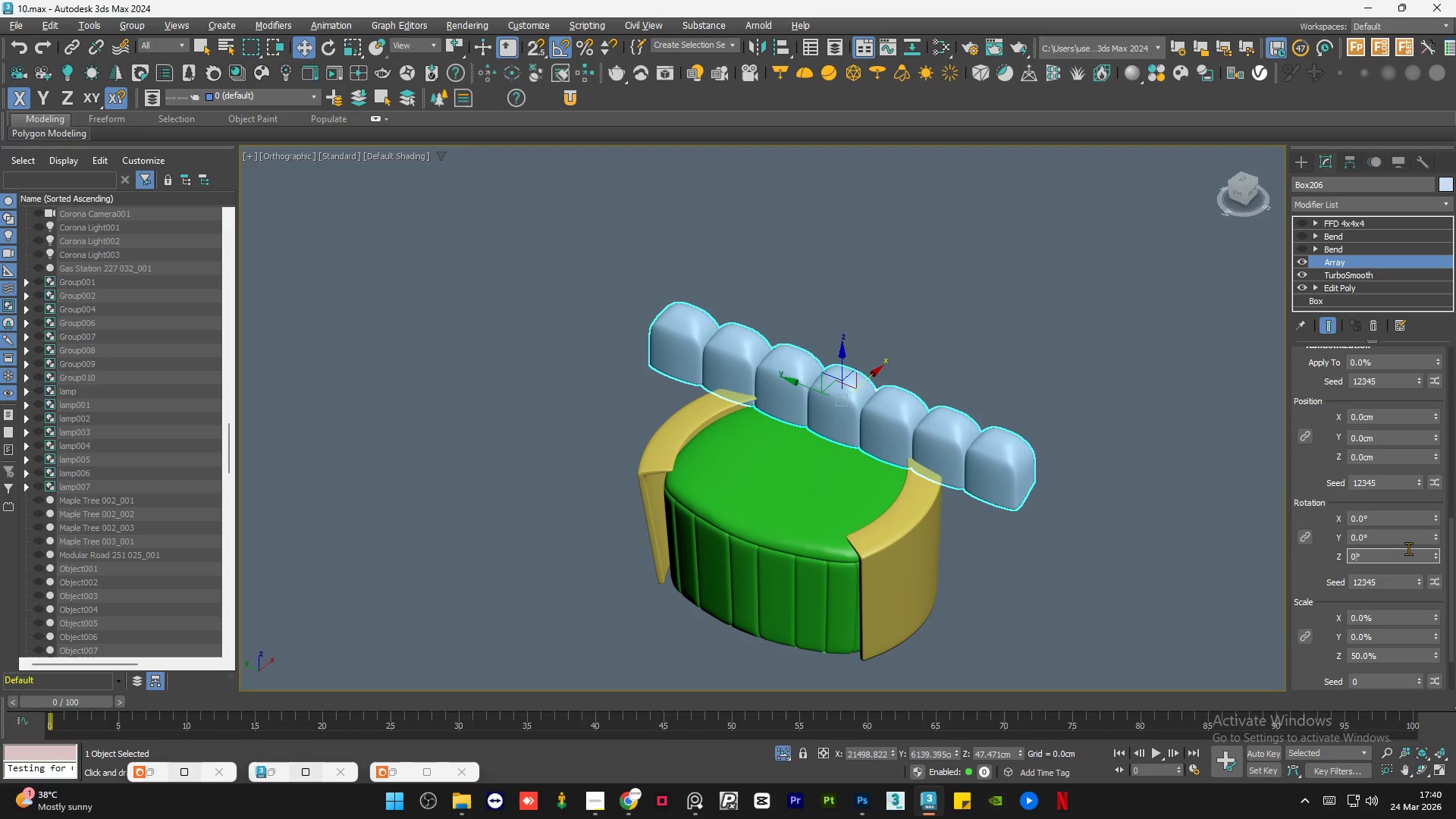 
key(NumpadEnter)
 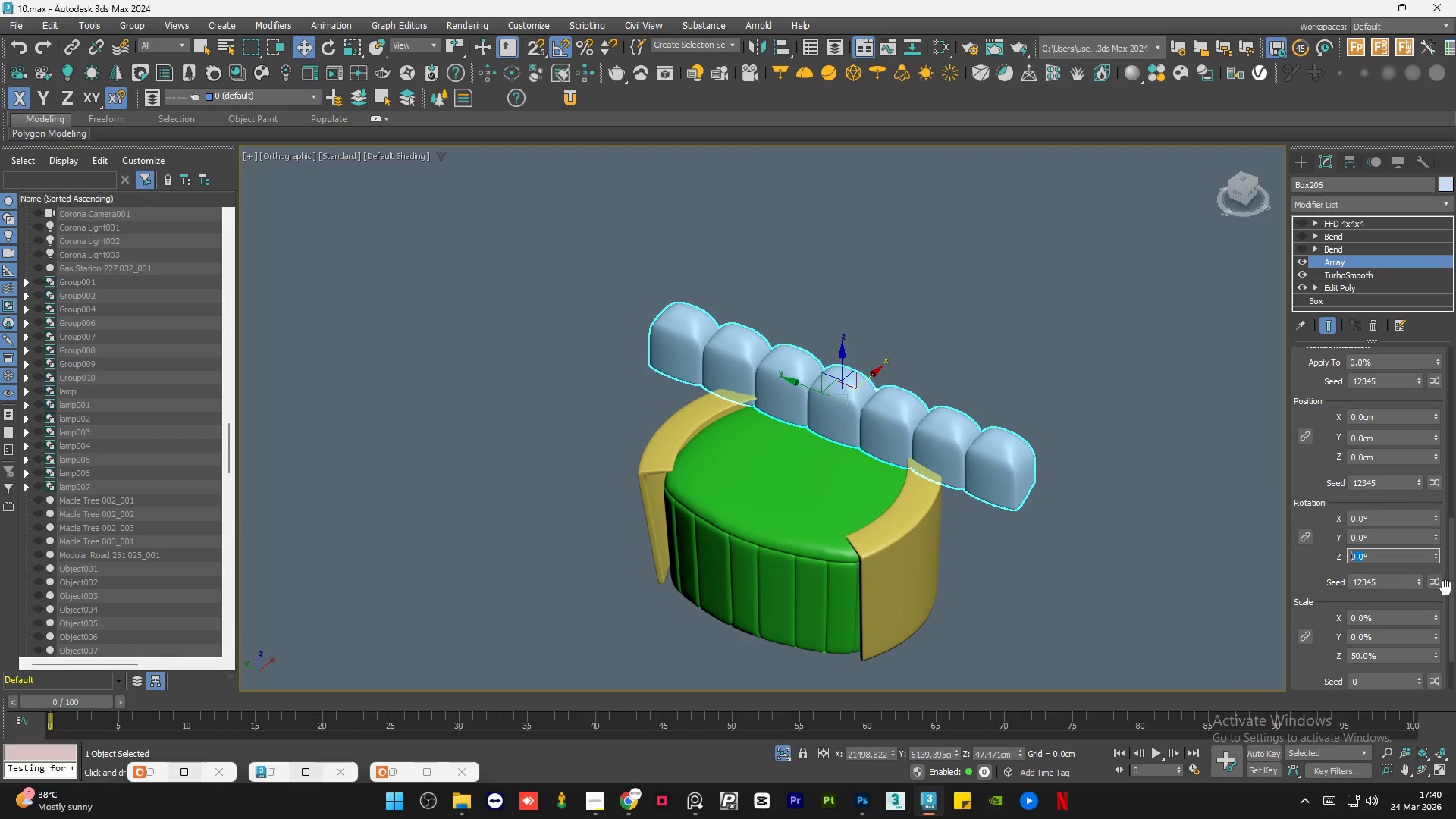 
left_click_drag(start_coordinate=[1448, 586], to_coordinate=[1452, 626])
 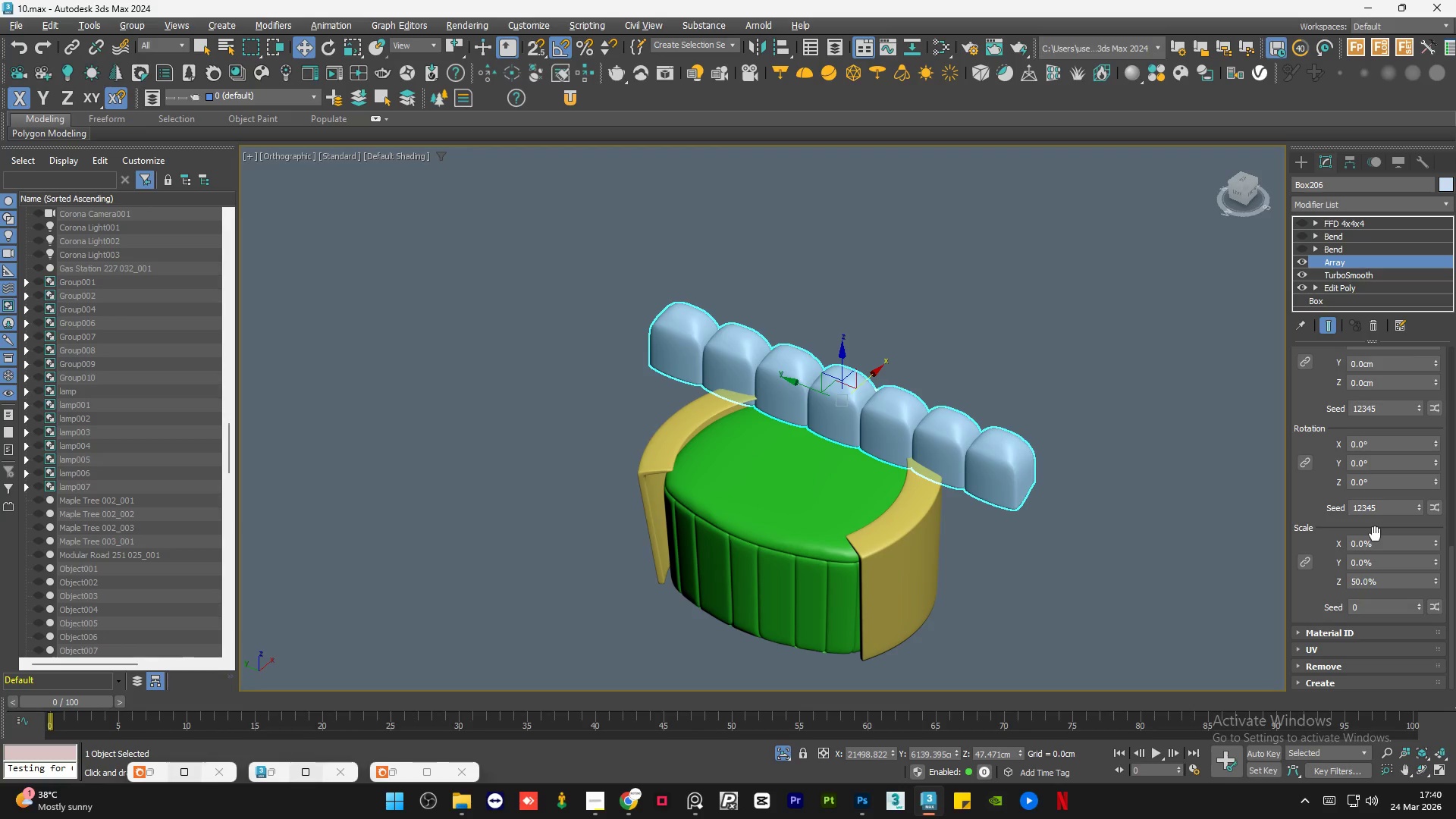 
wait(5.44)
 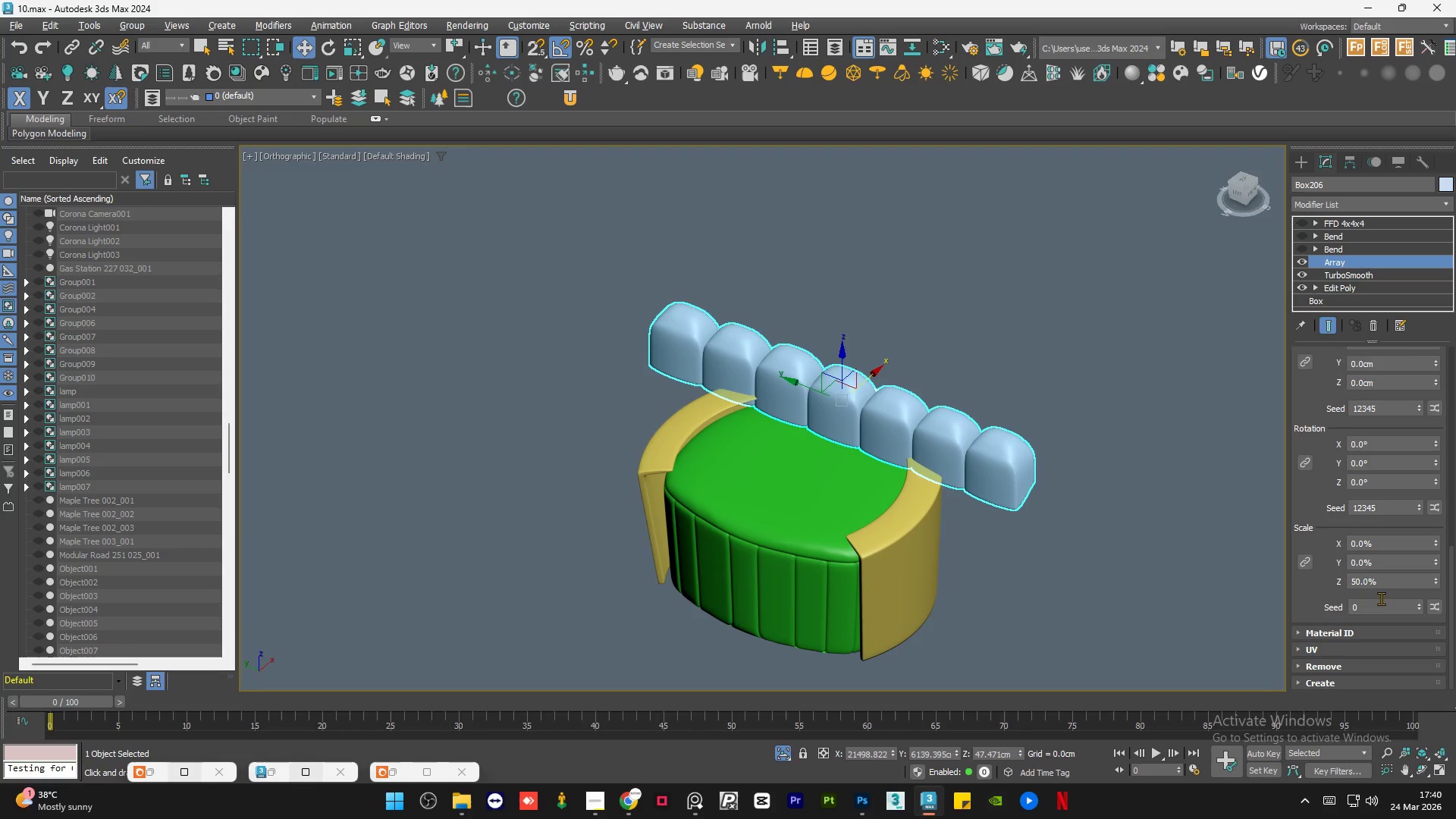 
left_click_drag(start_coordinate=[1453, 610], to_coordinate=[1454, 539])
 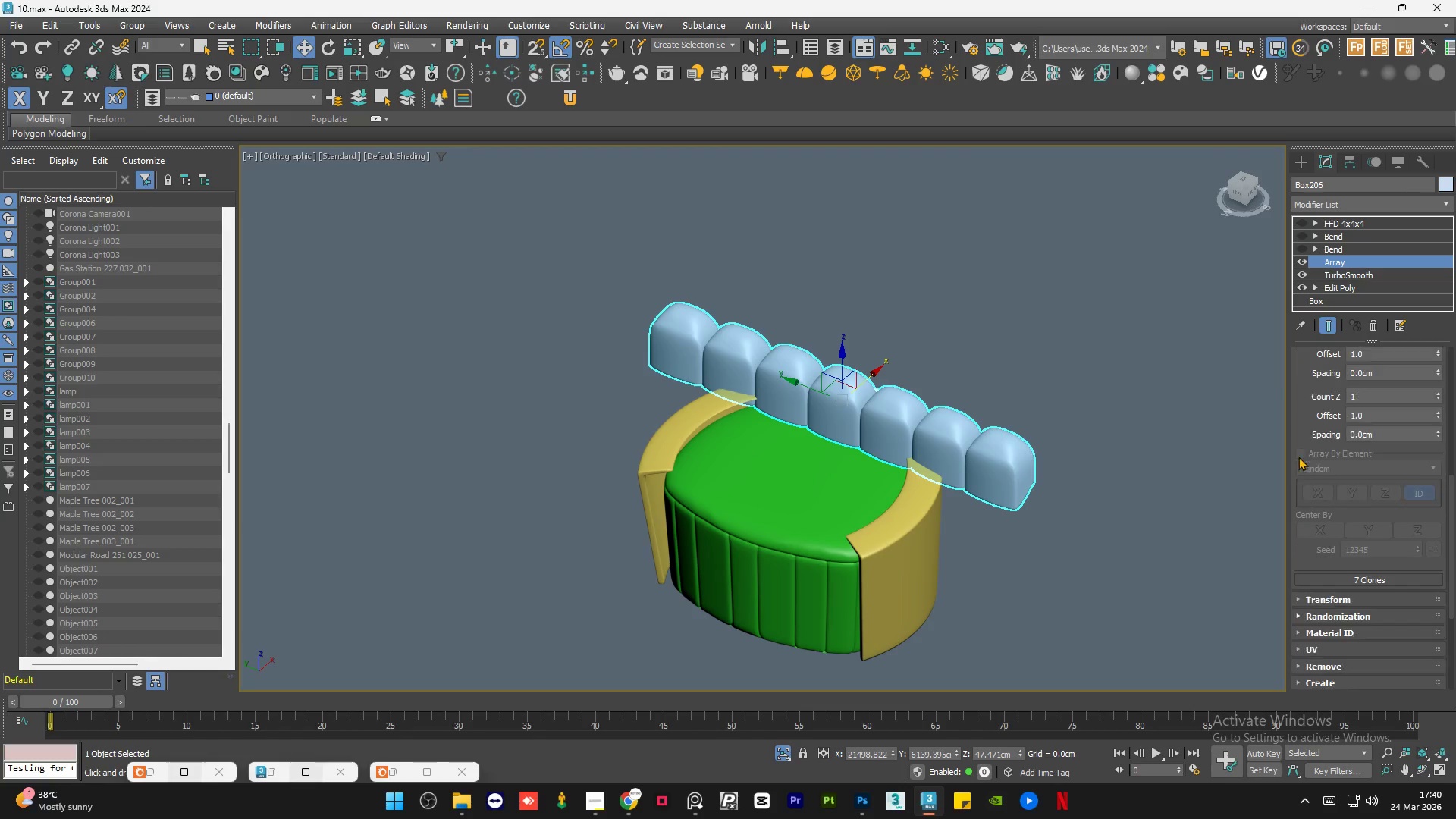 
left_click([1341, 249])
 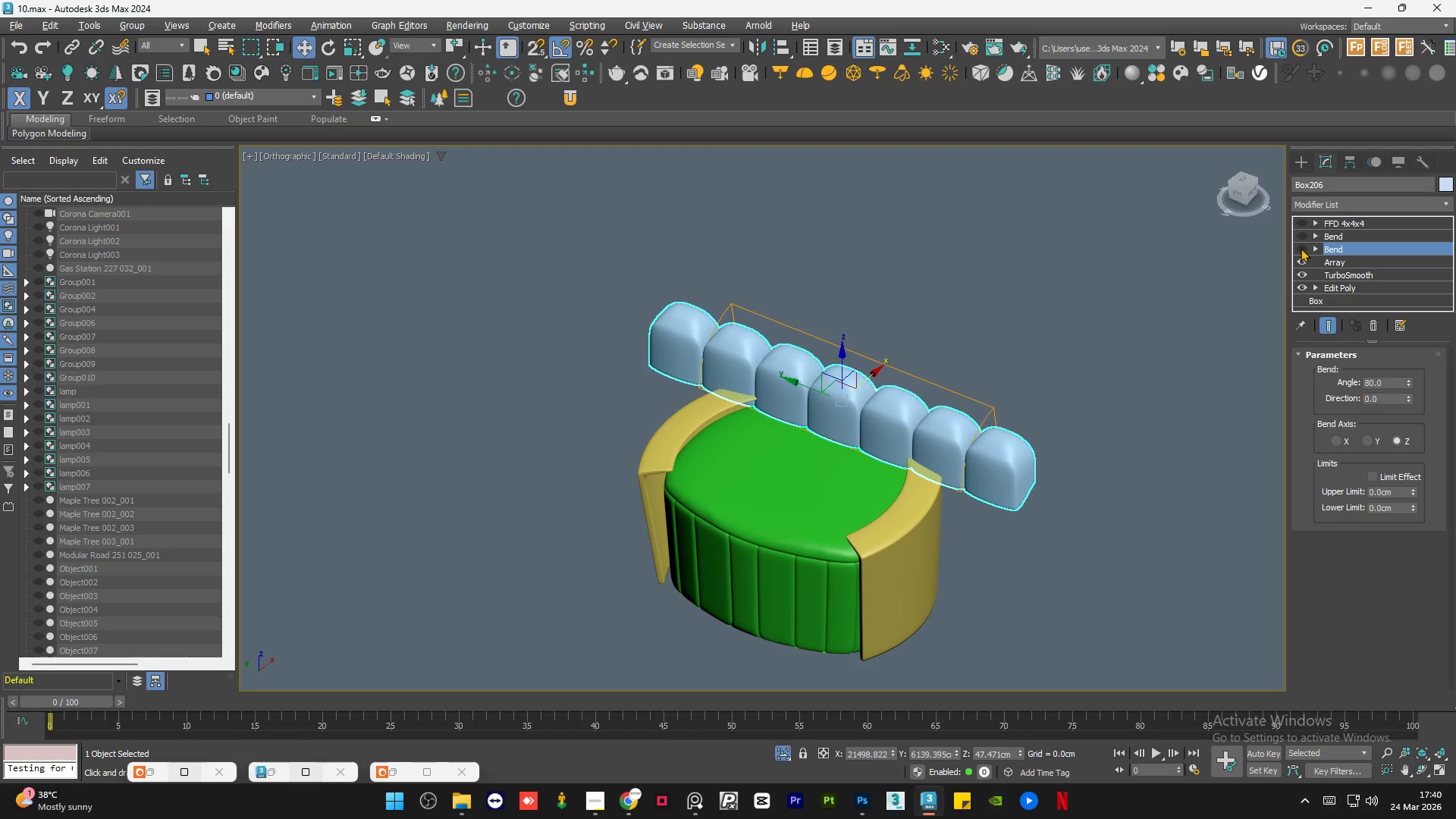 
left_click([1301, 248])
 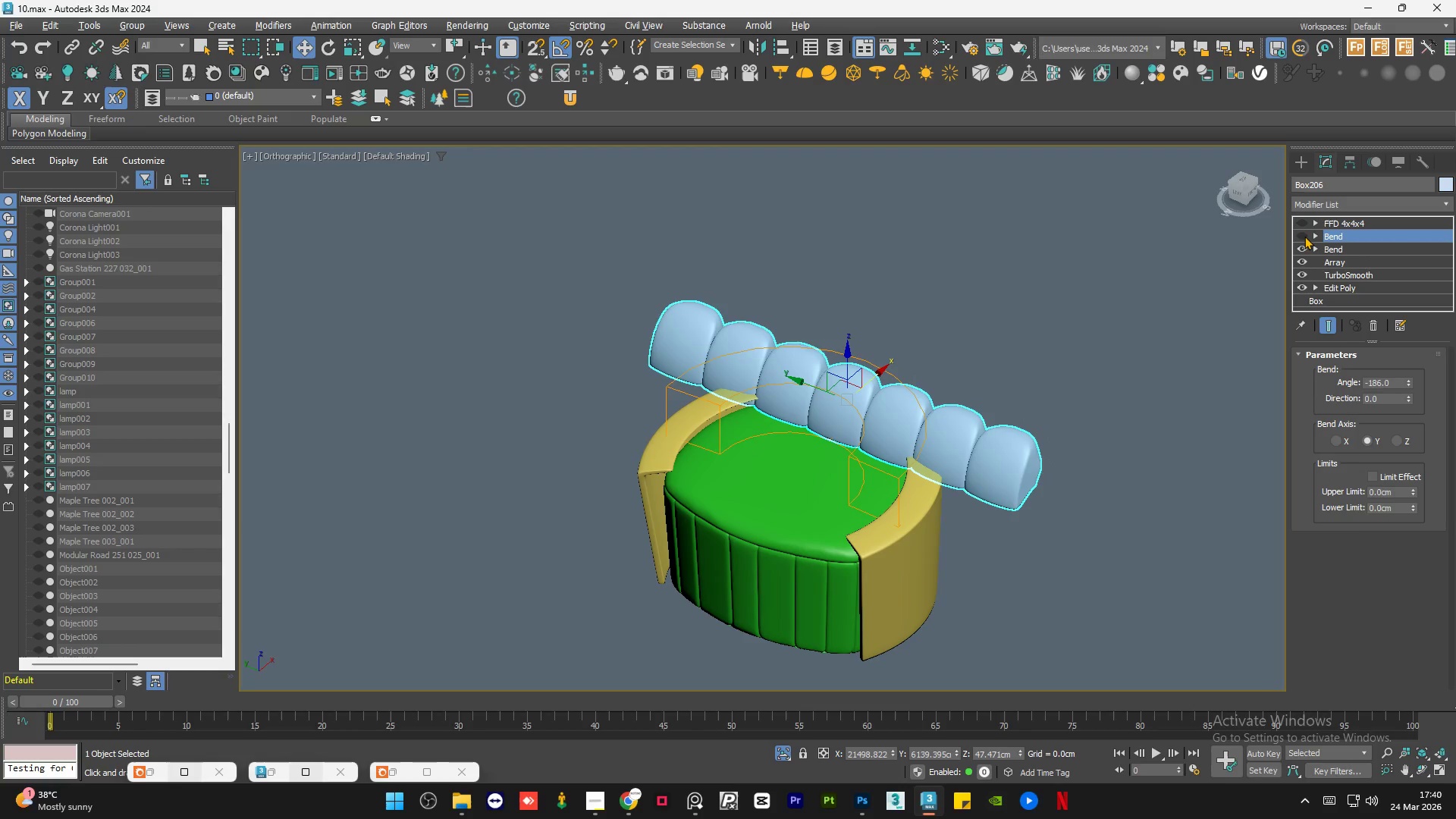 
left_click([1299, 236])
 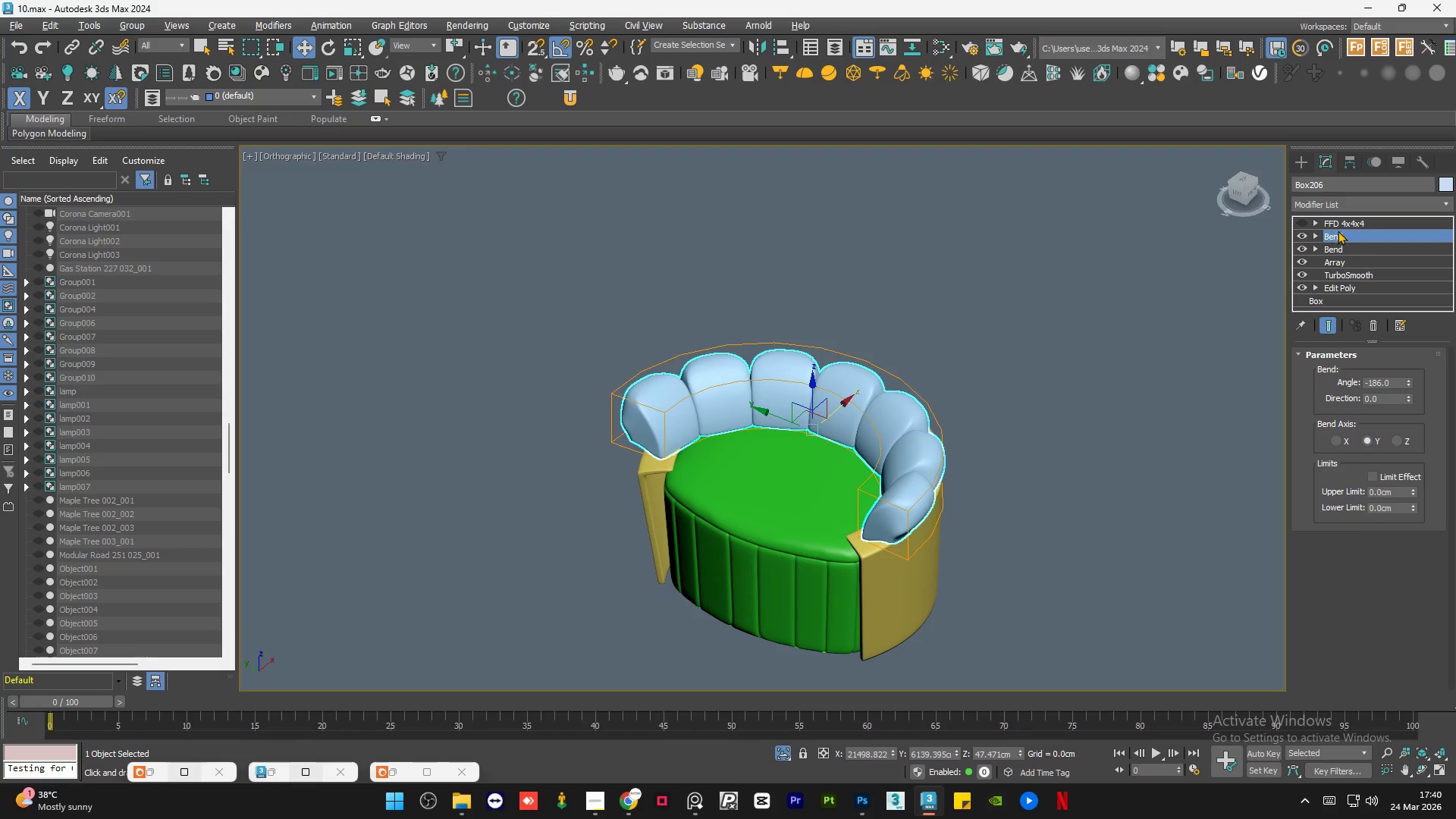 
left_click([1344, 221])
 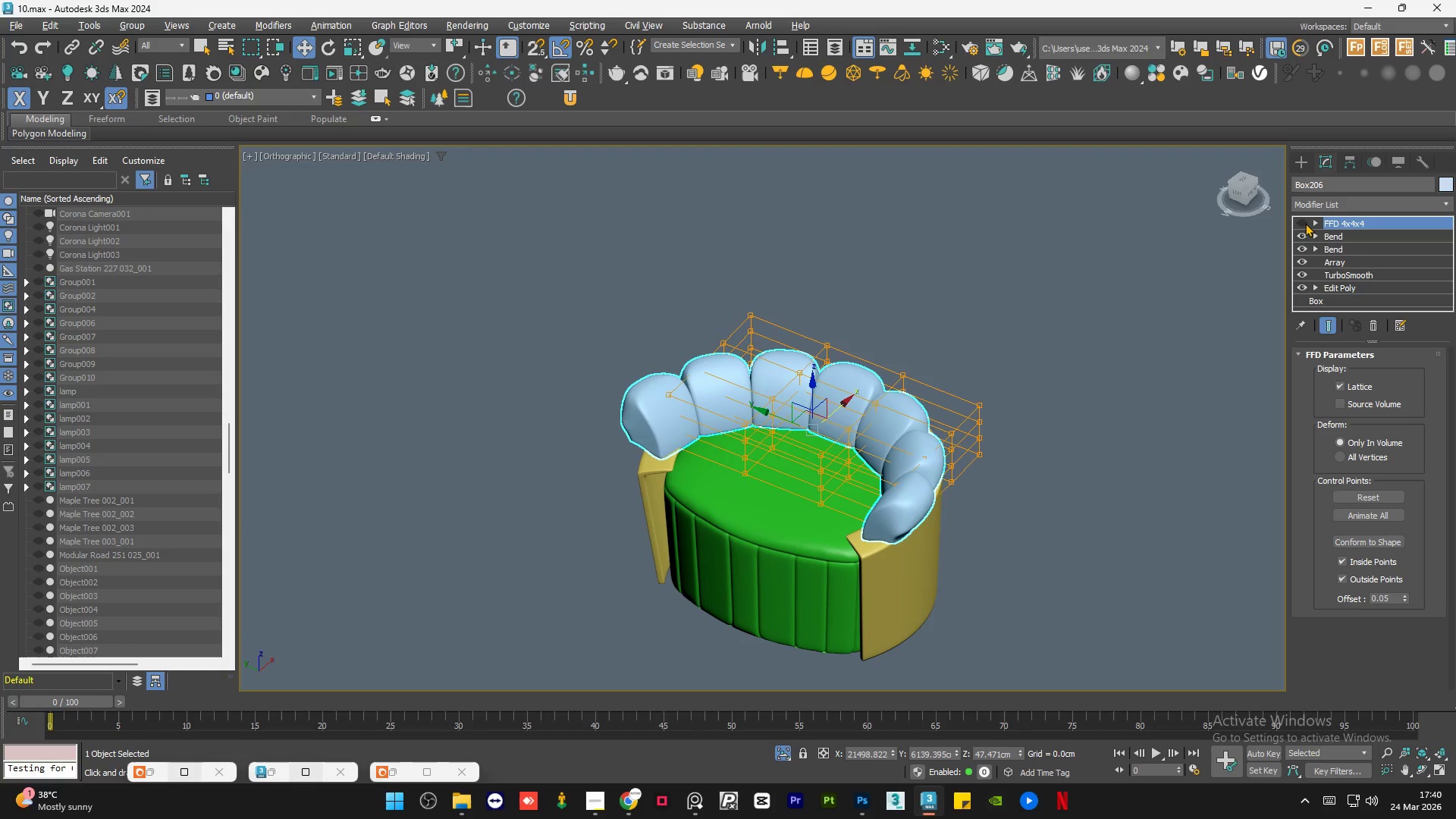 
left_click([1301, 221])
 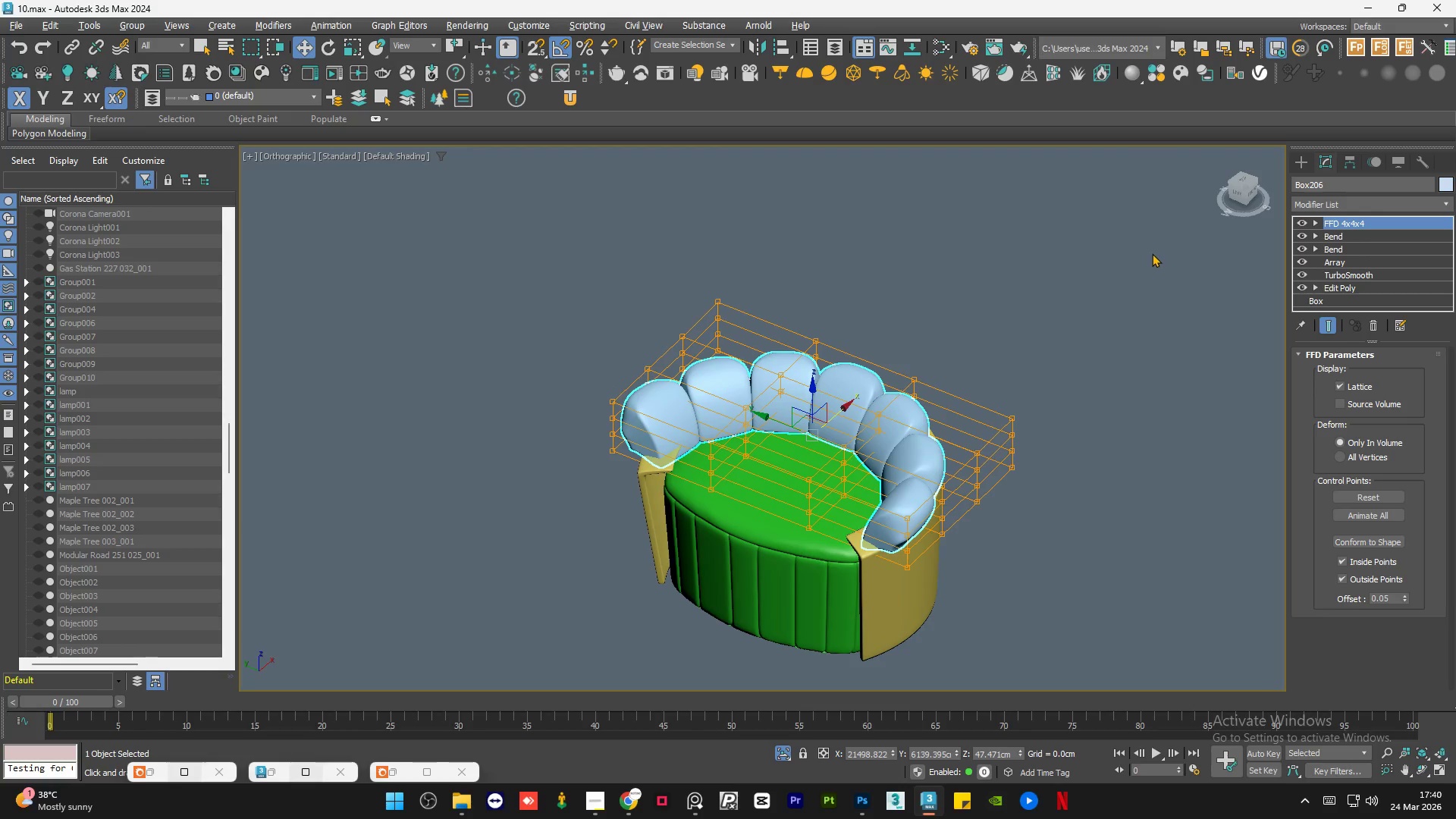 
left_click([1122, 263])
 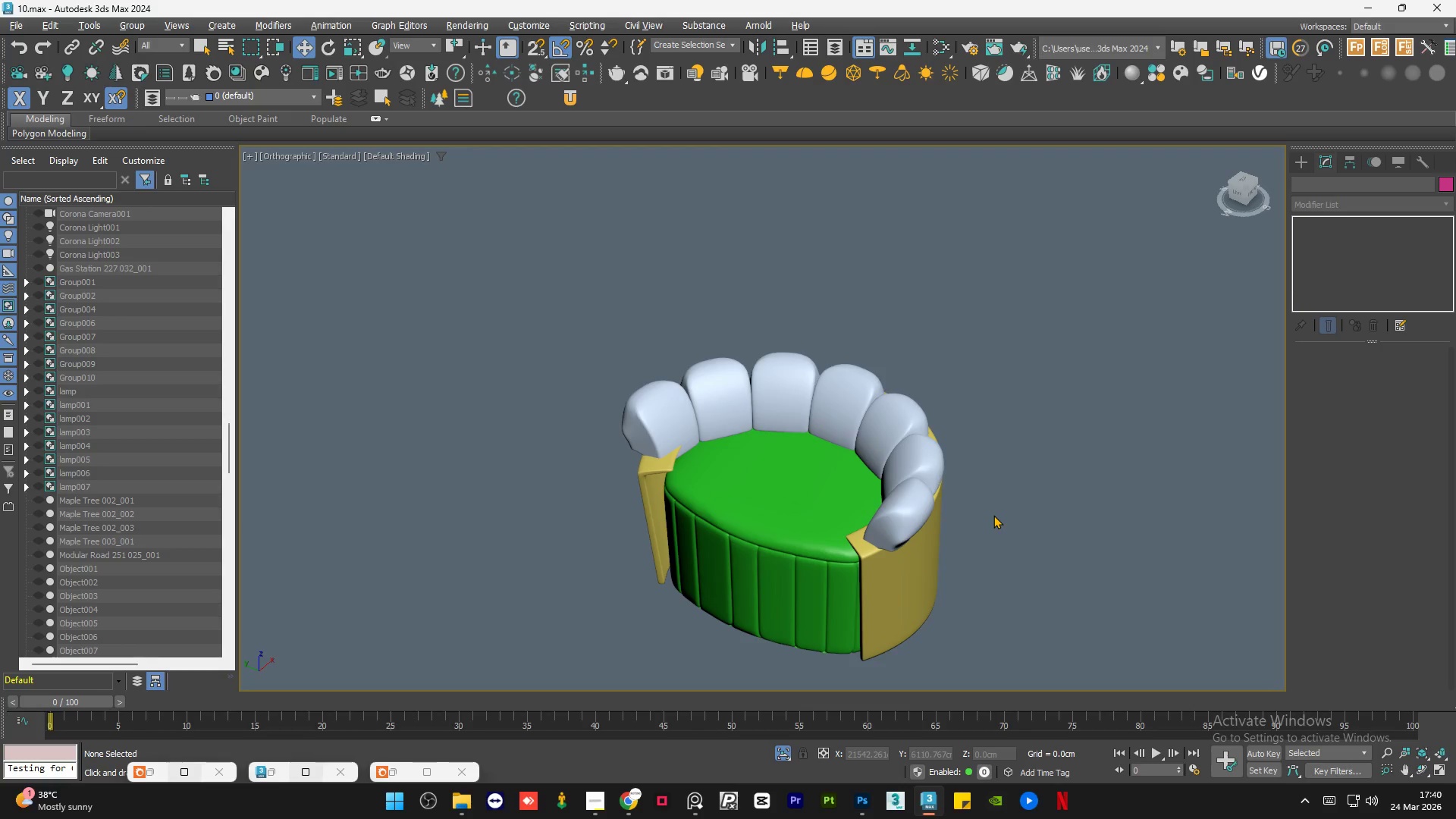 
hold_key(key=AltLeft, duration=1.53)
scroll: coordinate [1043, 535], scroll_direction: up, amount: 1.0
 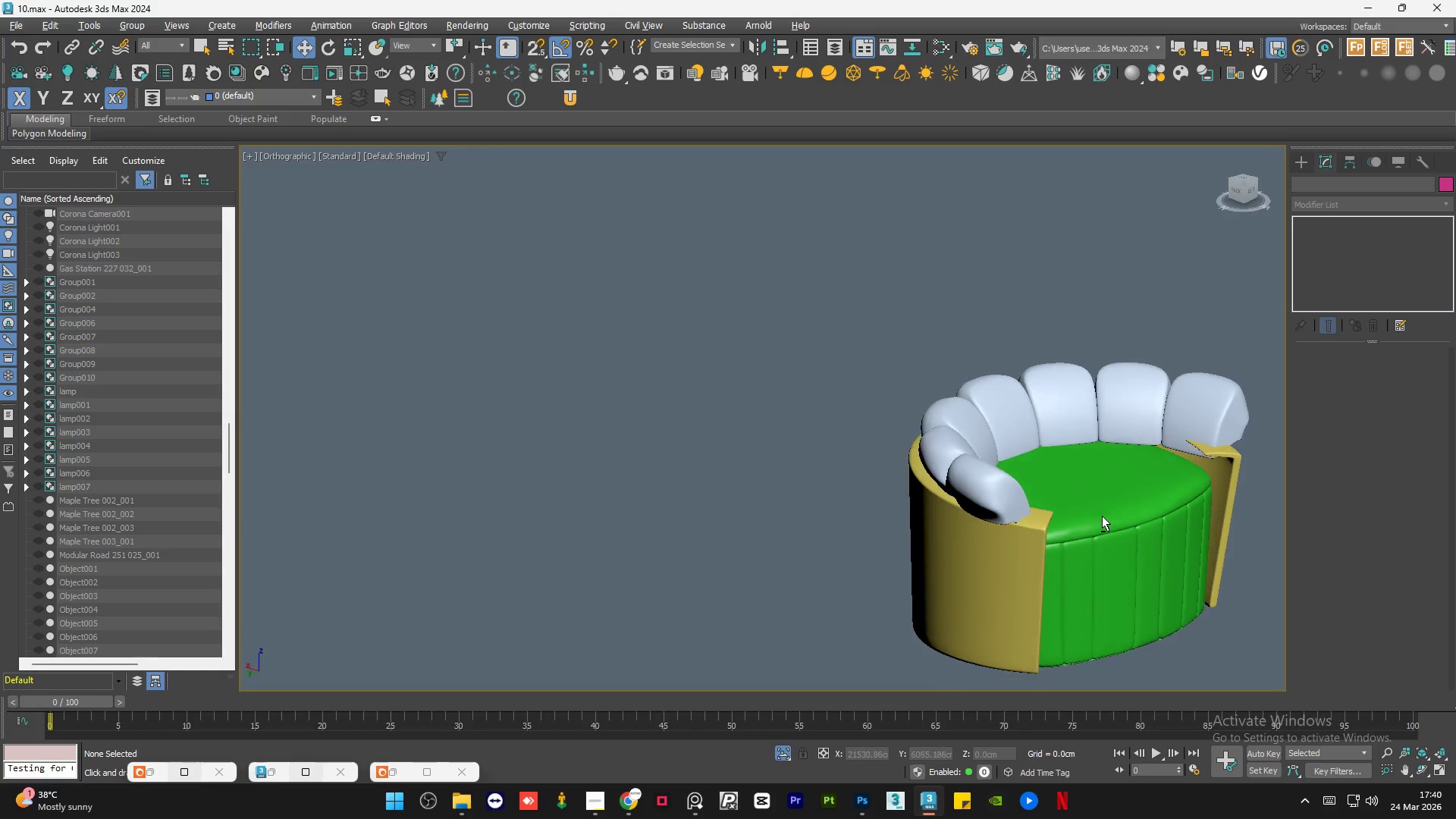 
hold_key(key=AltLeft, duration=0.75)
 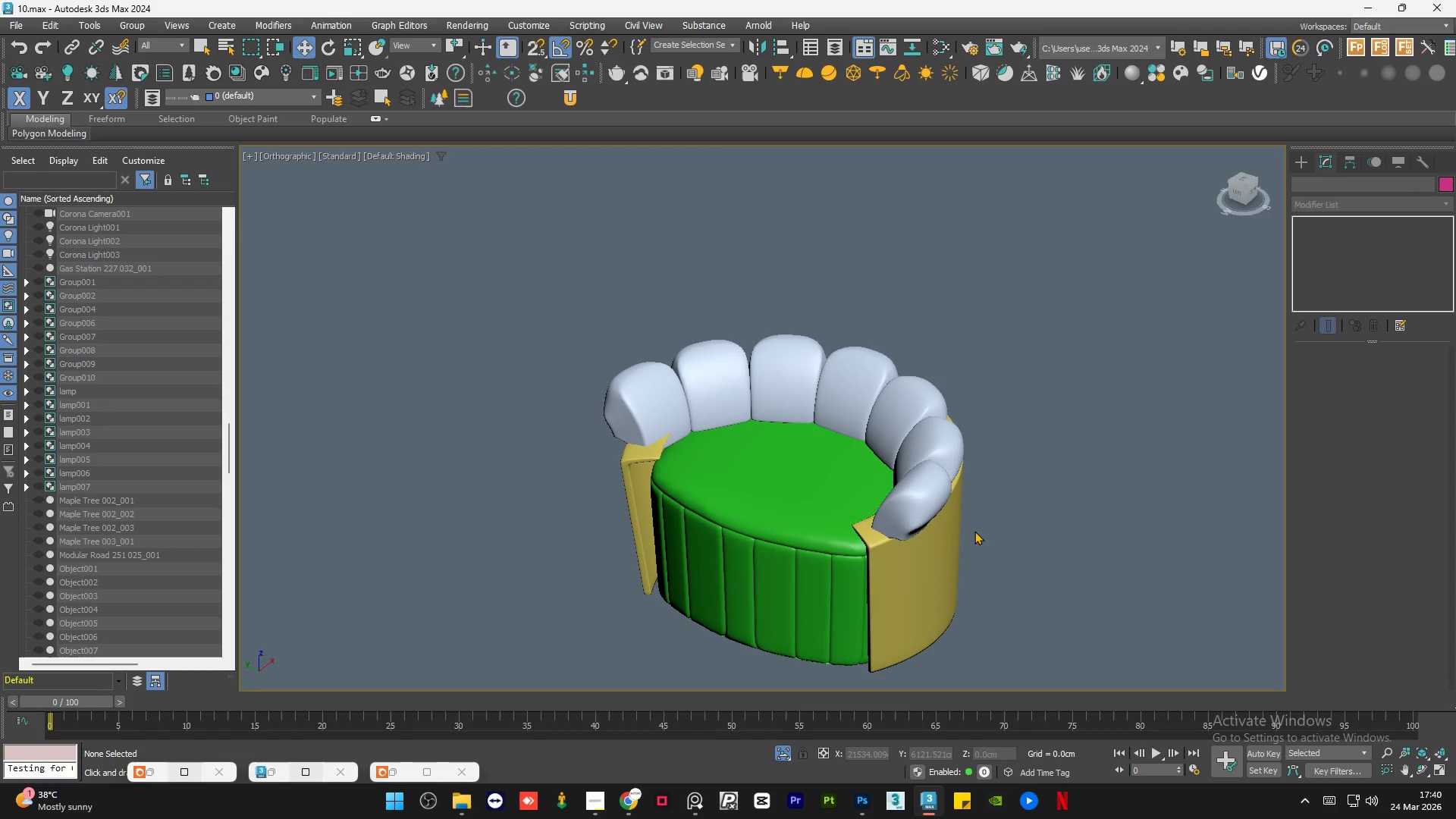 
key(Control+Z)
 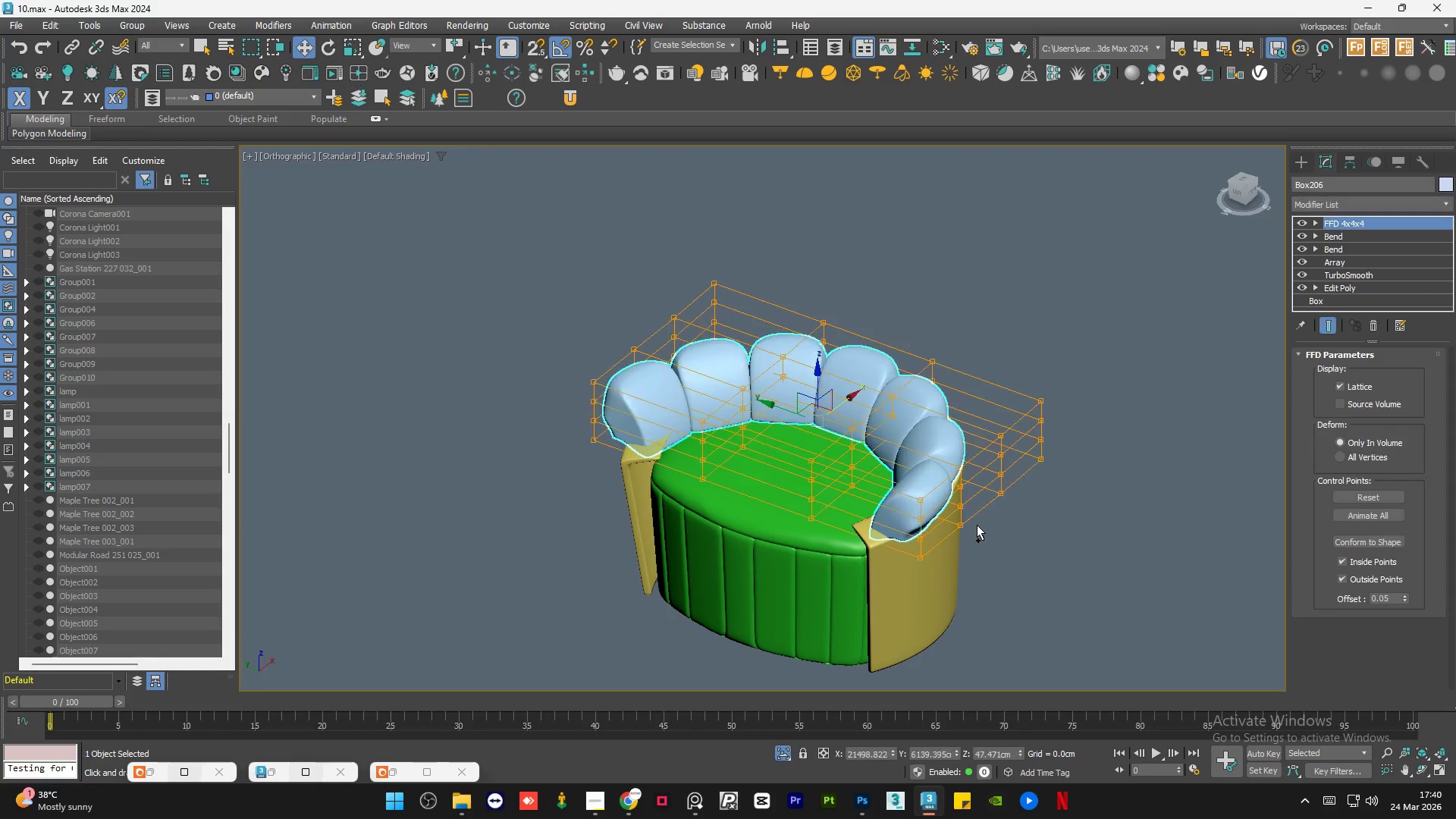 
key(Control+Z)
 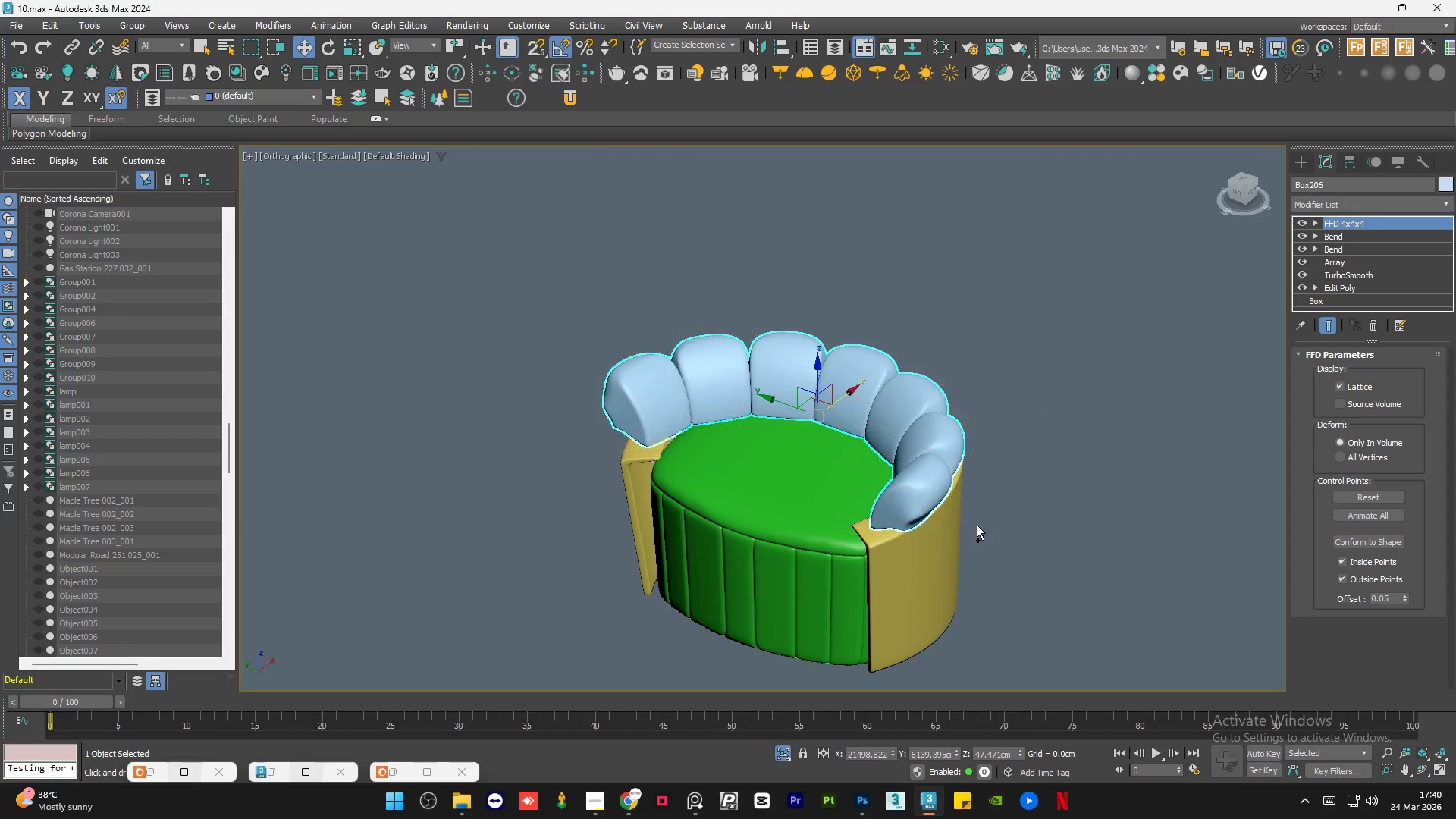 
key(Control+Z)
 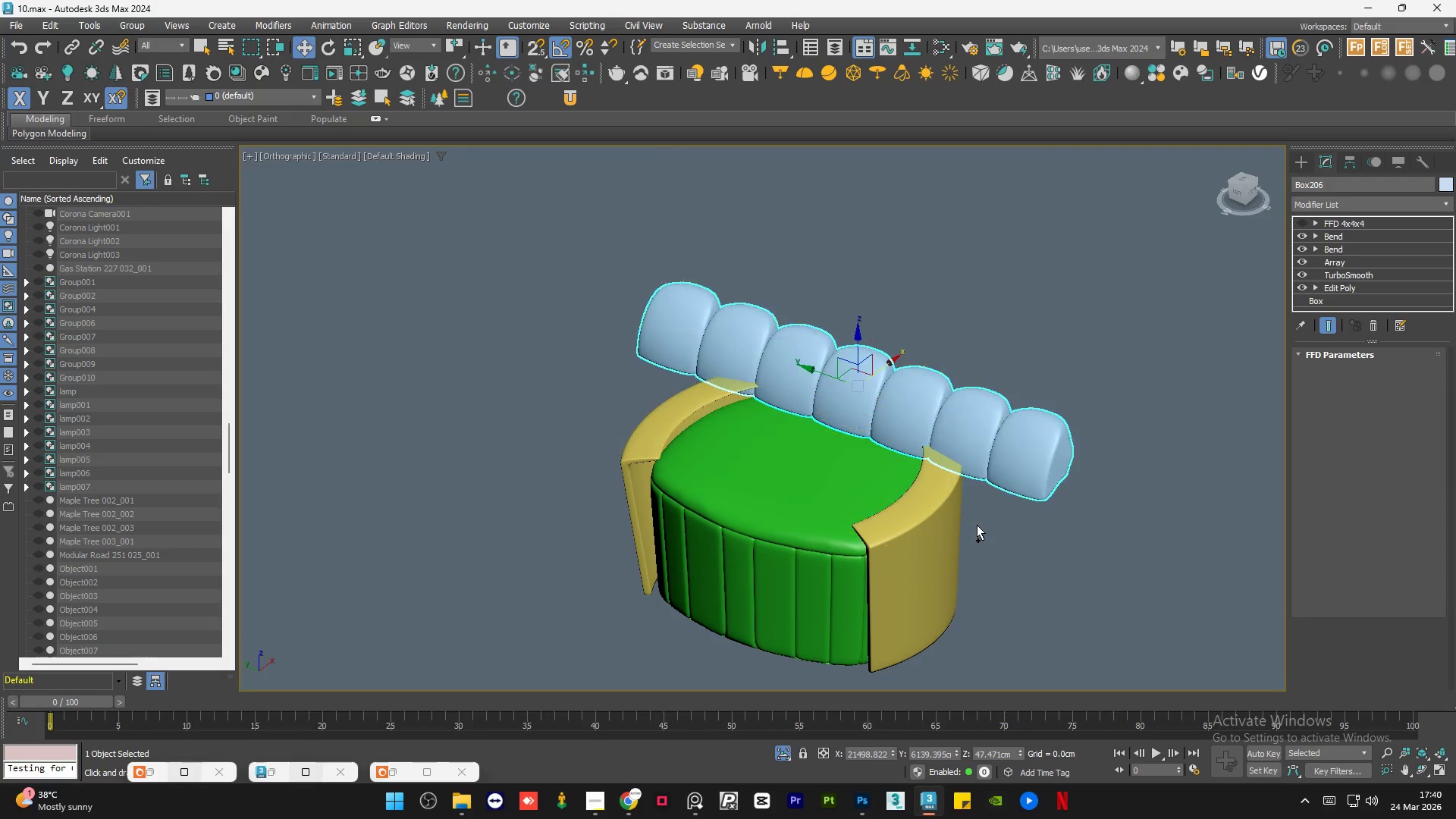 
key(Control+Z)
 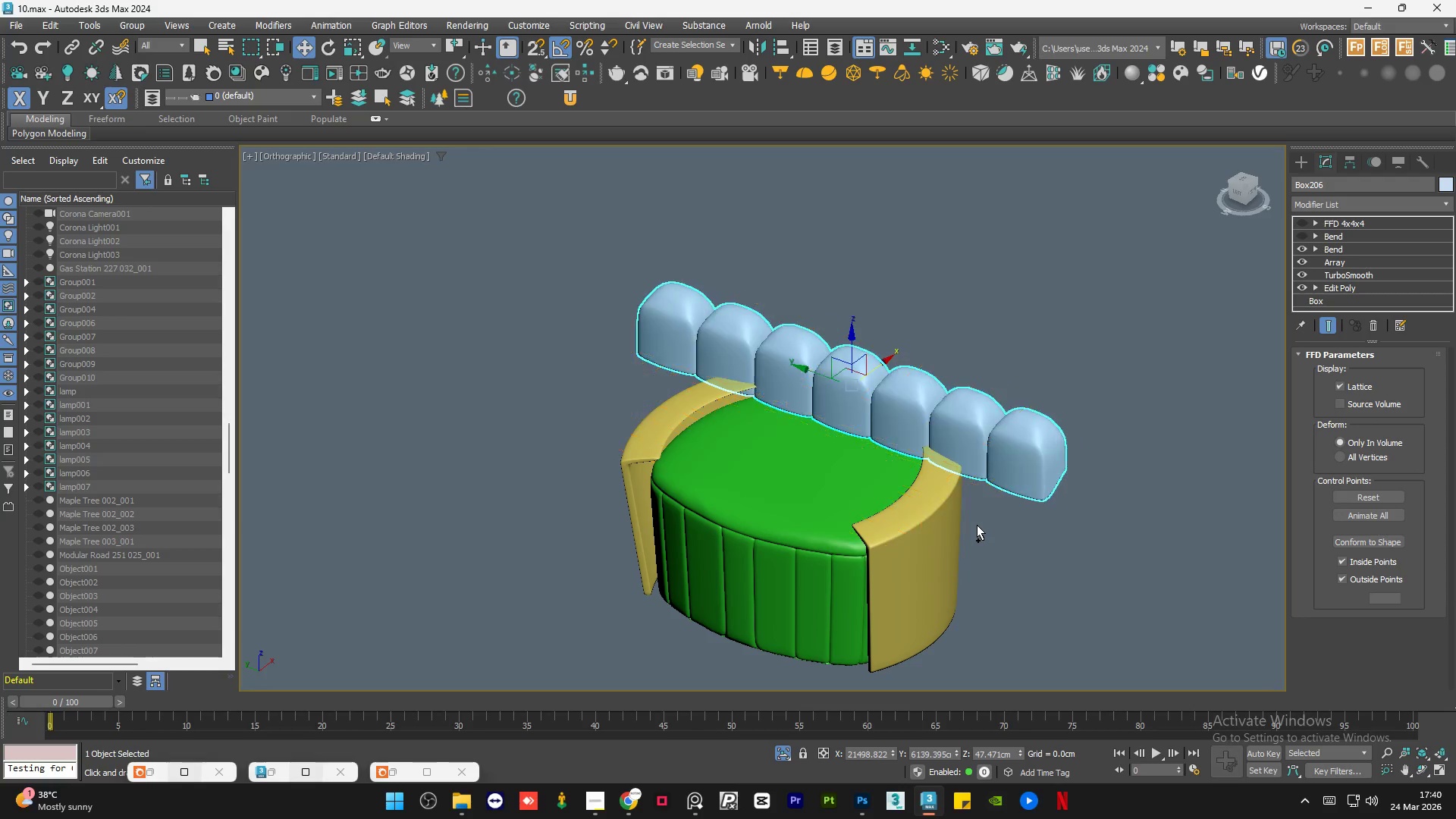 
key(Control+Z)
 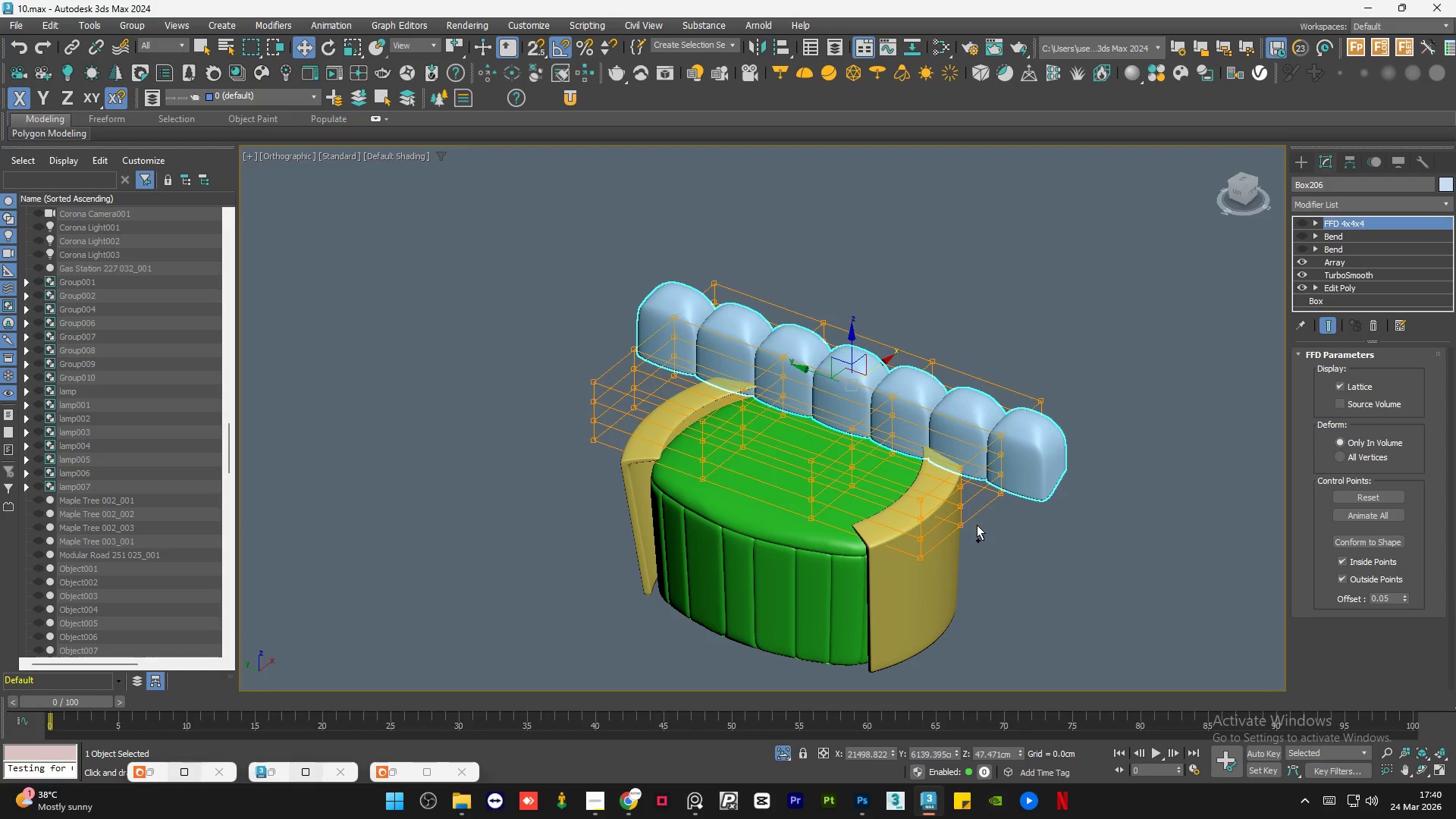 
key(Control+Z)
 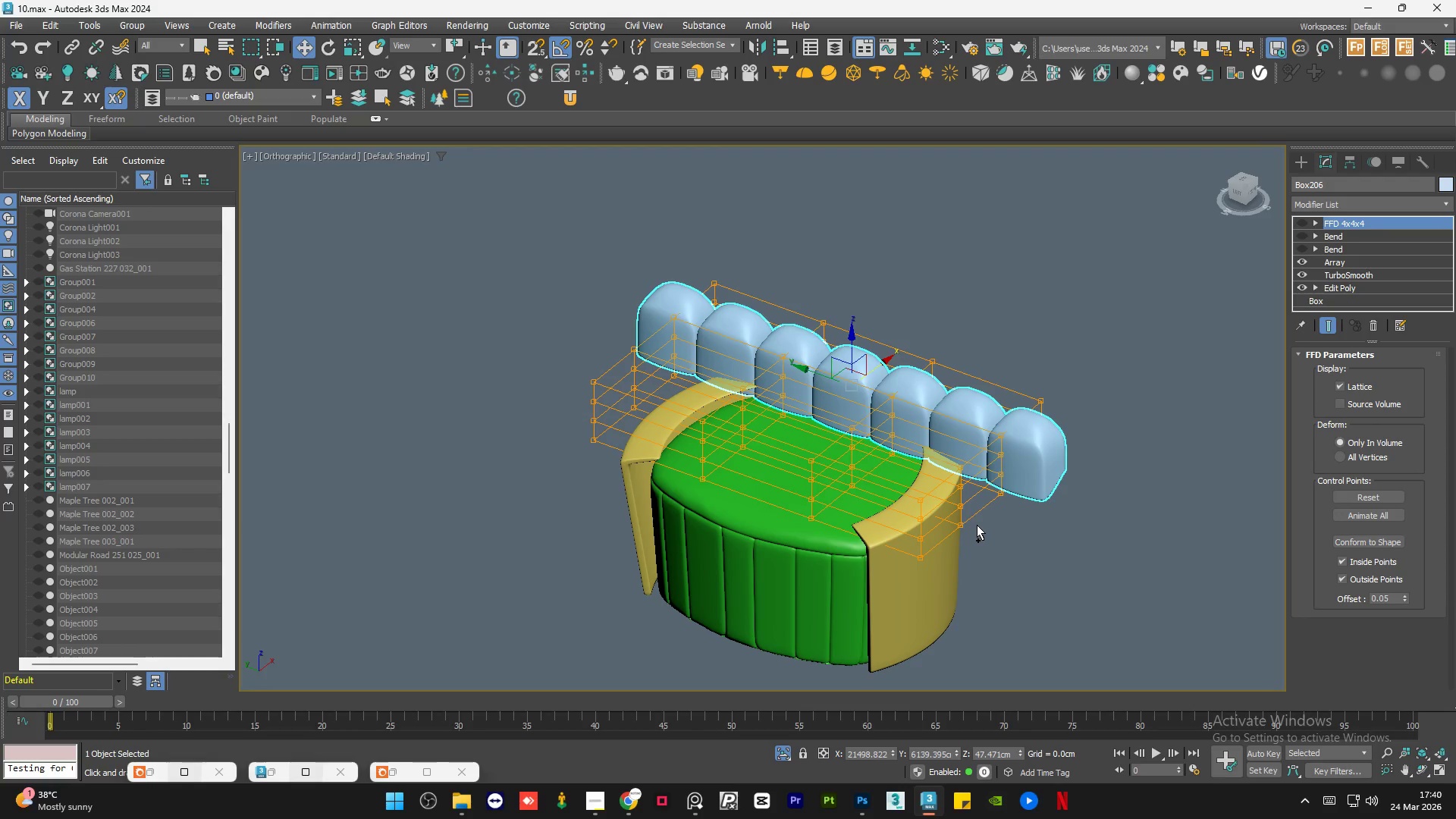 
key(Control+Z)
 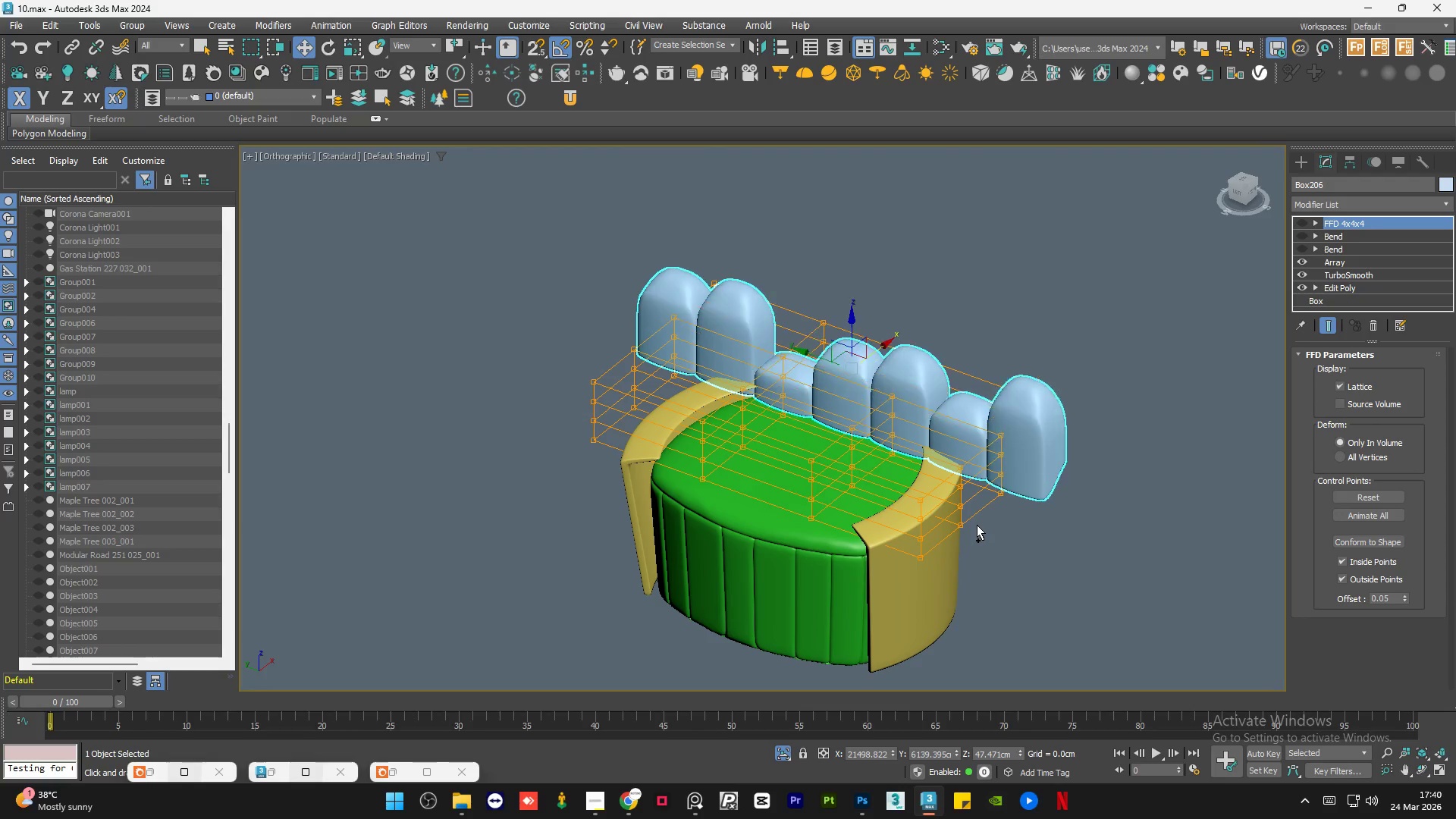 
key(Control+Z)
 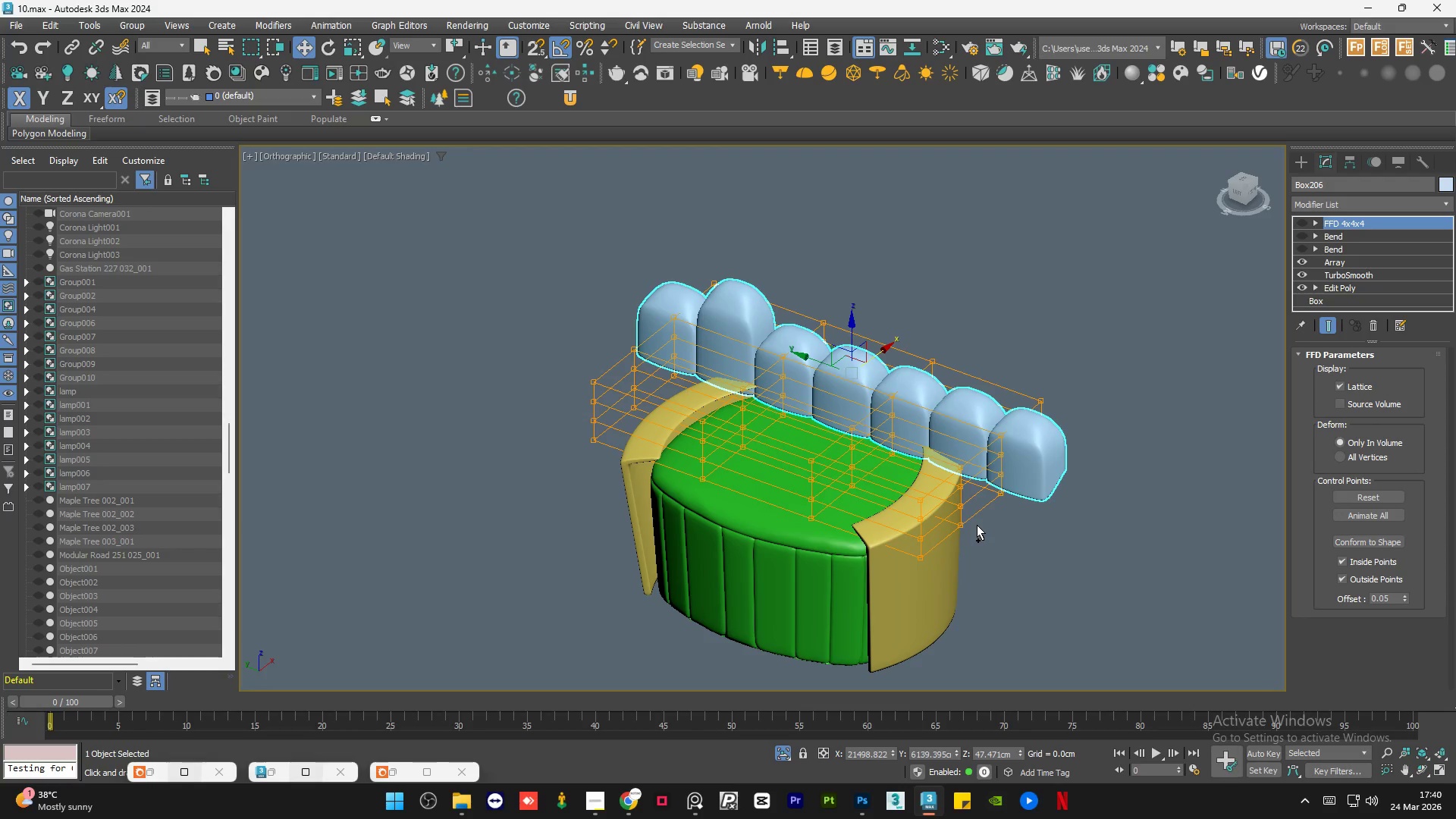 
key(Control+Z)
 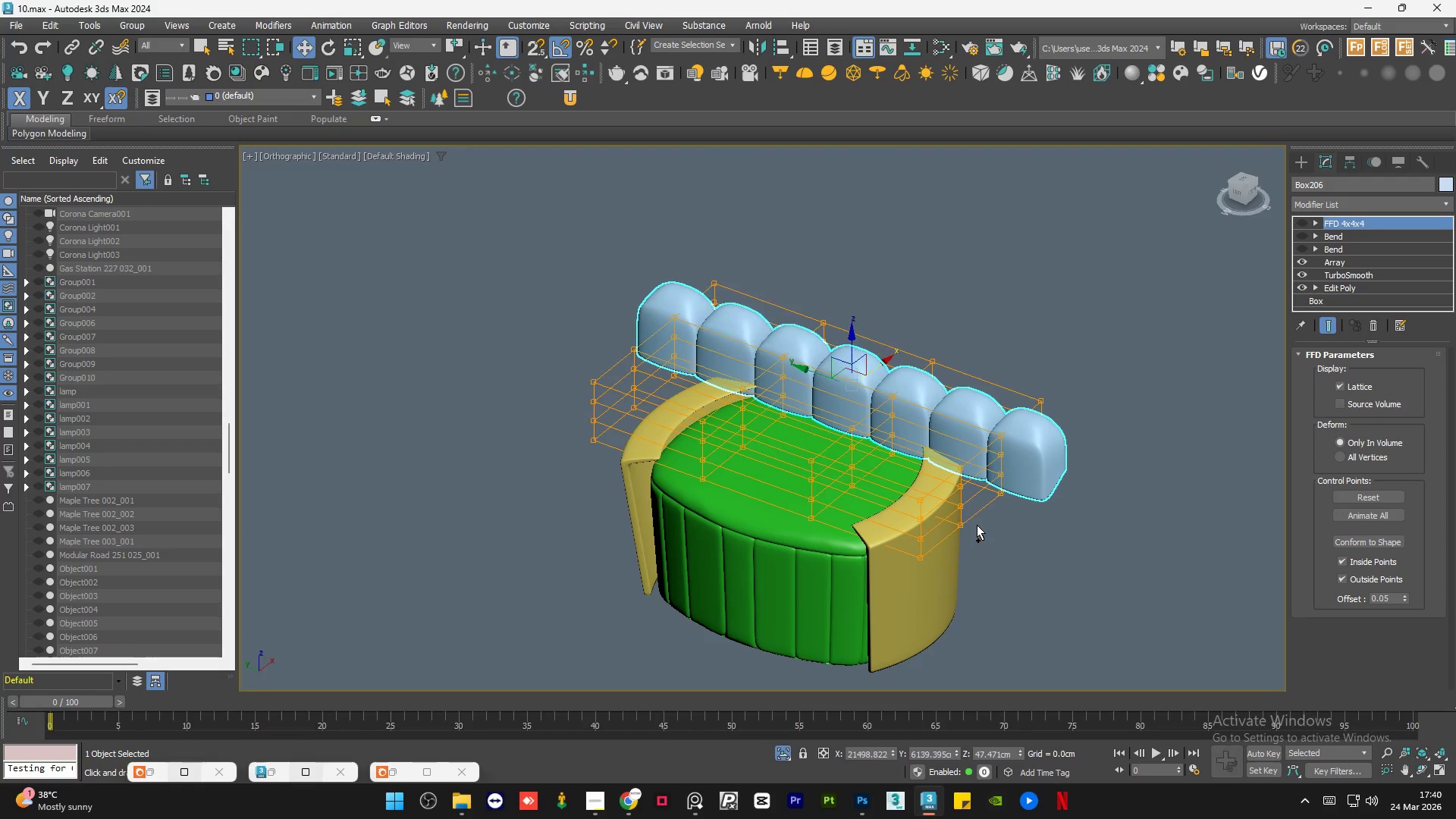 
key(Control+Z)
 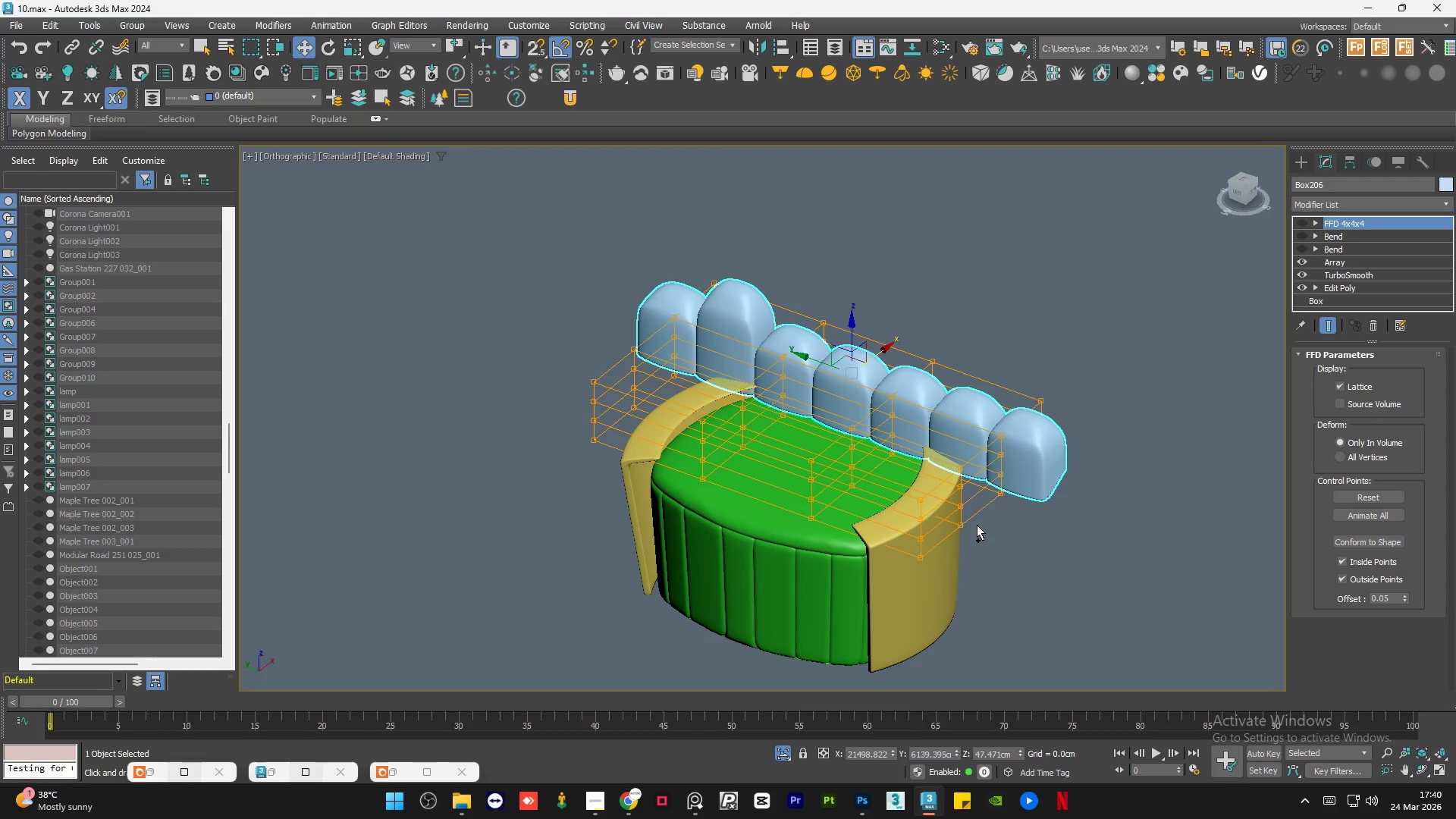 
key(Control+Z)
 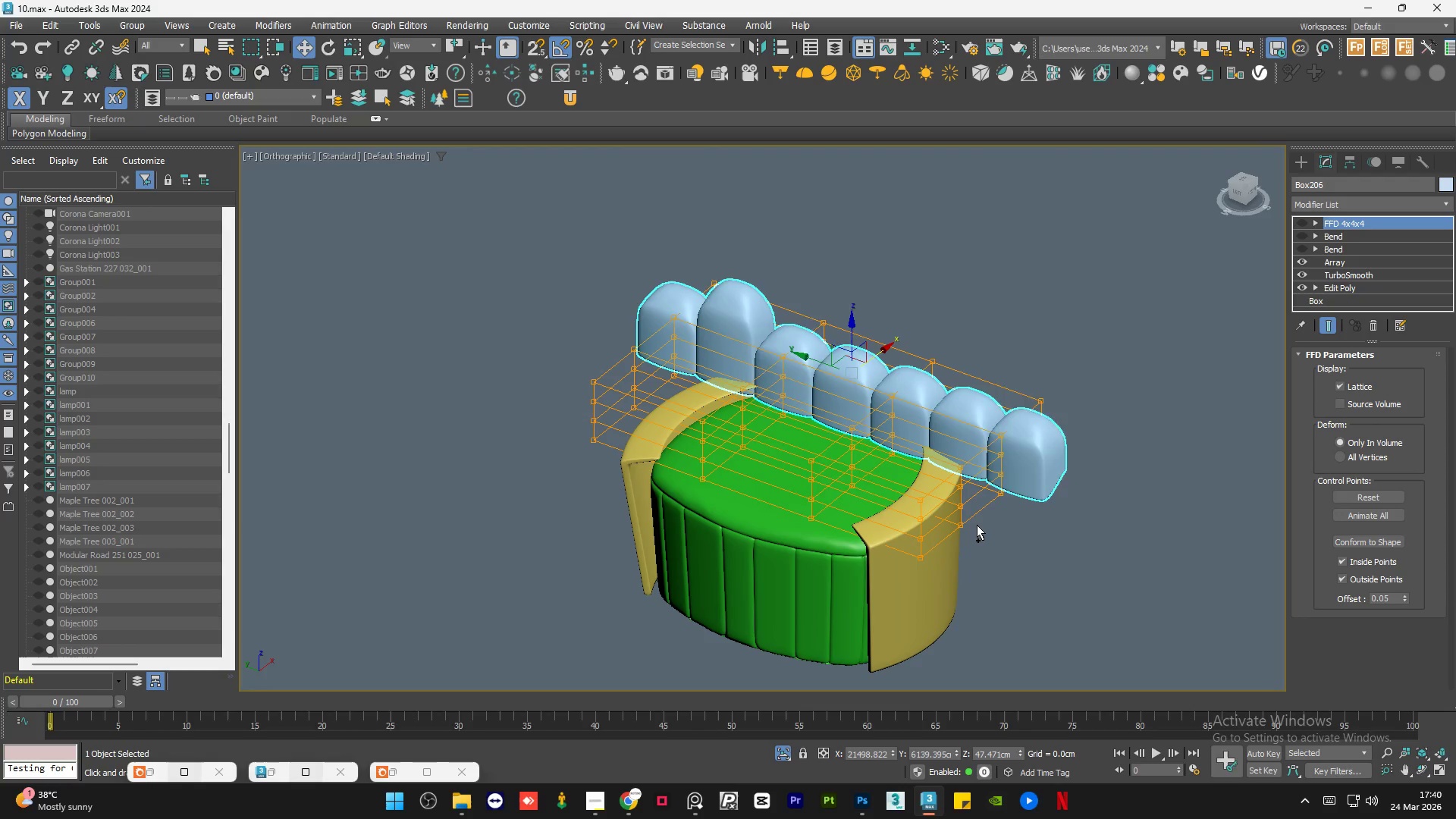 
key(Control+Z)
 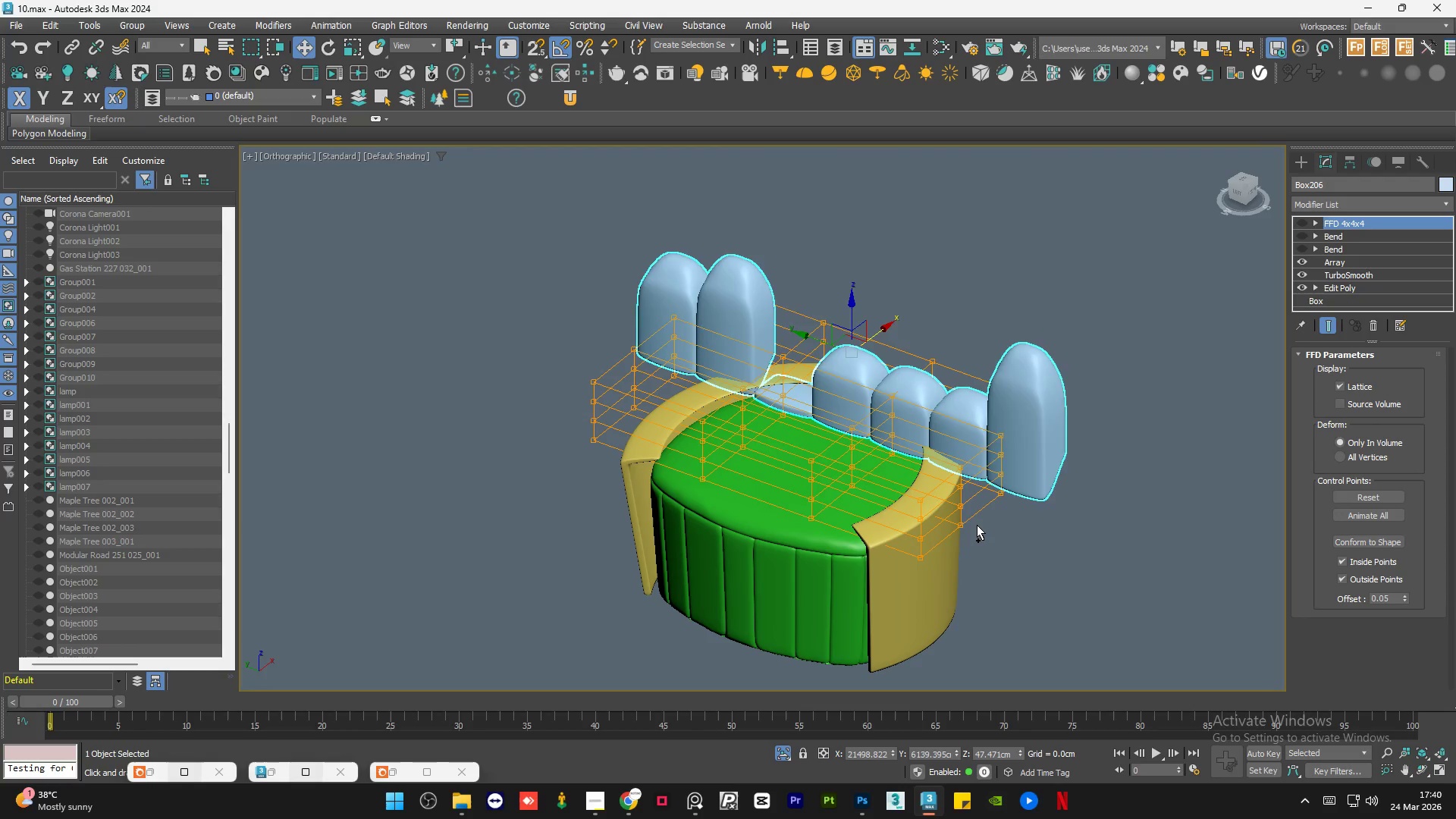 
key(Control+Z)
 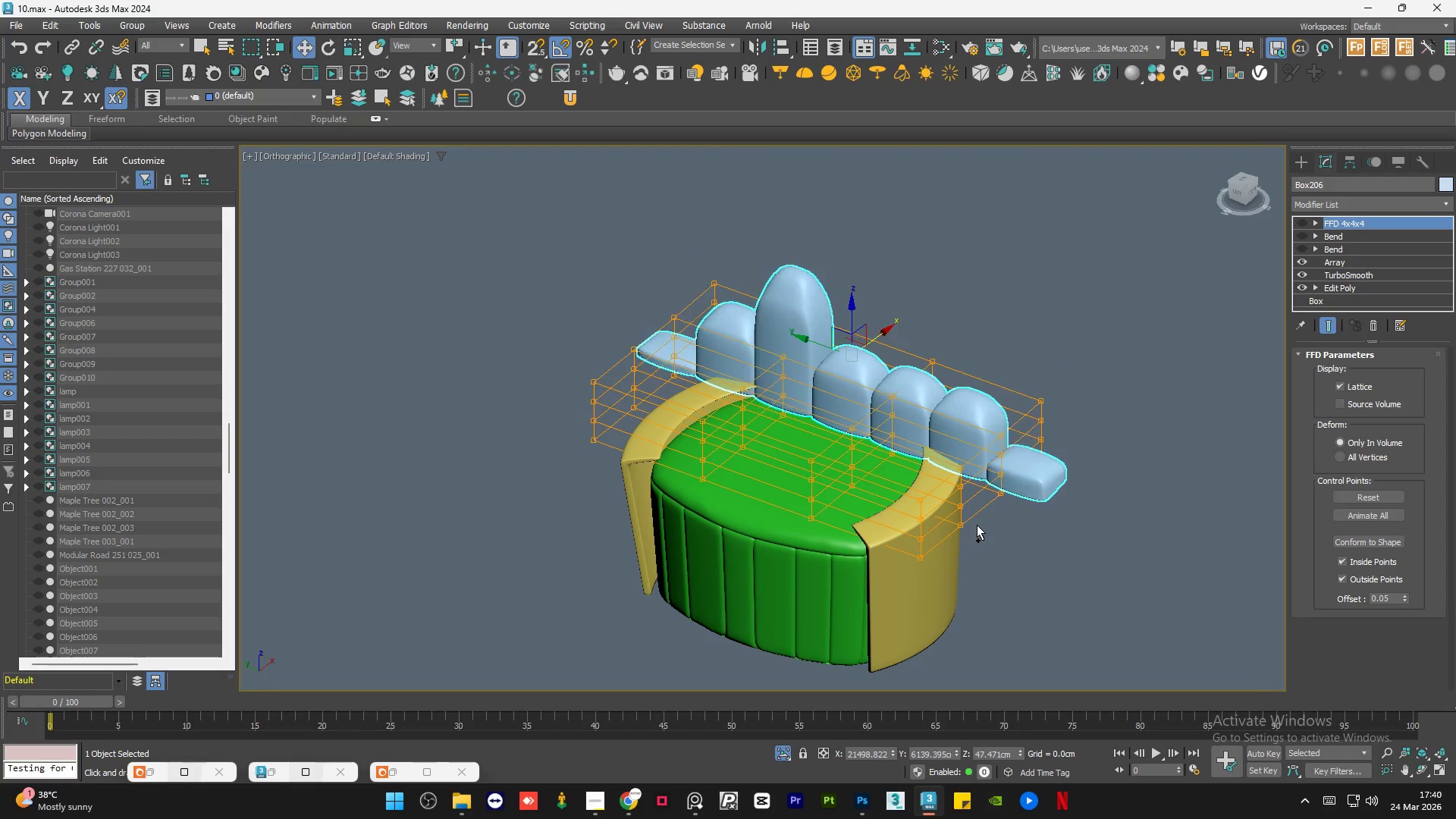 
key(Control+Z)
 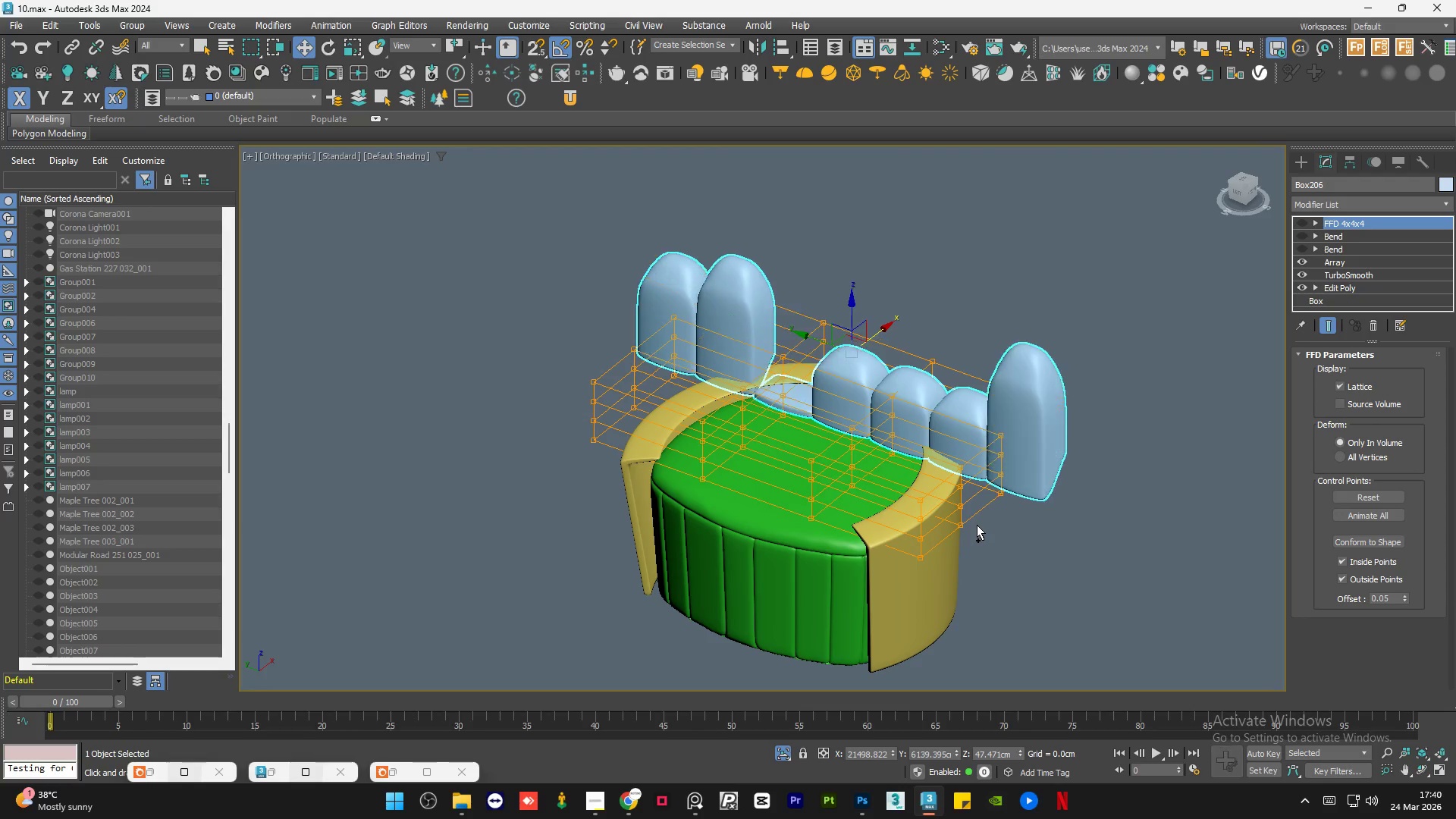 
key(Control+Z)
 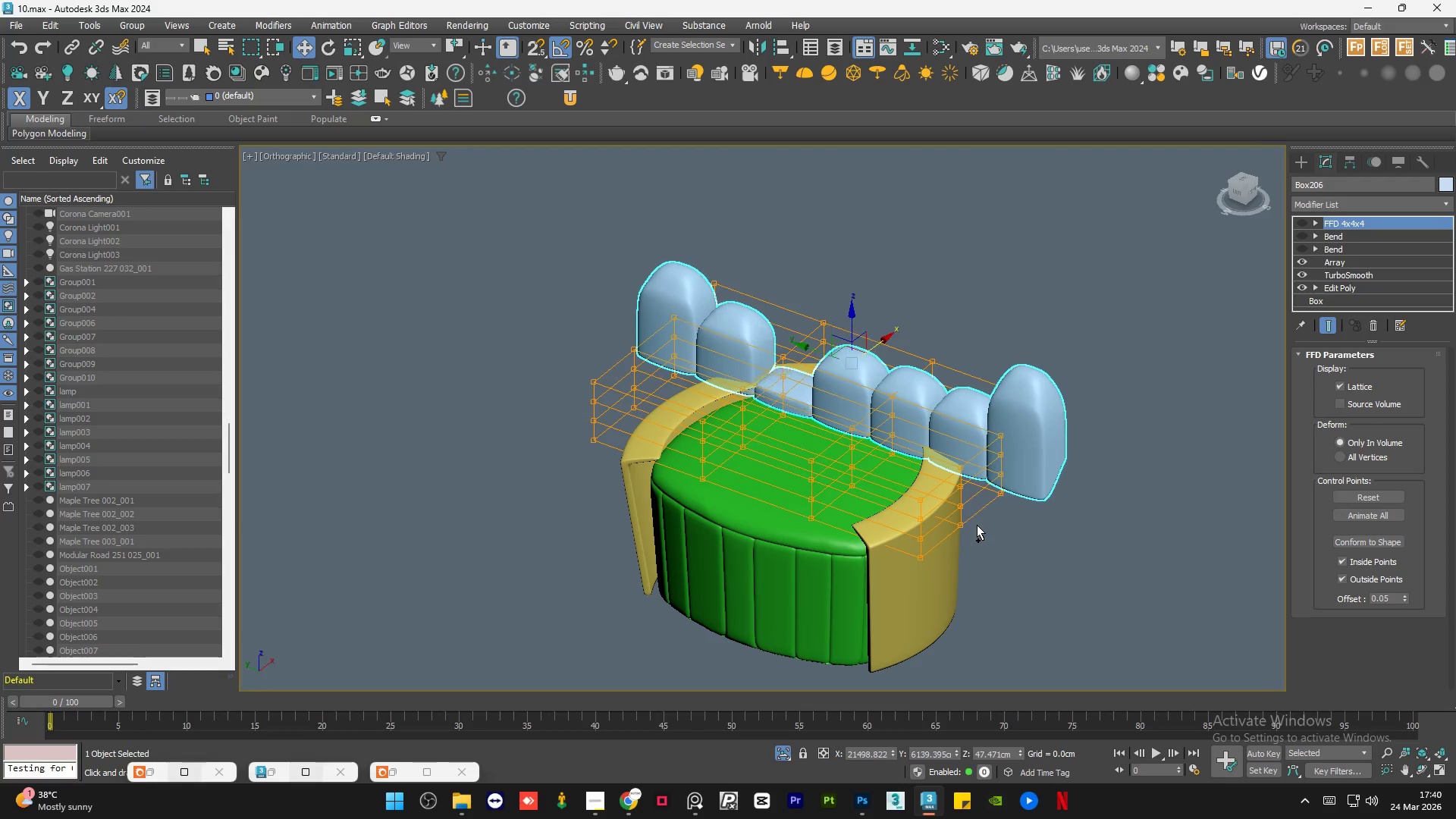 
key(Control+Z)
 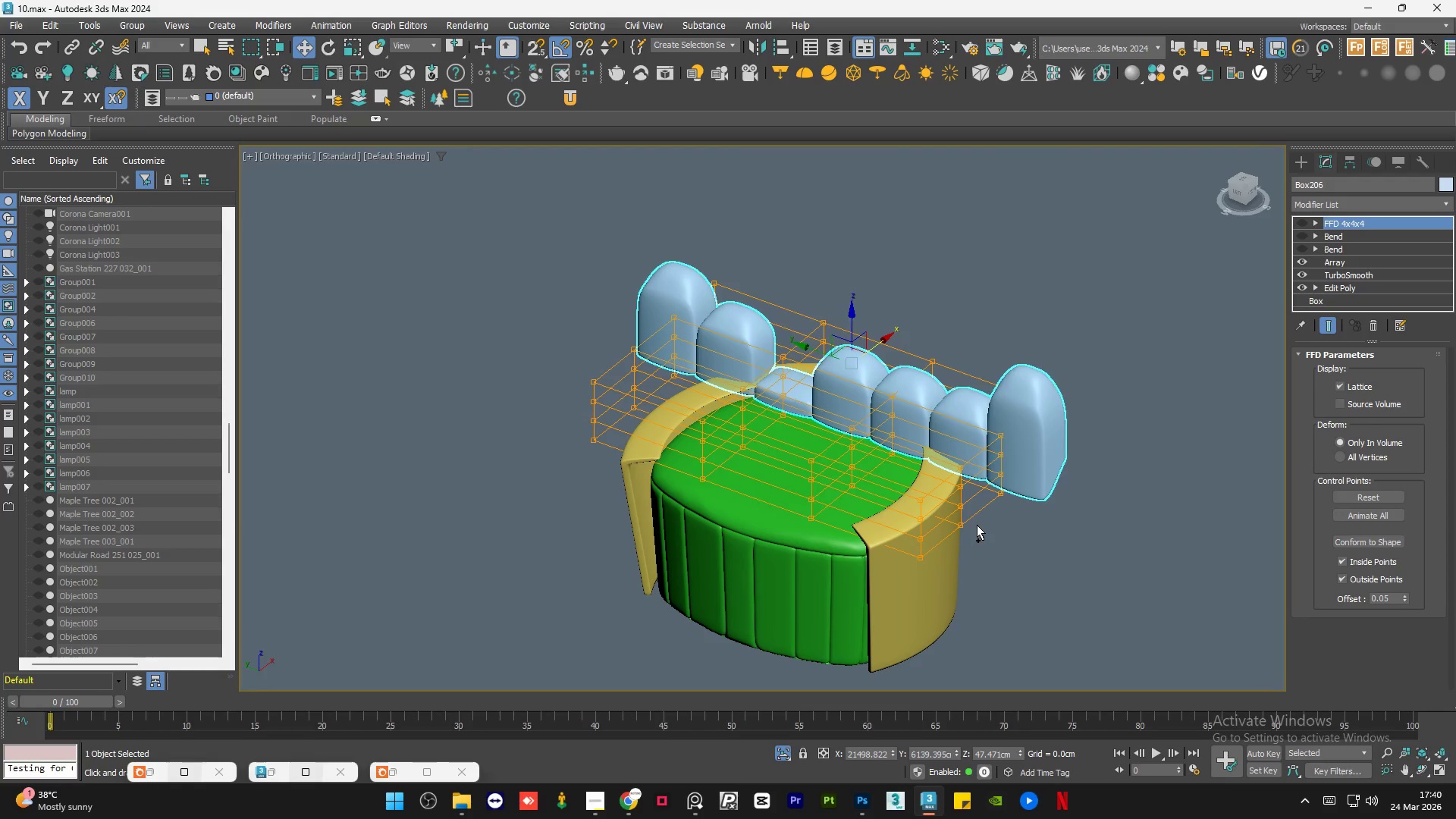 
key(Control+Z)
 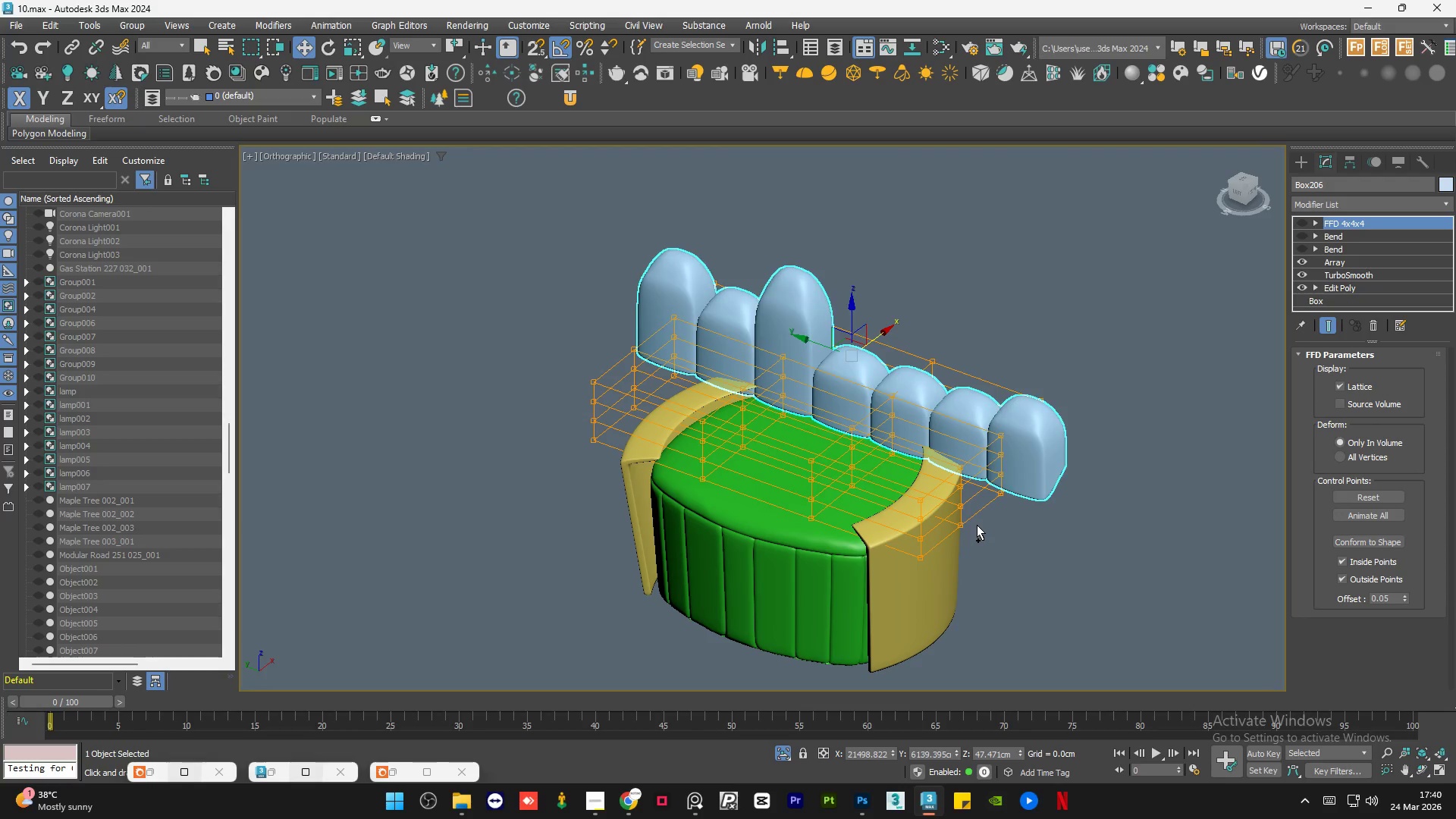 
key(Control+Z)
 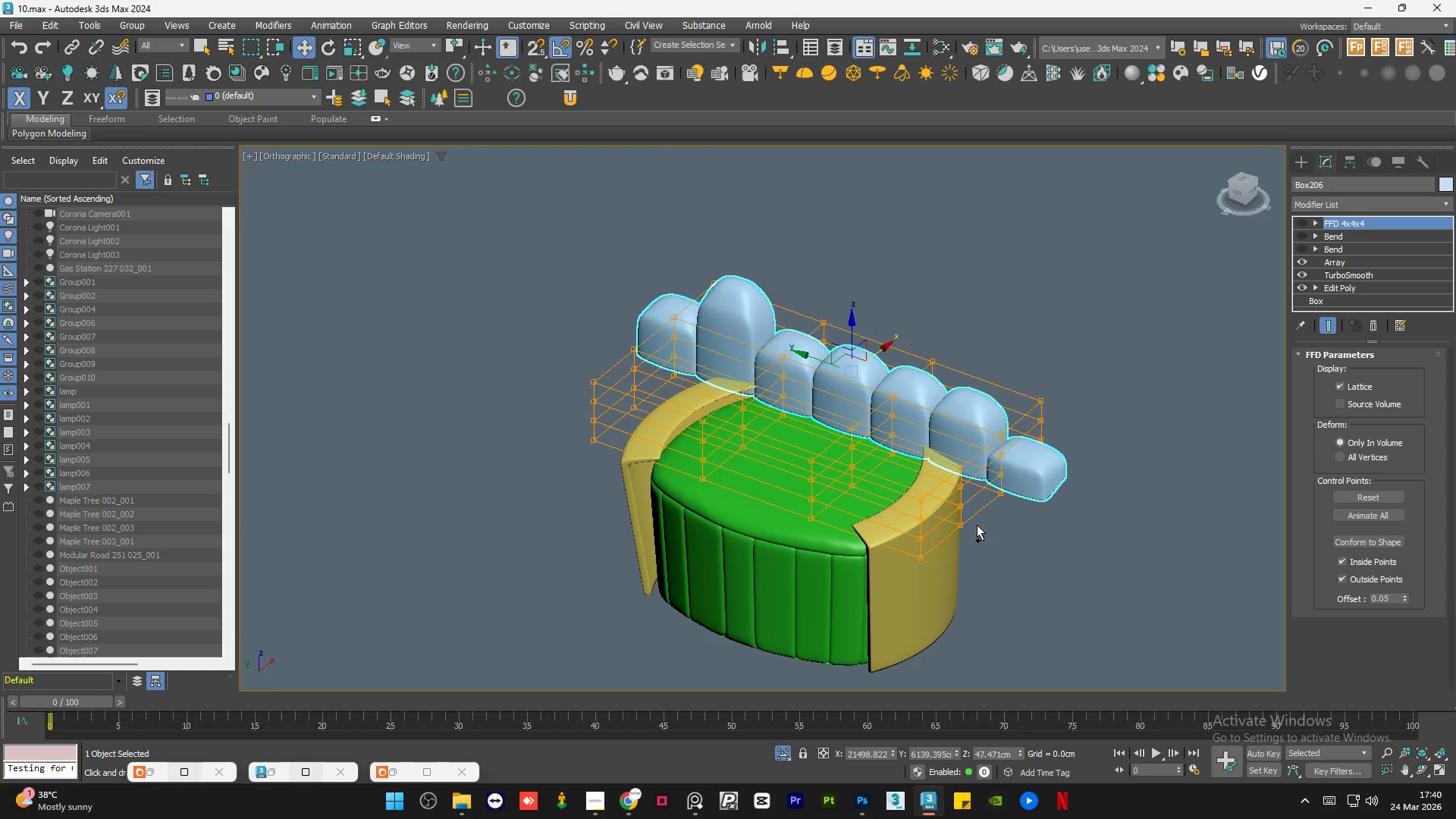 
key(Control+Z)
 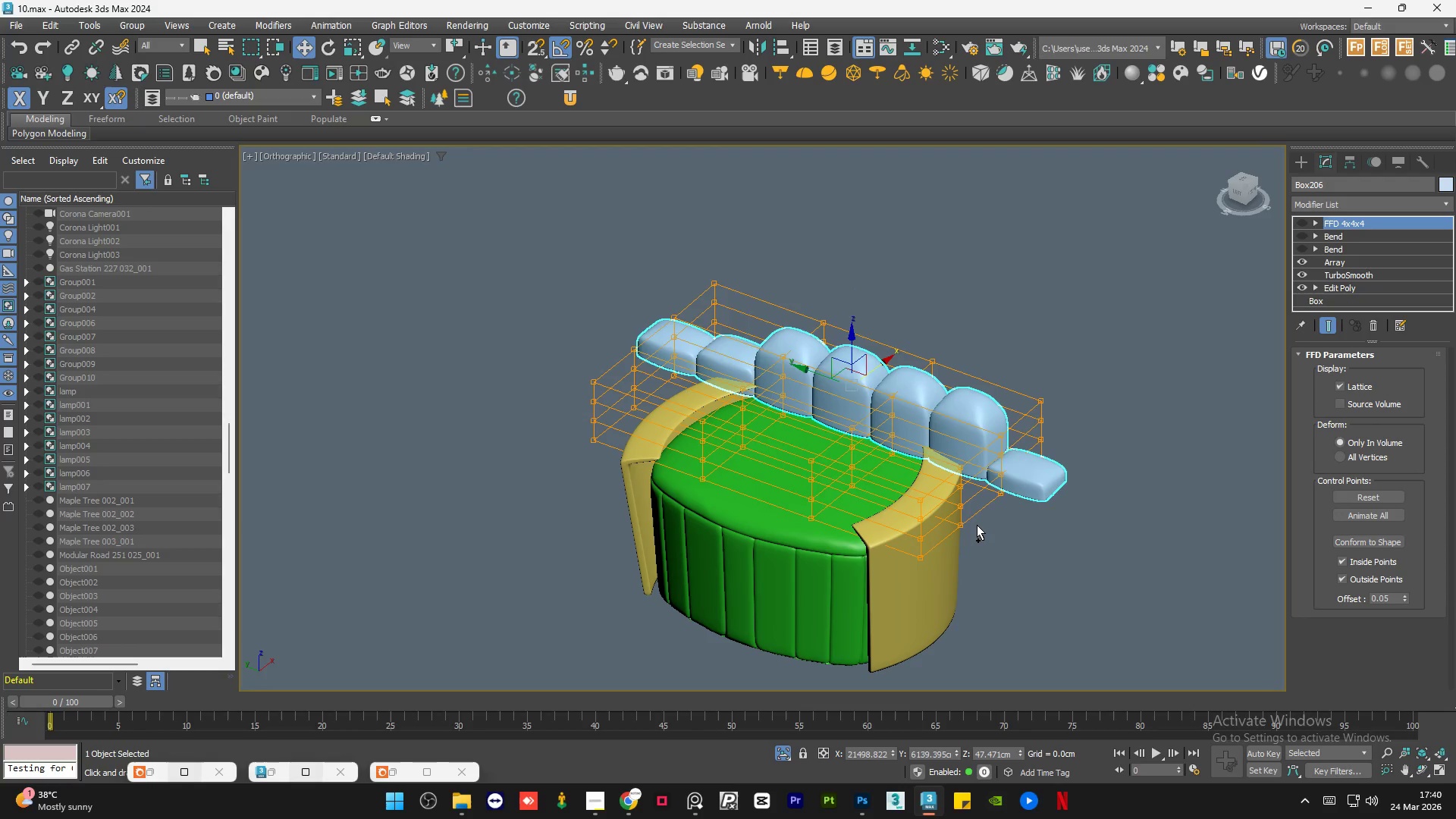 
key(Control+Z)
 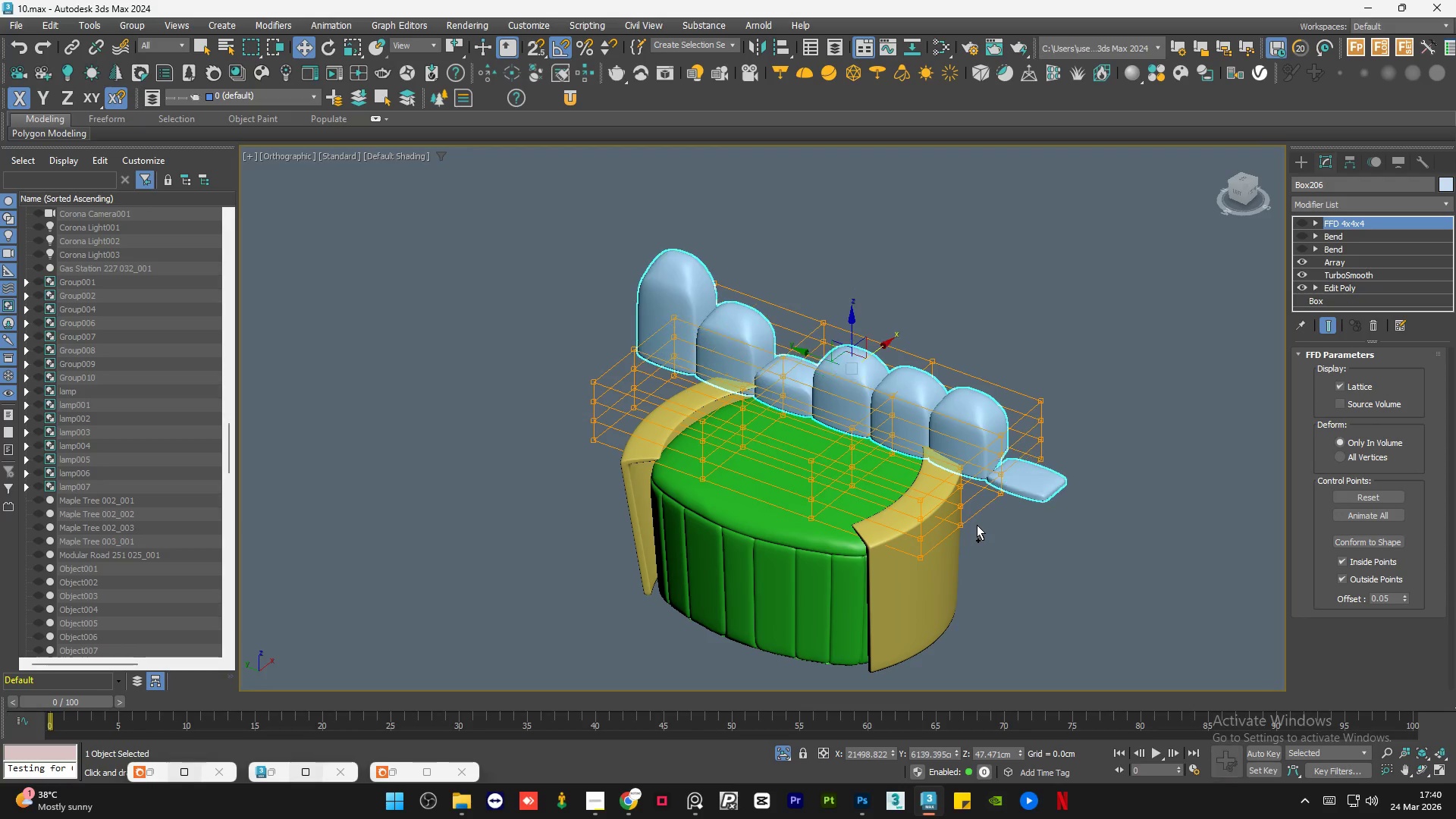 
key(Control+Z)
 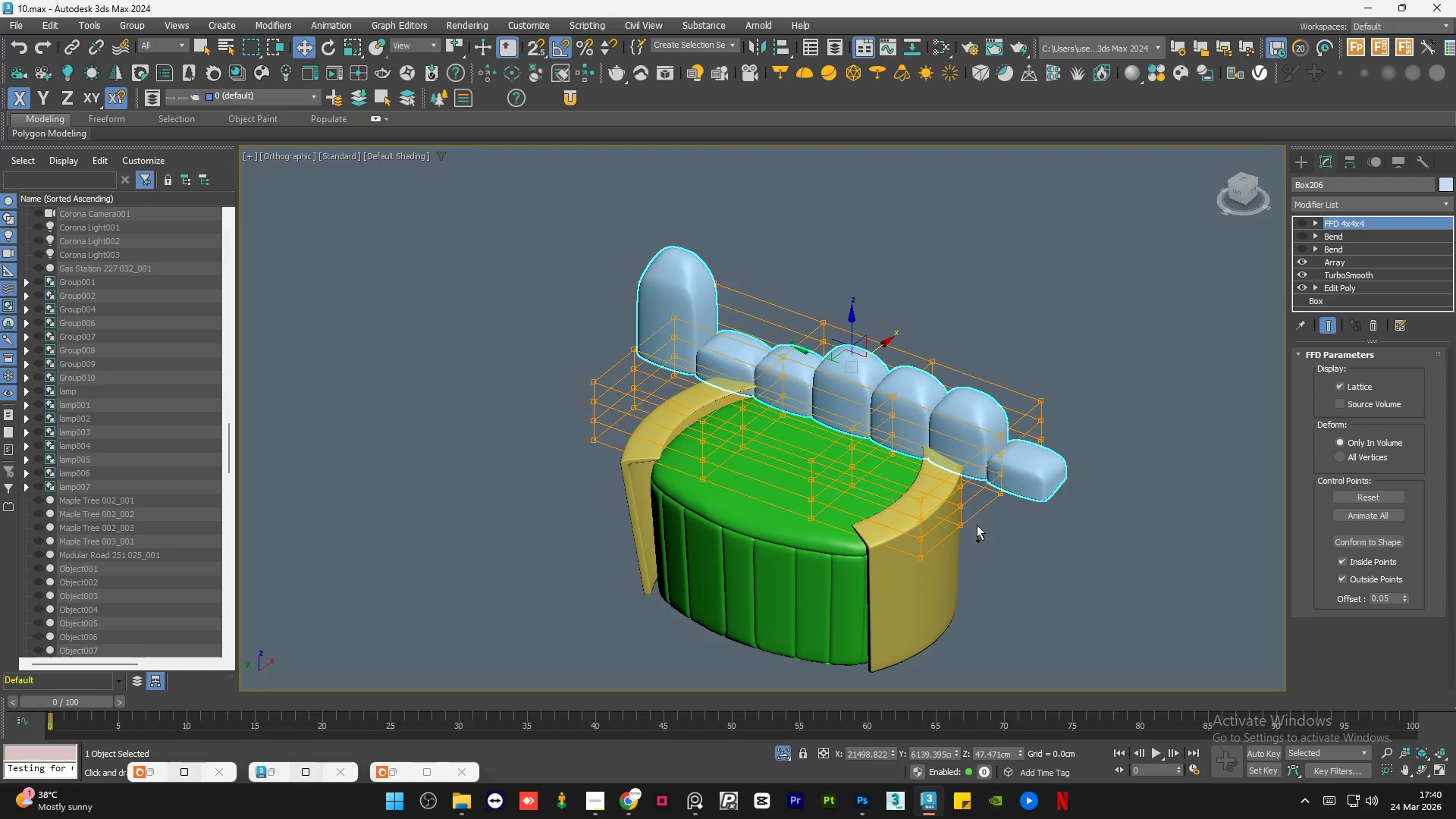 
key(Control+Z)
 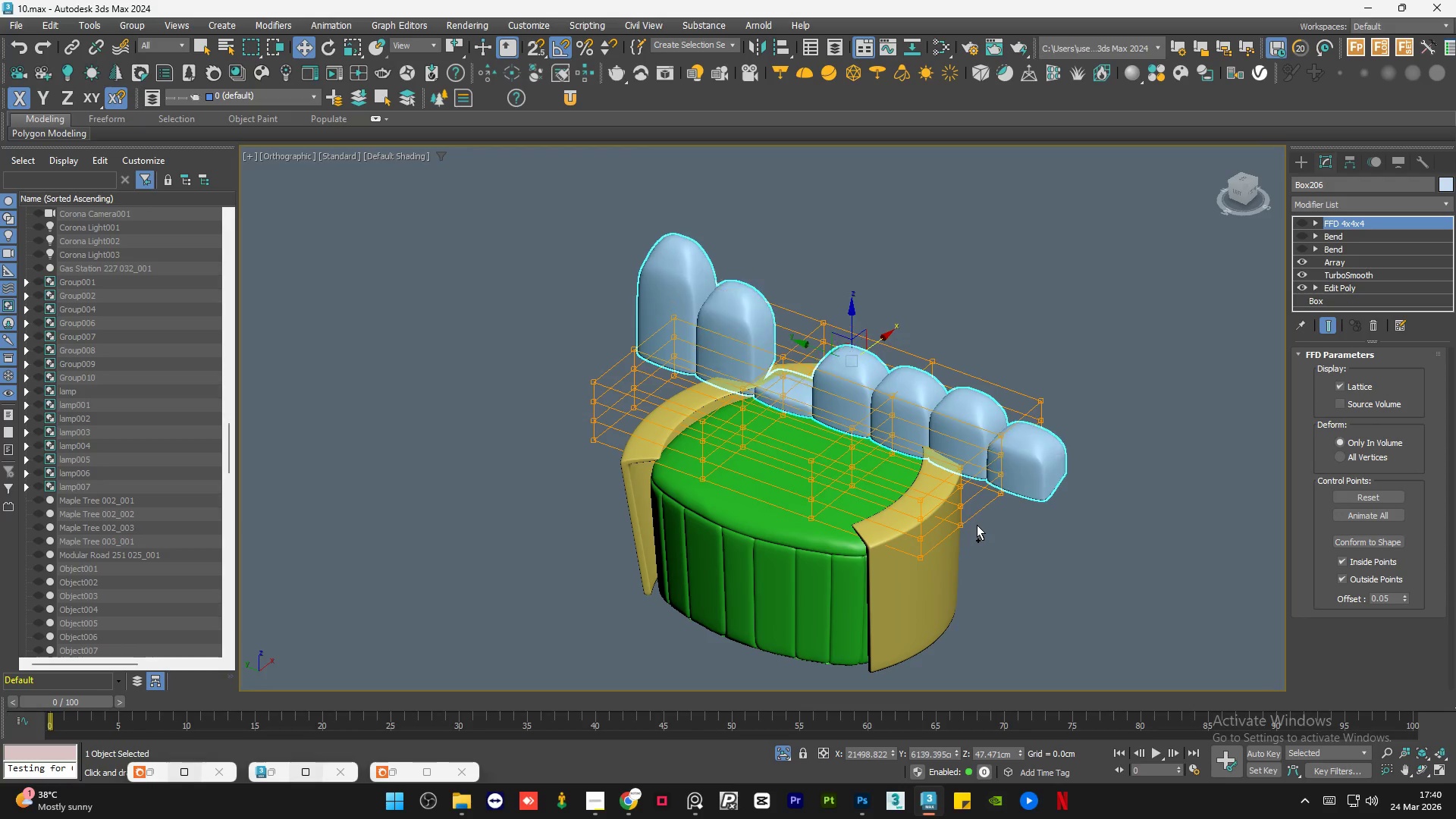 
key(Control+Z)
 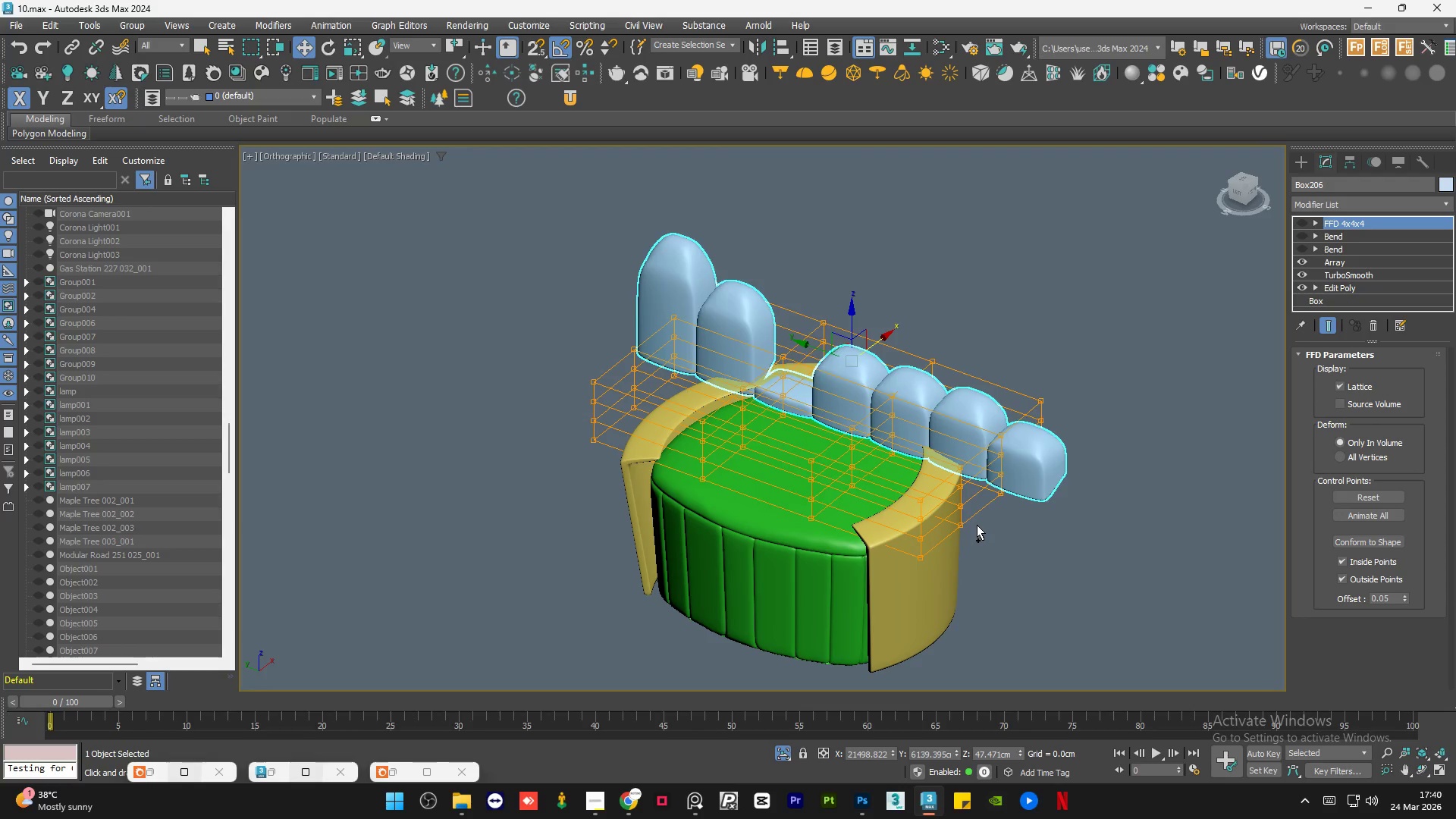 
key(Control+Z)
 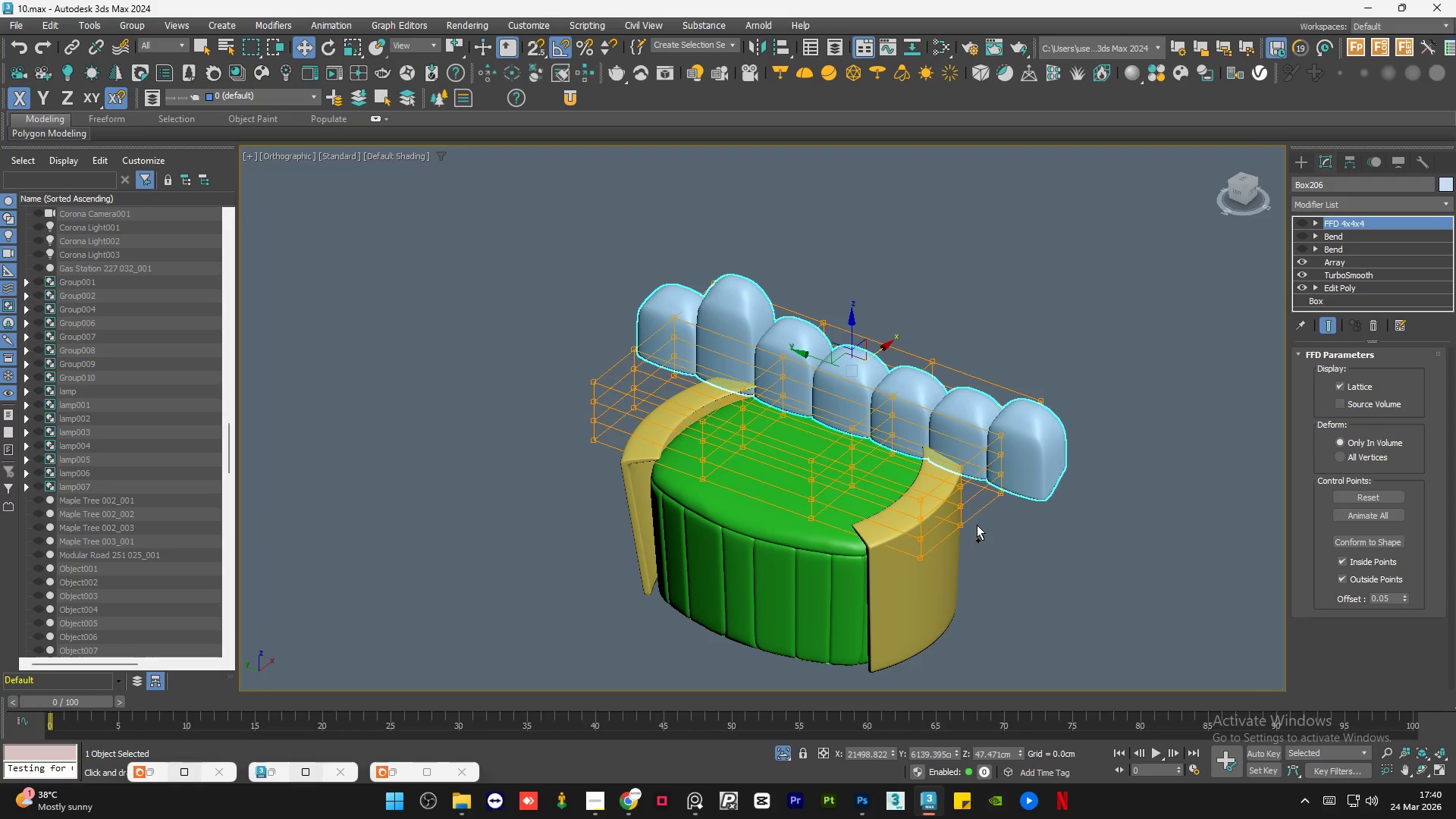 
key(Control+Z)
 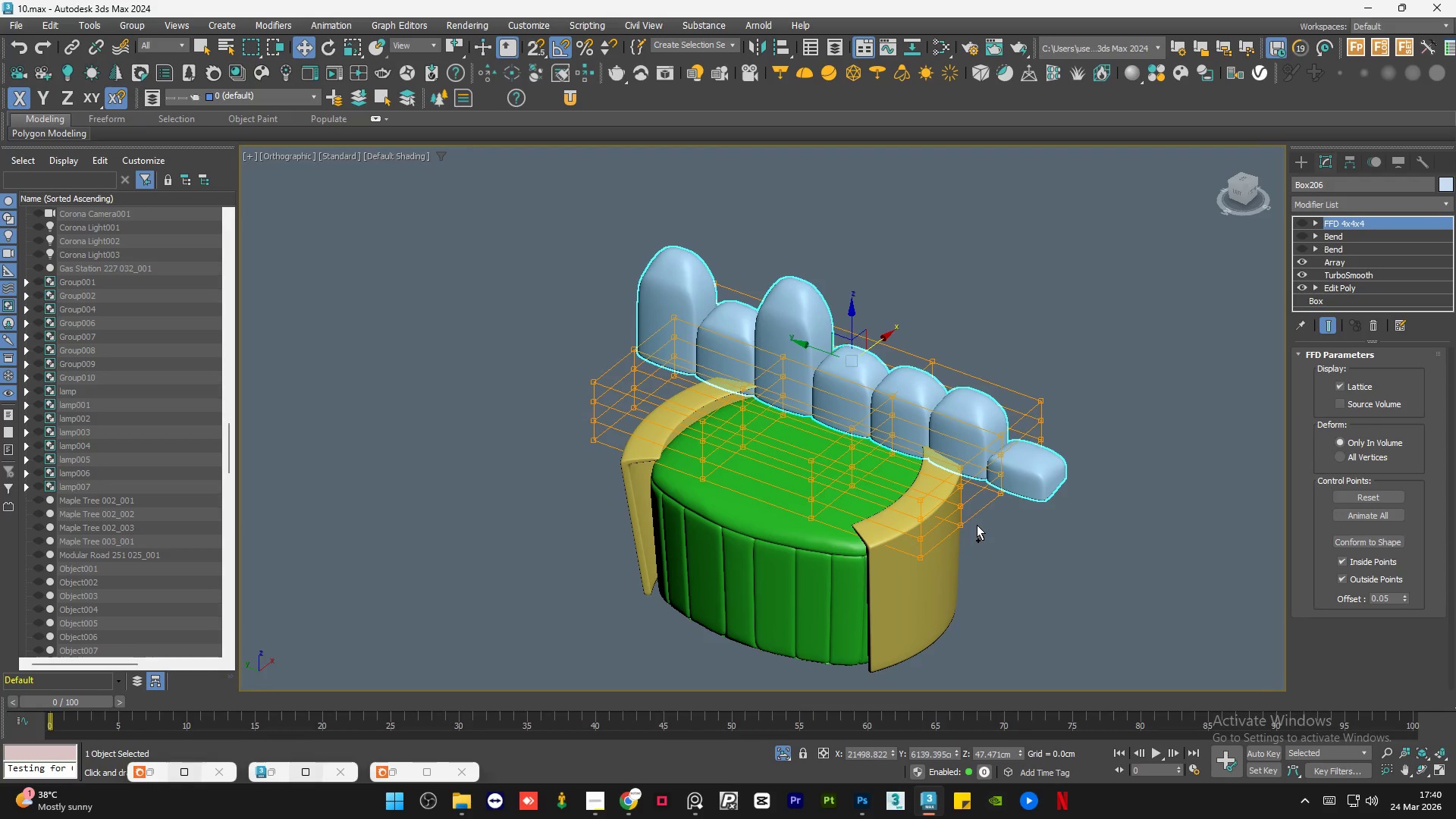 
key(Control+Z)
 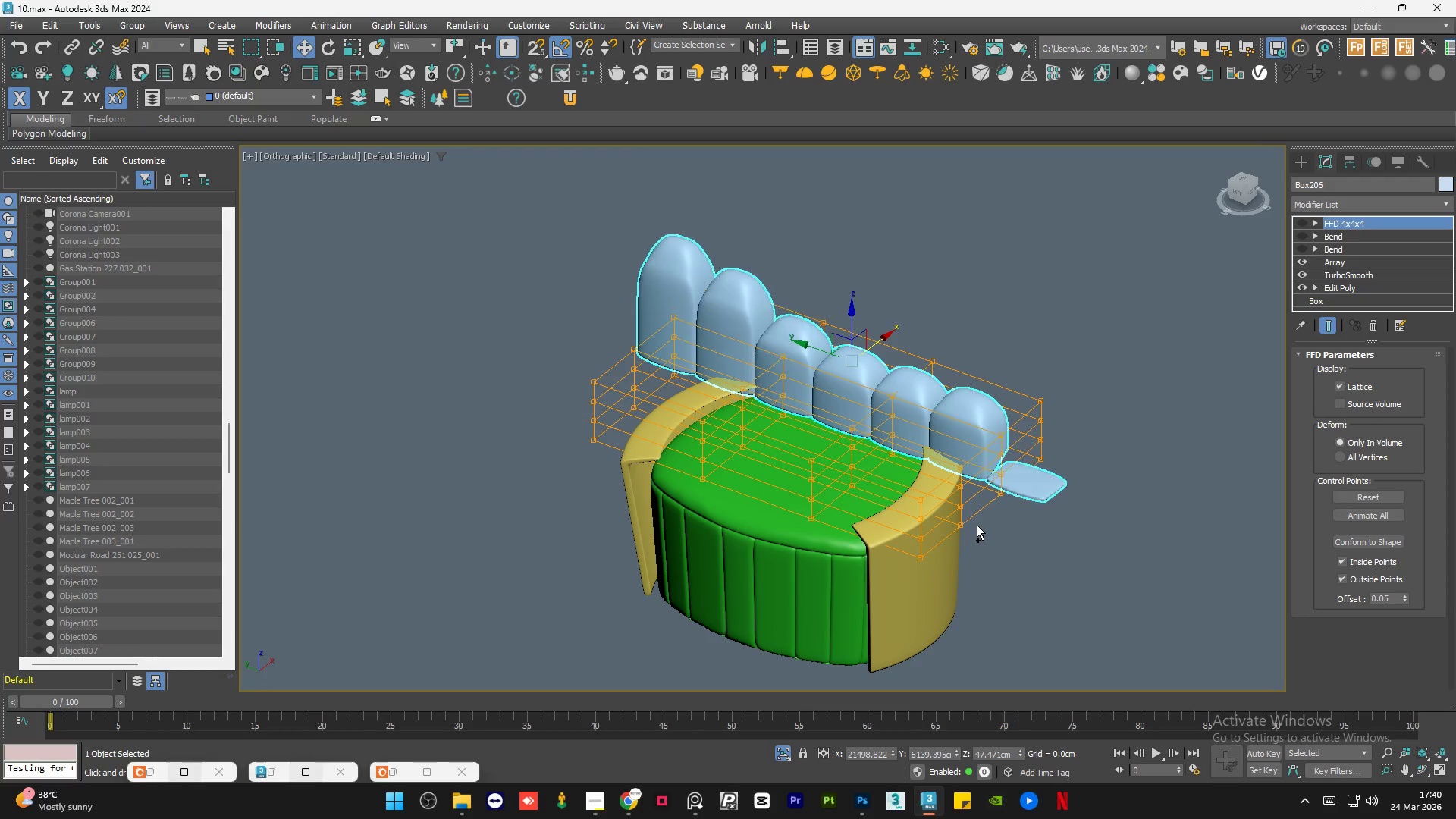 
key(Control+Z)
 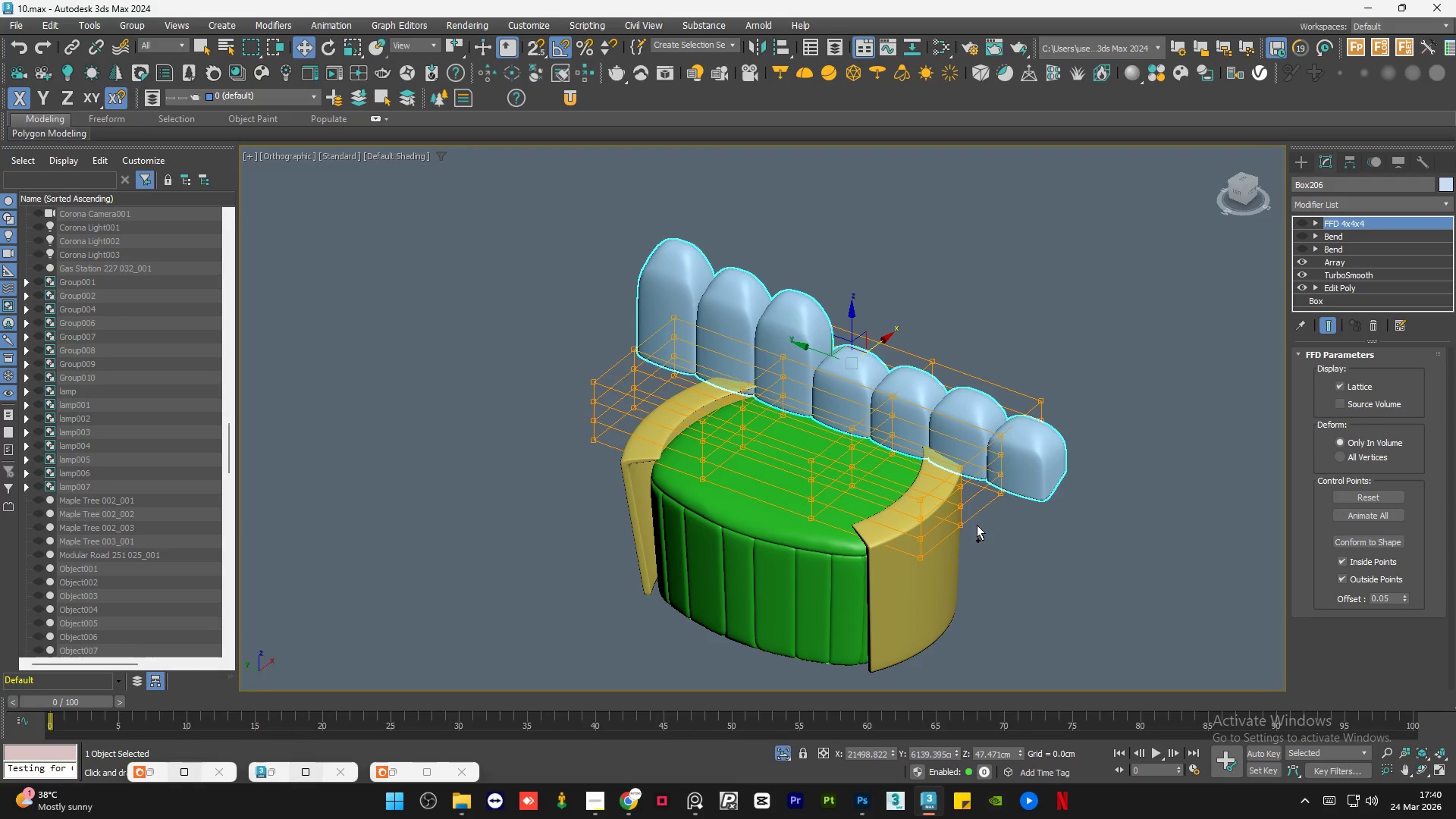 
key(Control+Z)
 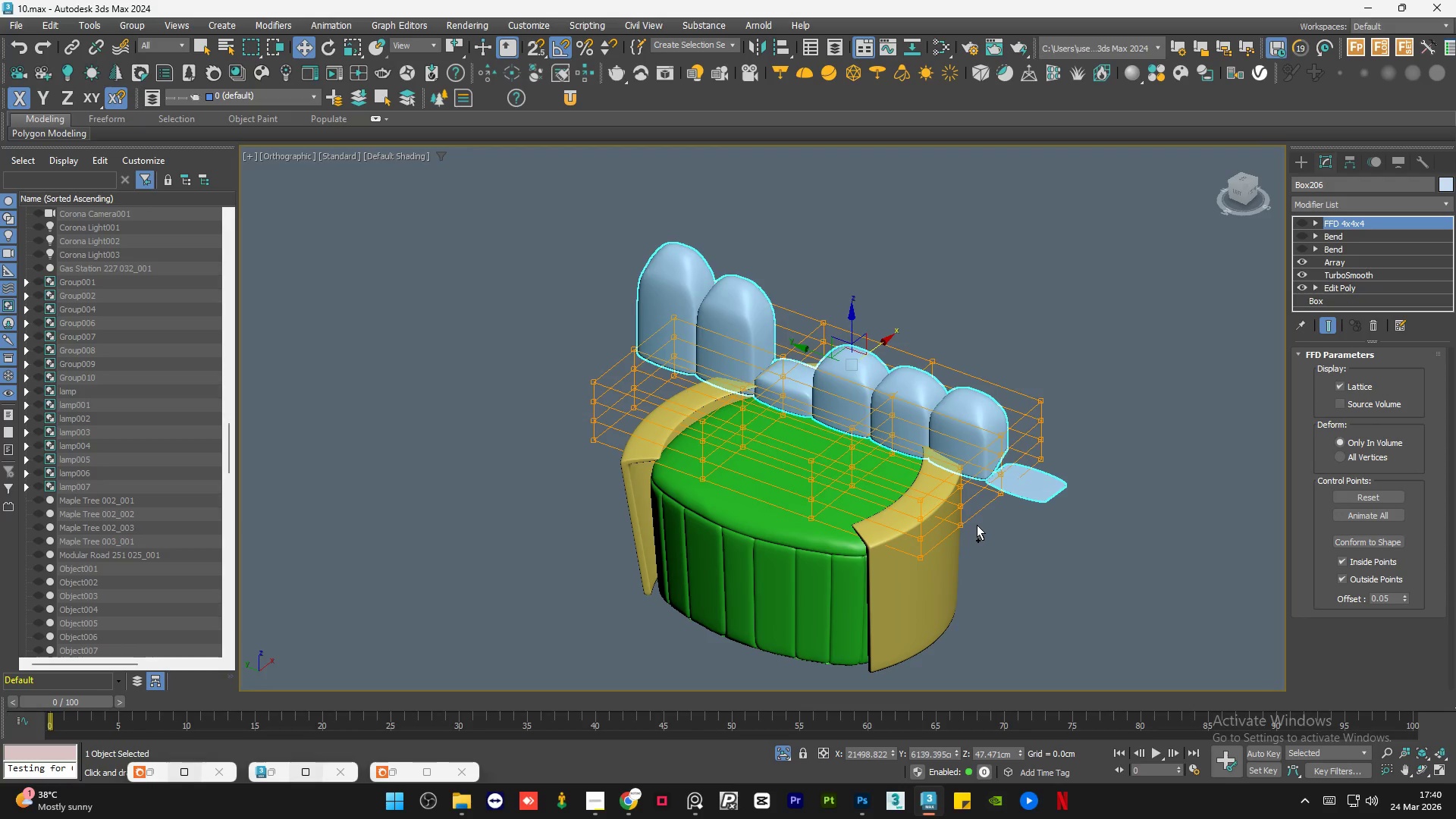 
key(Control+Z)
 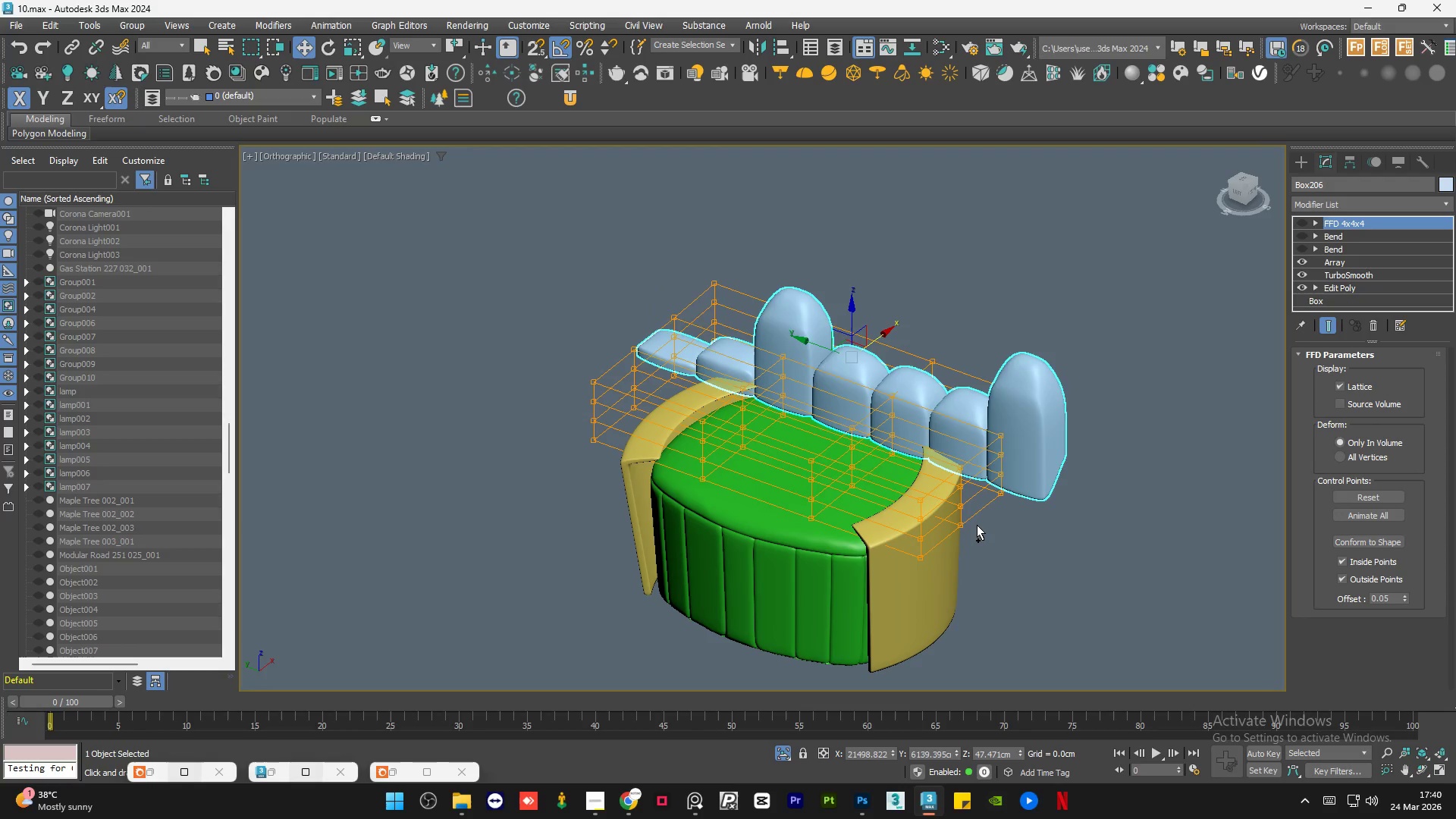 
key(Control+Z)
 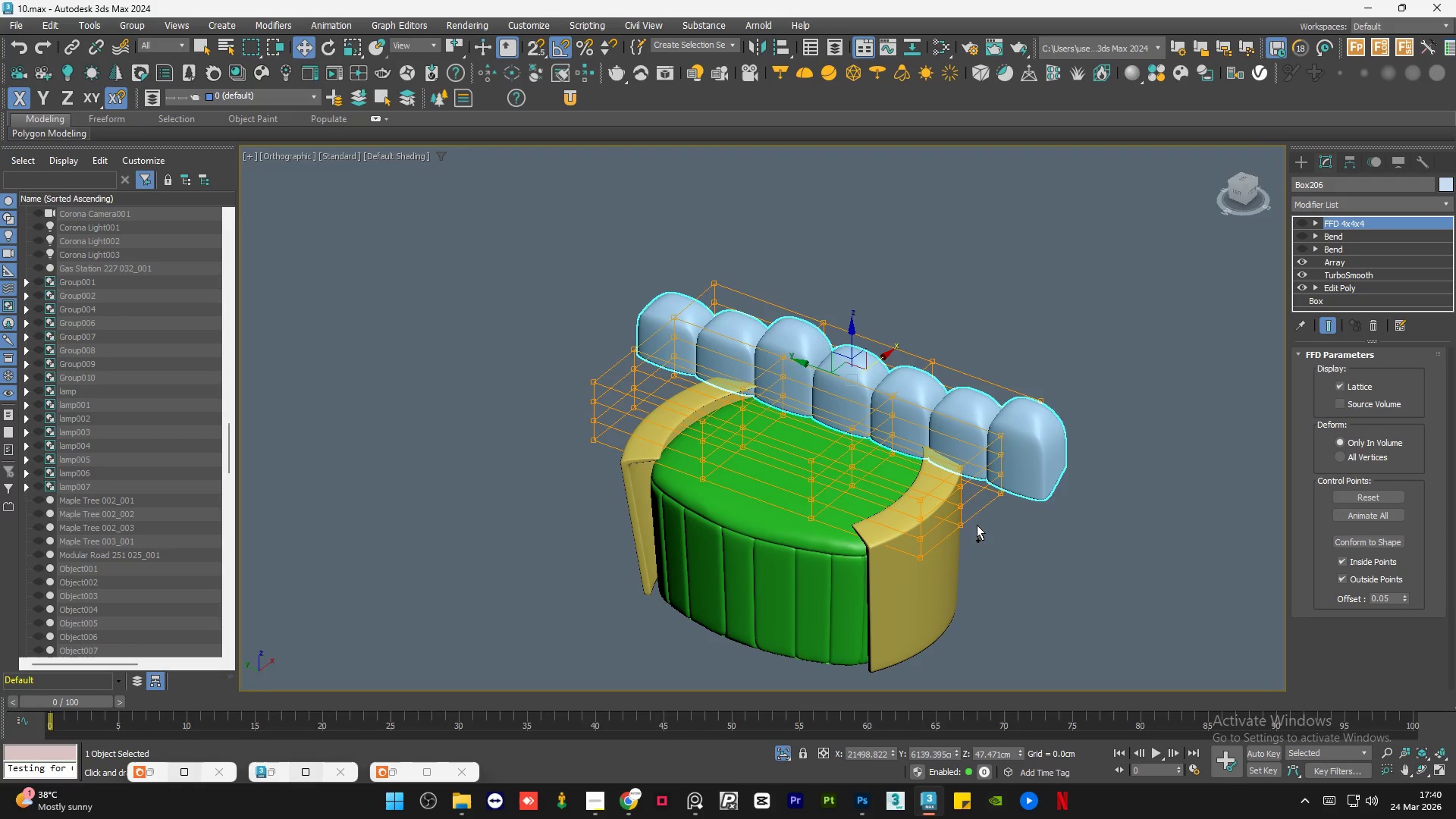 
key(Control+Z)
 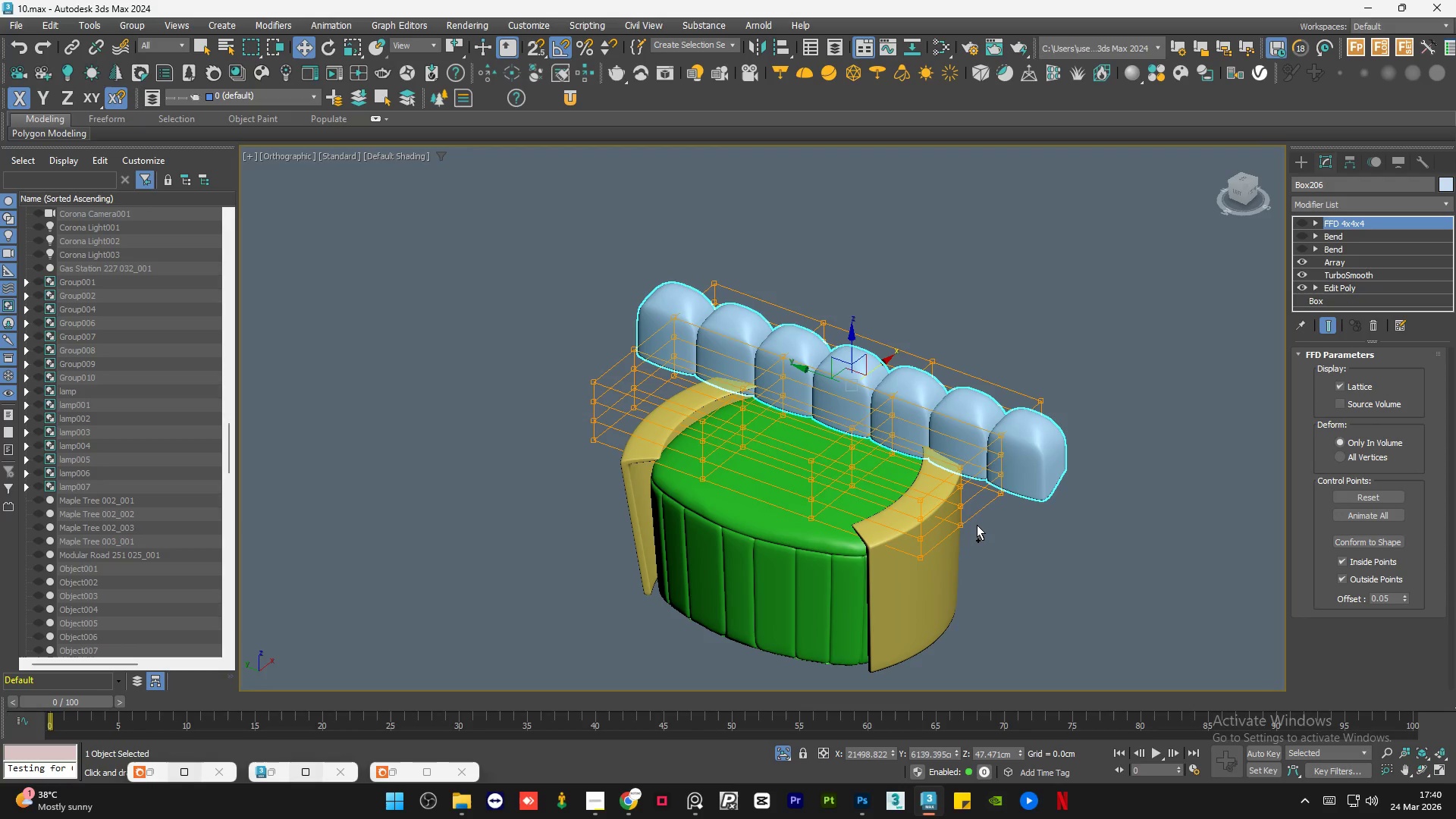 
key(Control+Z)
 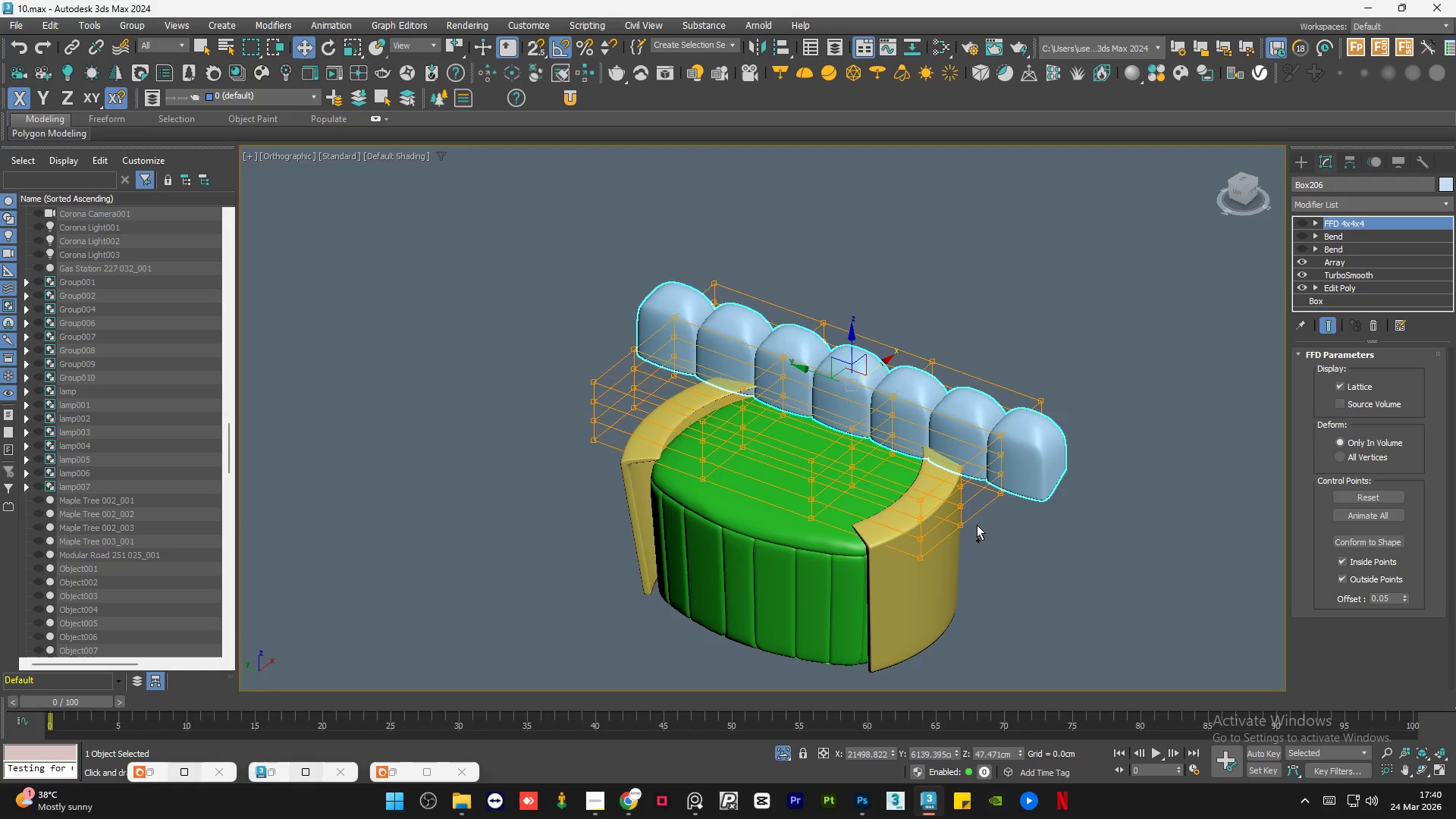 
key(Control+Z)
 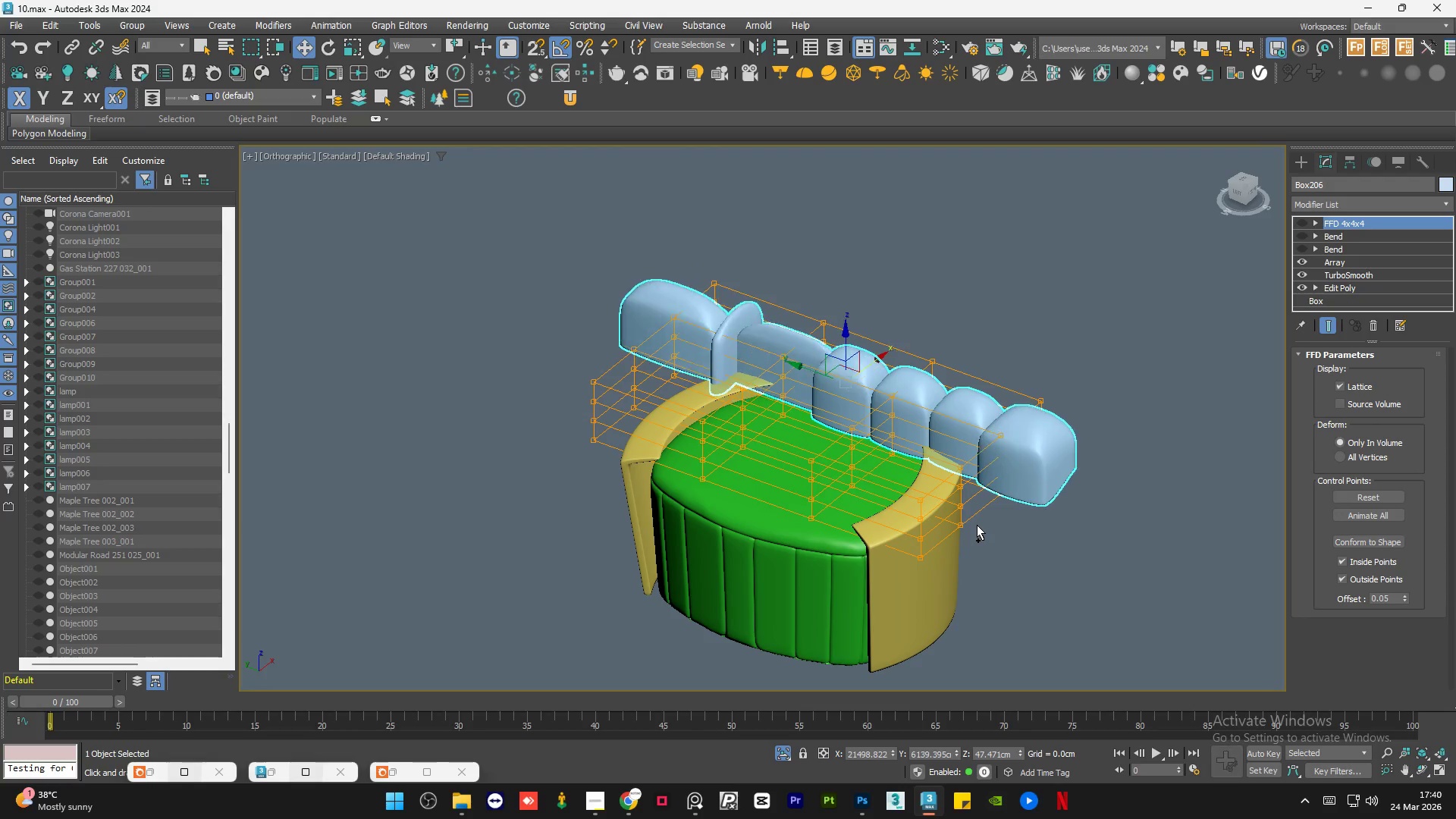 
key(Control+Z)
 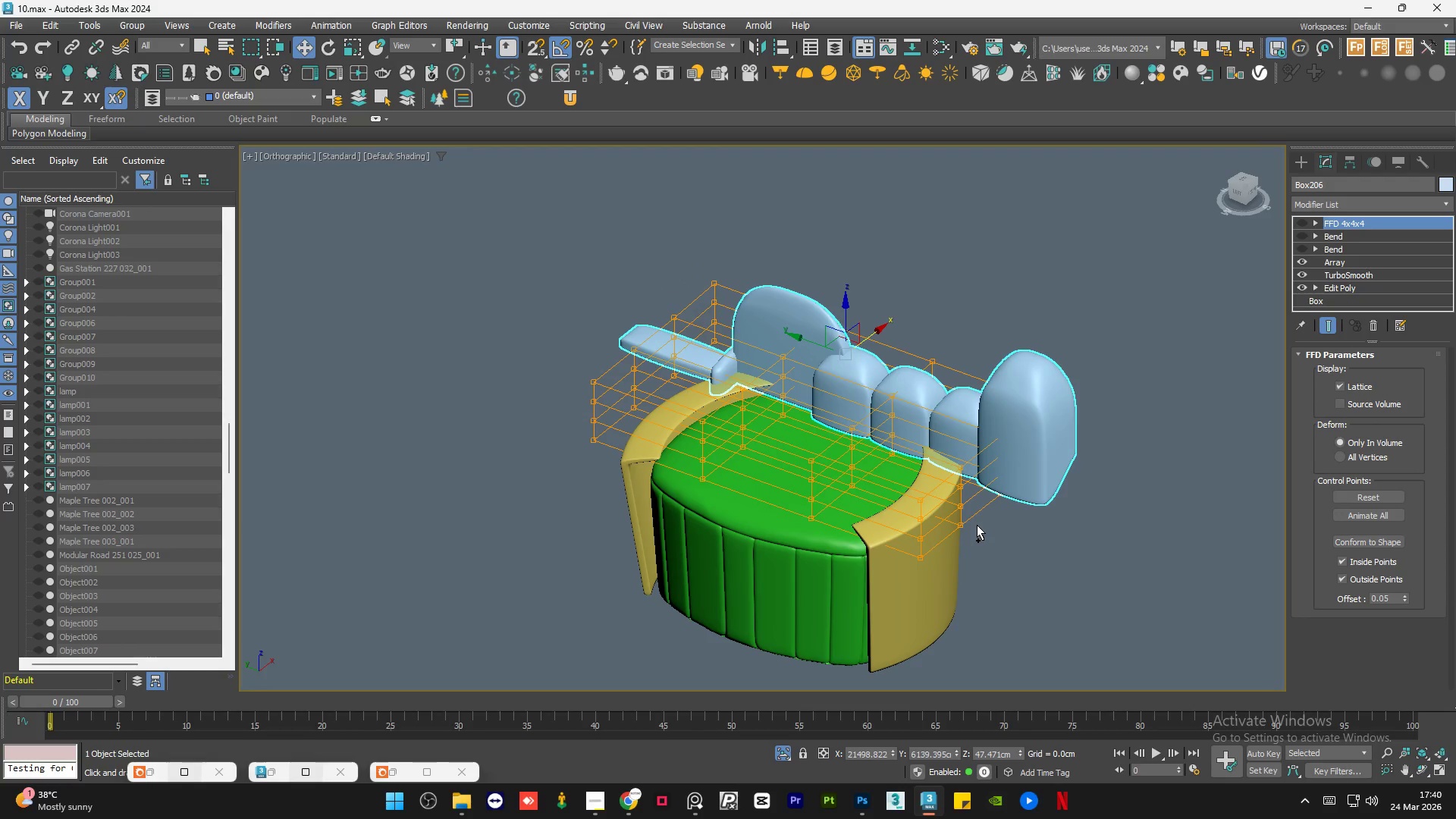 
key(Control+Z)
 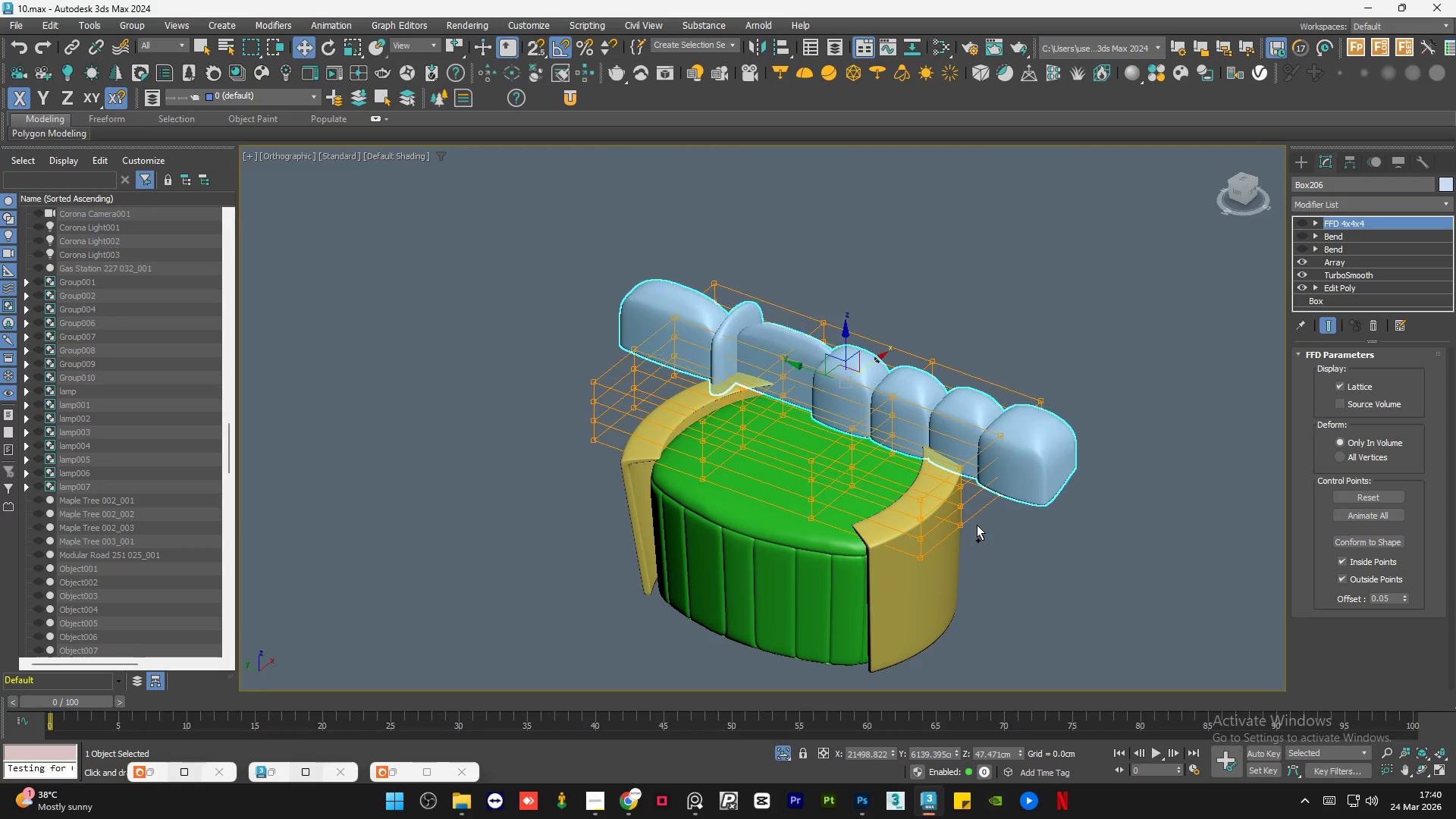 
key(Control+Z)
 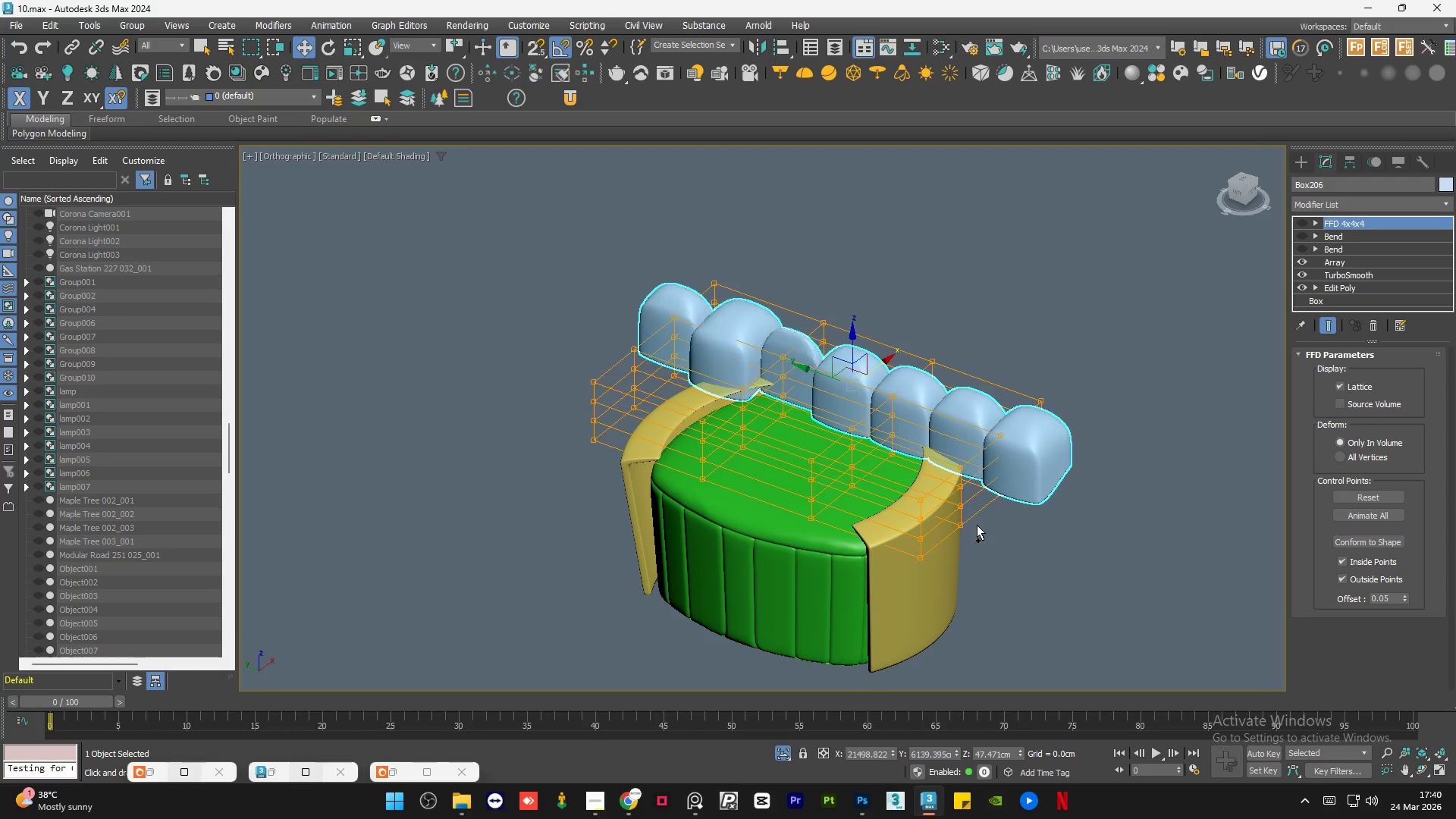 
key(Control+Z)
 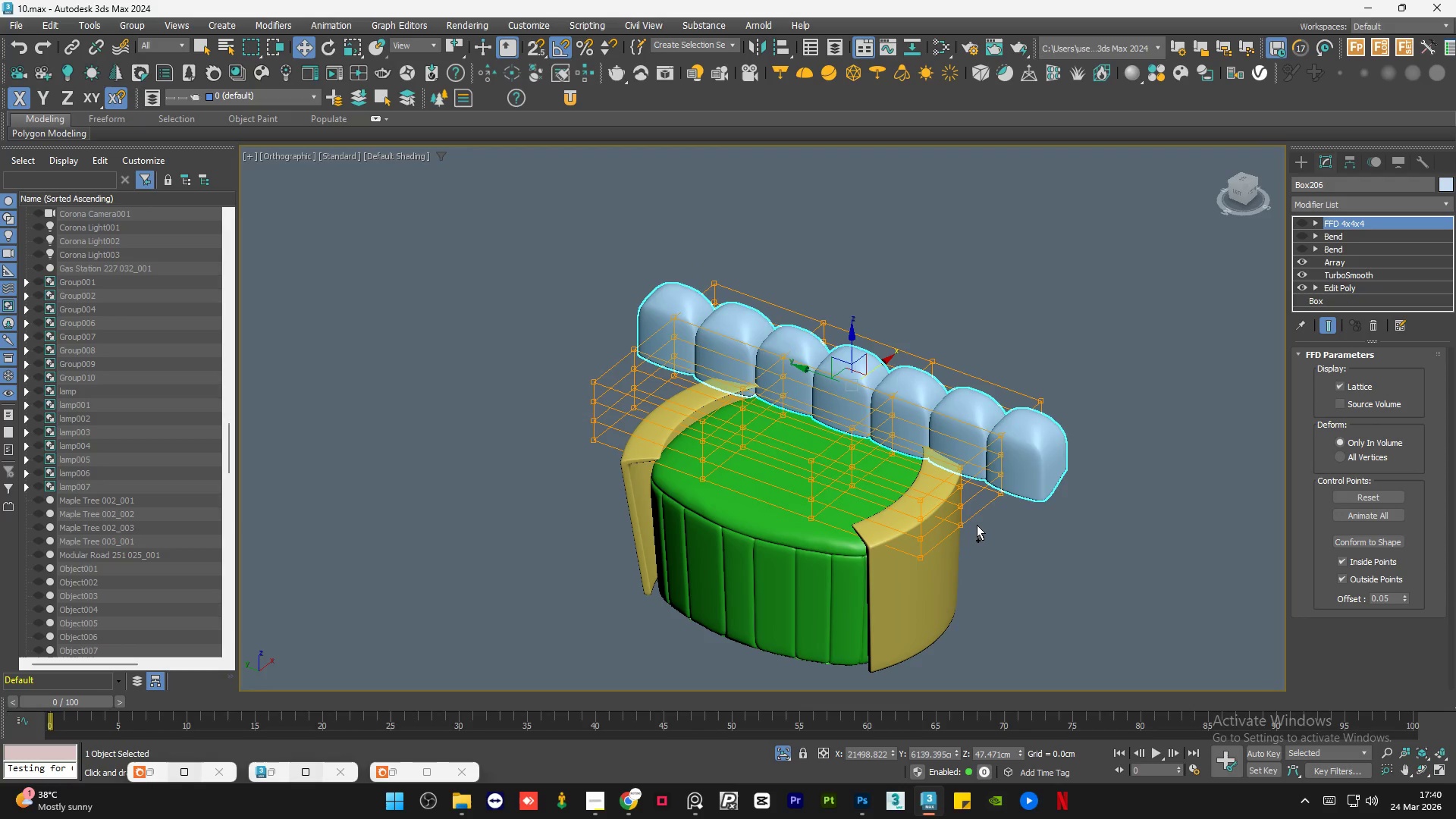 
key(Control+Z)
 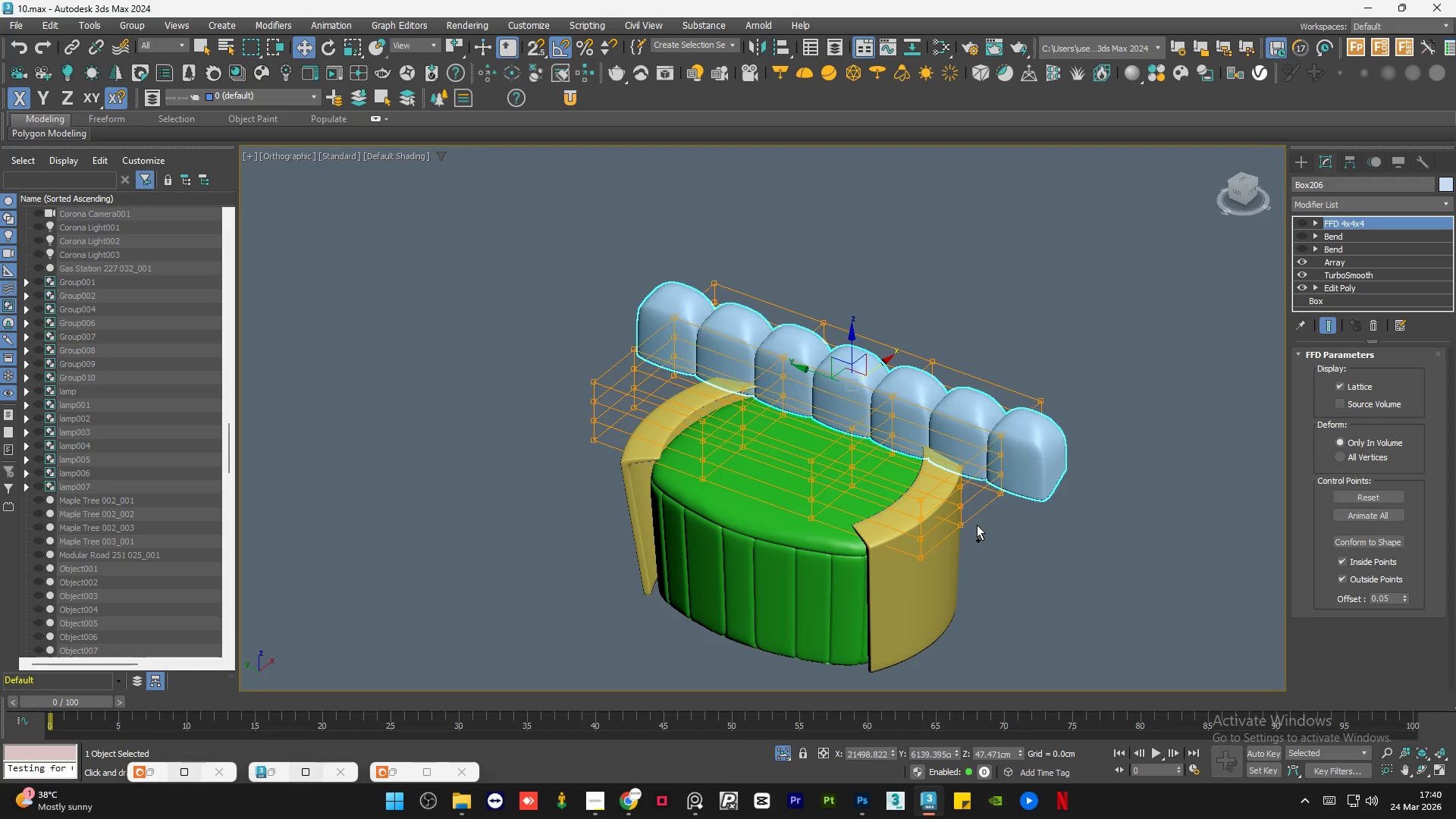 
key(Control+Z)
 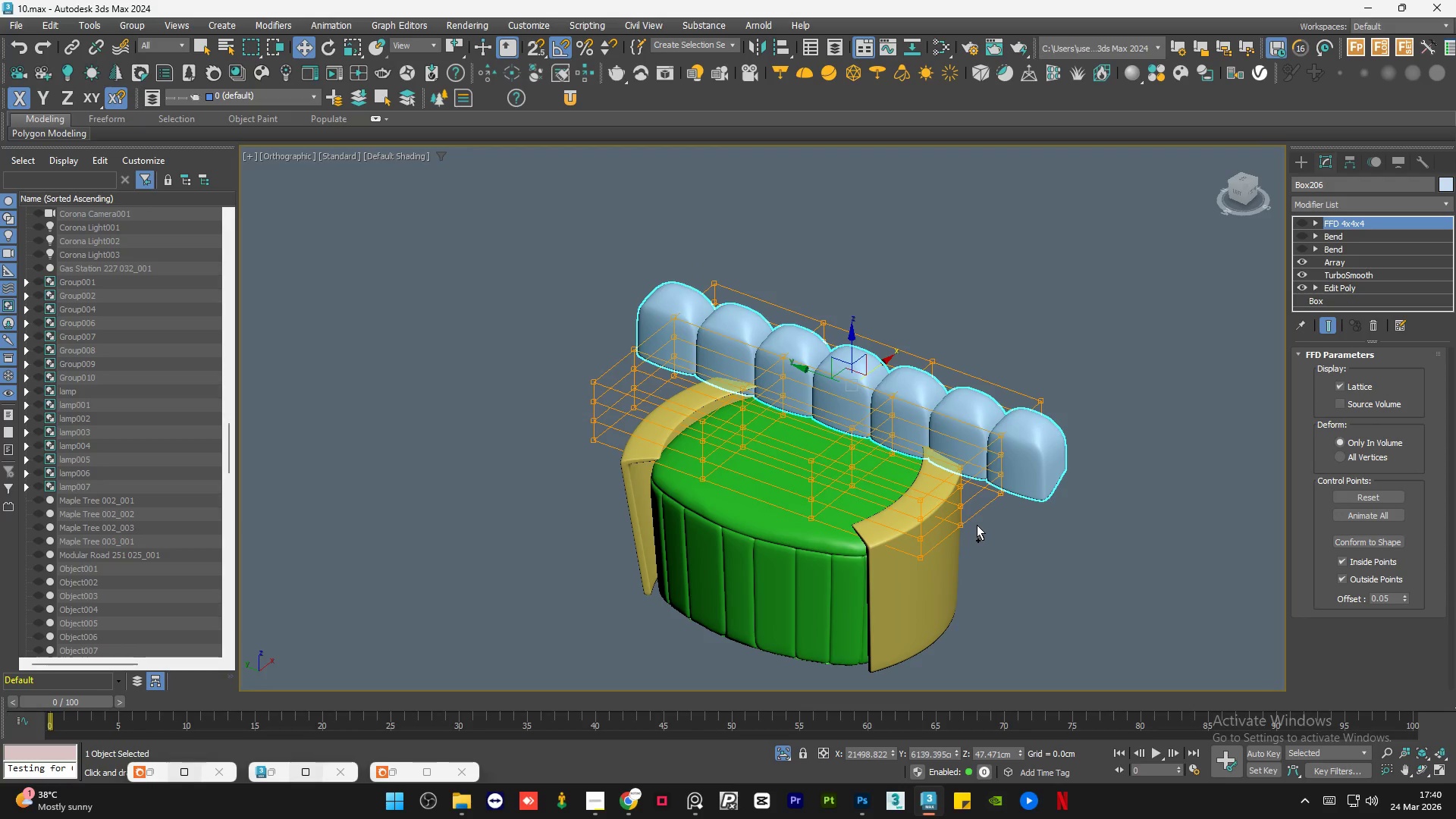 
key(Control+Z)
 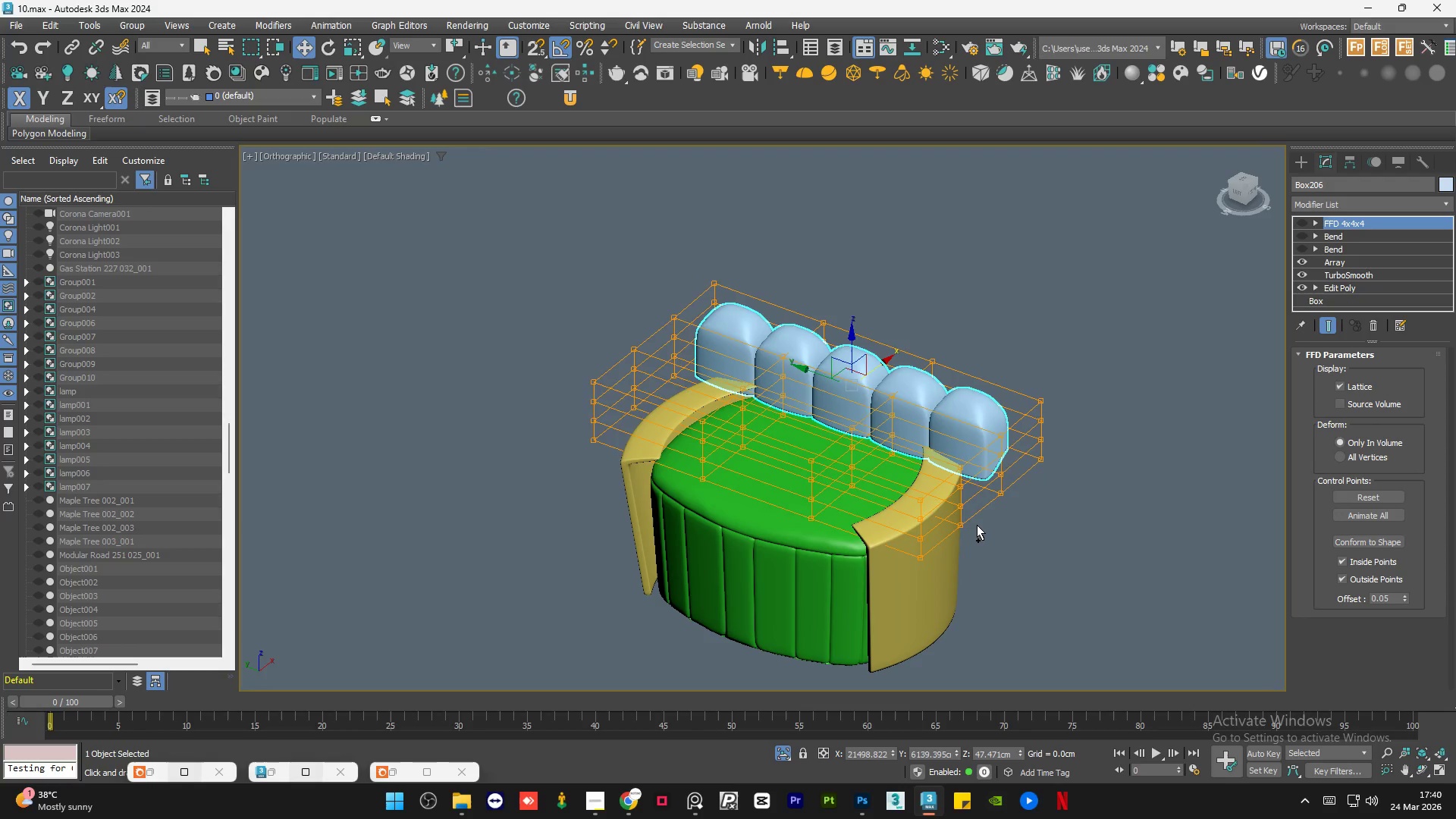 
key(Control+Z)
 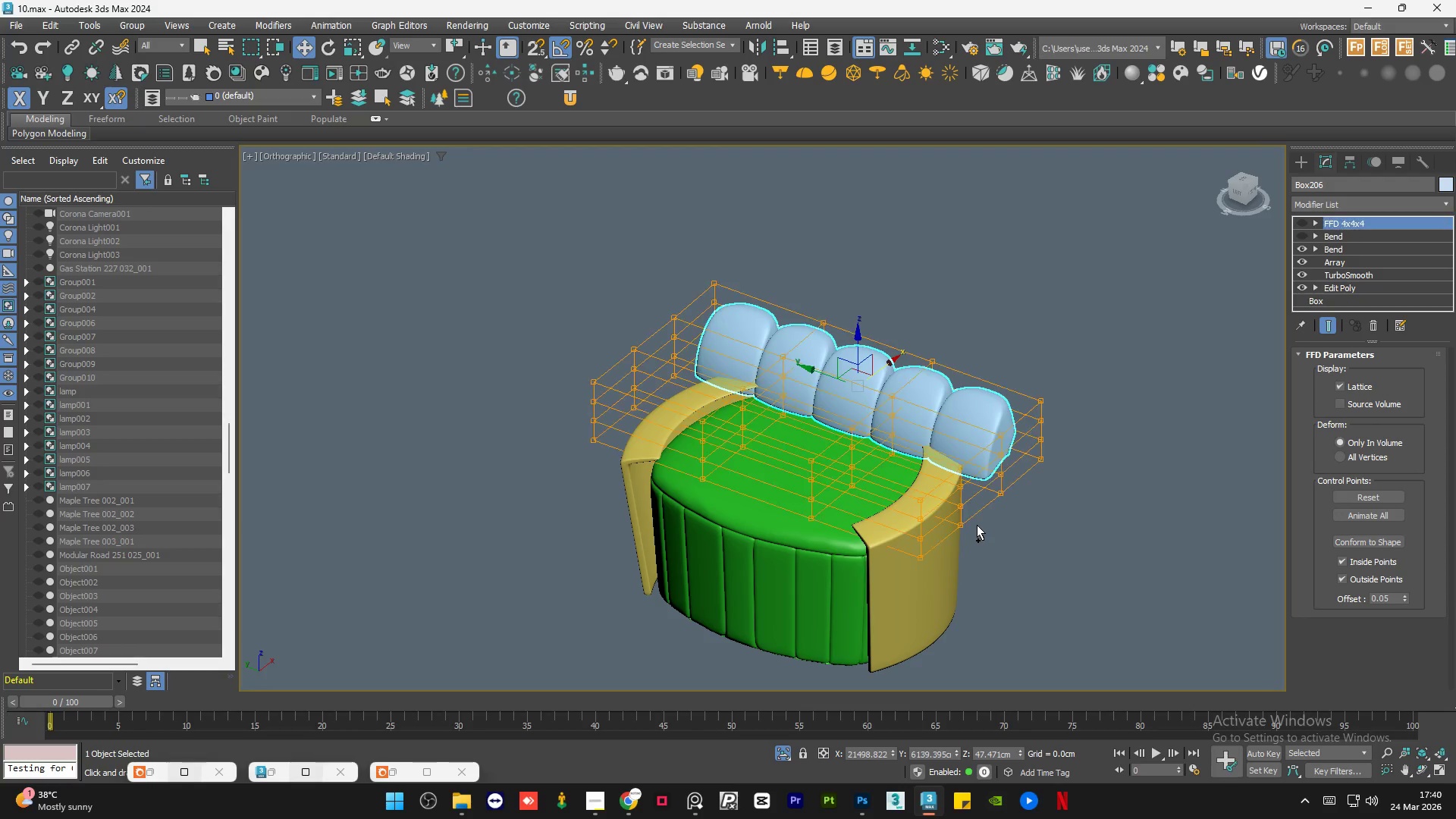 
key(Control+Z)
 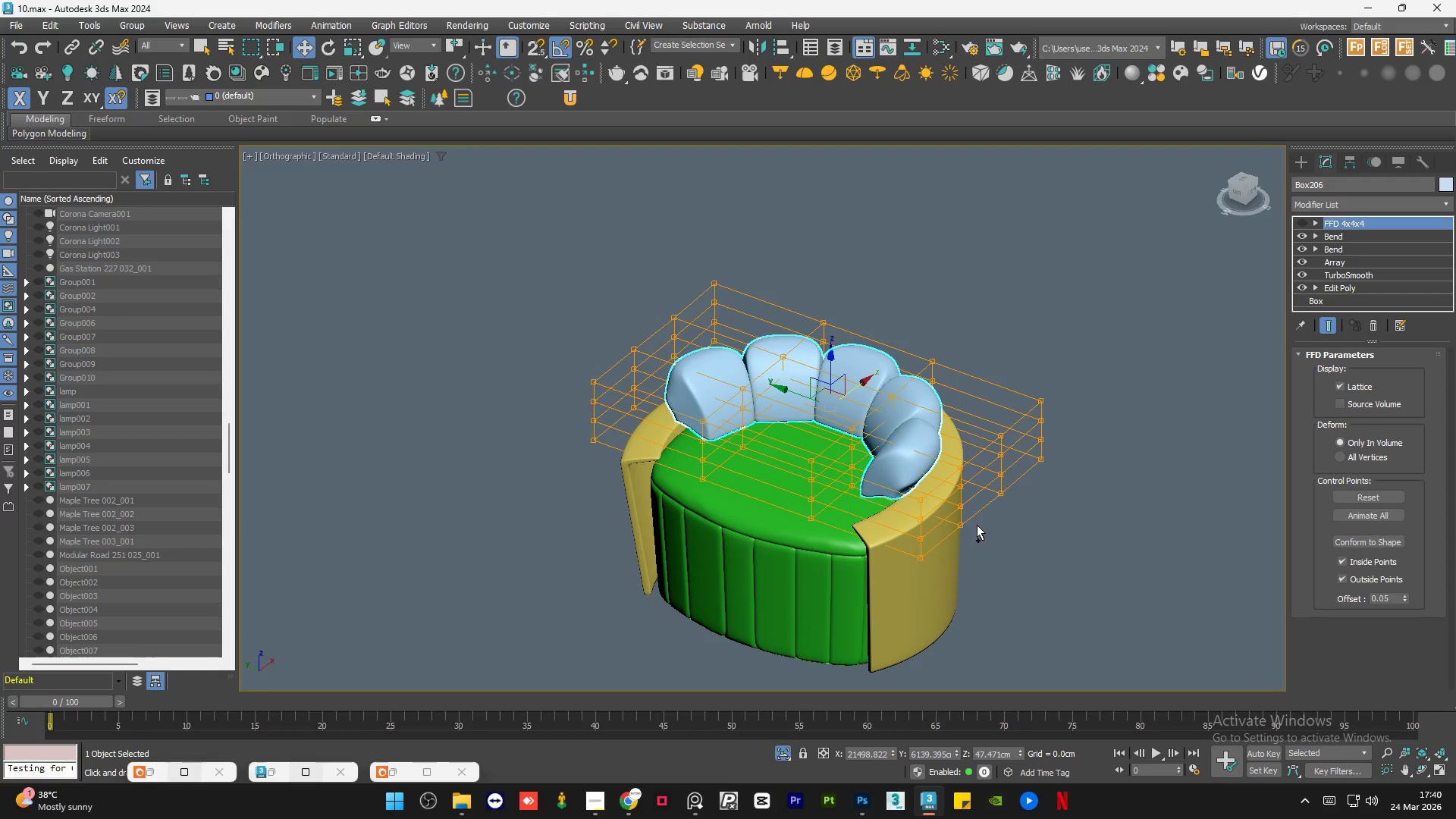 
key(Control+Z)
 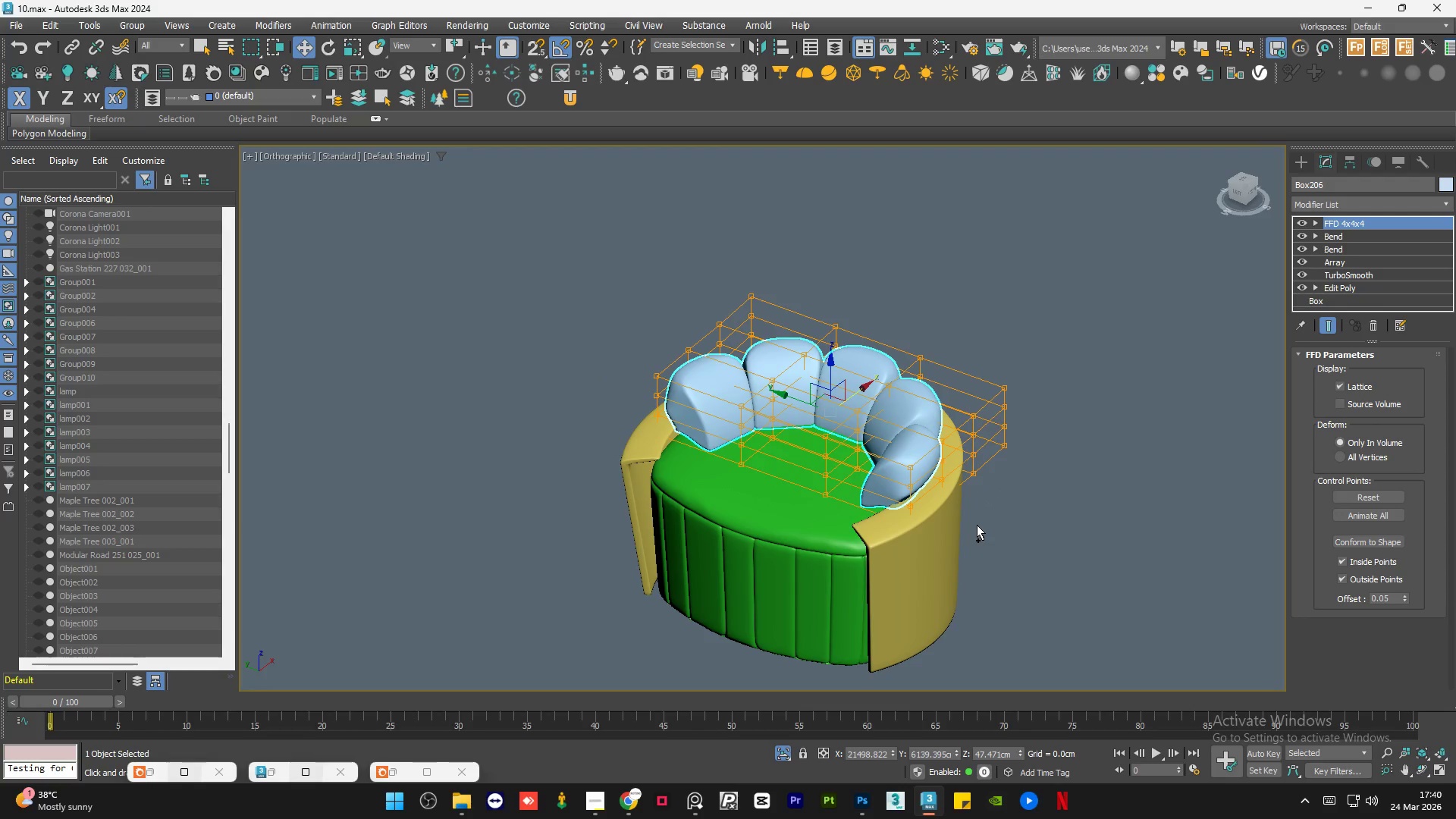 
key(Control+Z)
 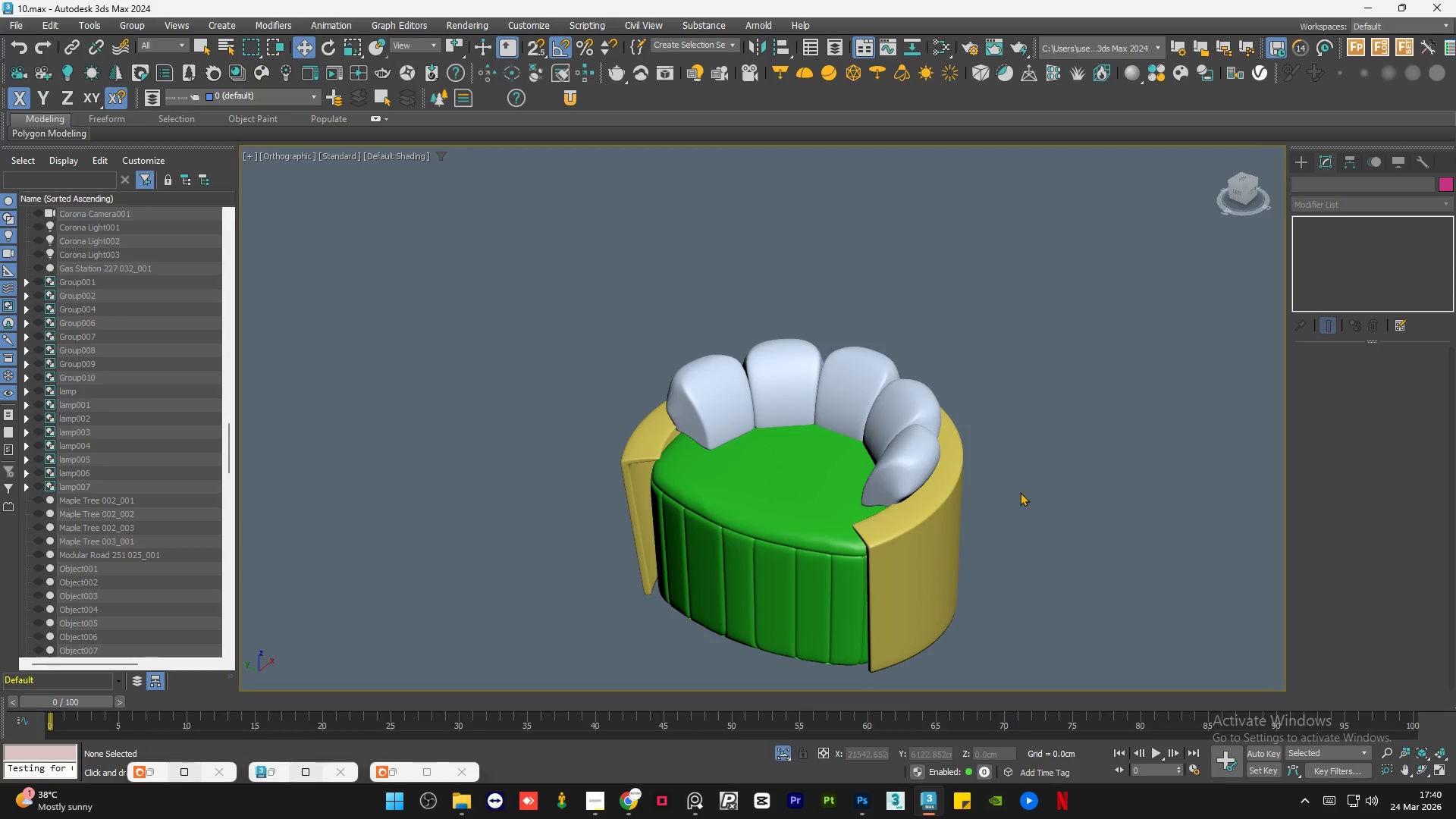 
left_click([1062, 466])
 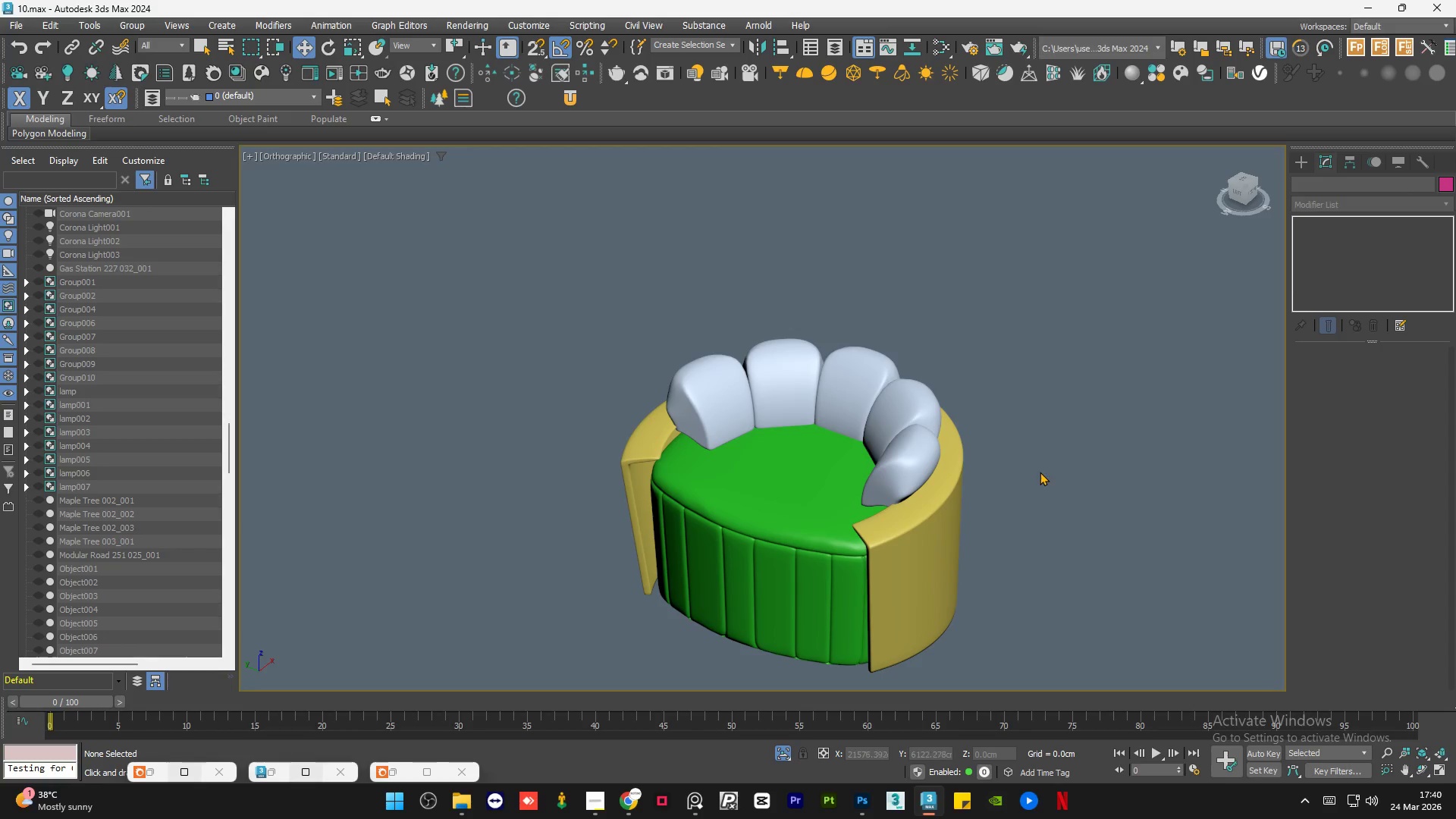 
hold_key(key=AltLeft, duration=1.08)
 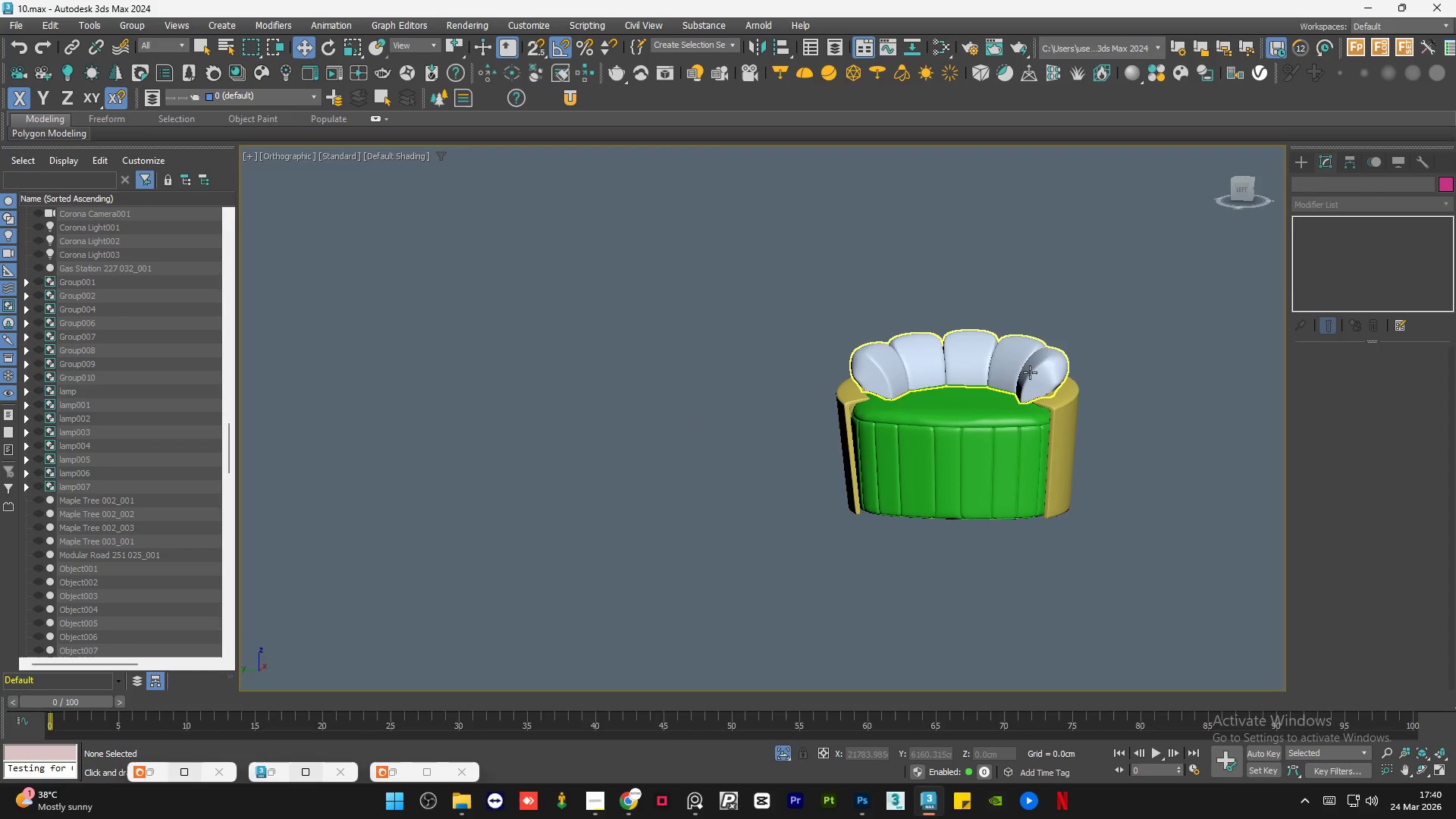 
scroll: coordinate [1037, 472], scroll_direction: down, amount: 1.0
 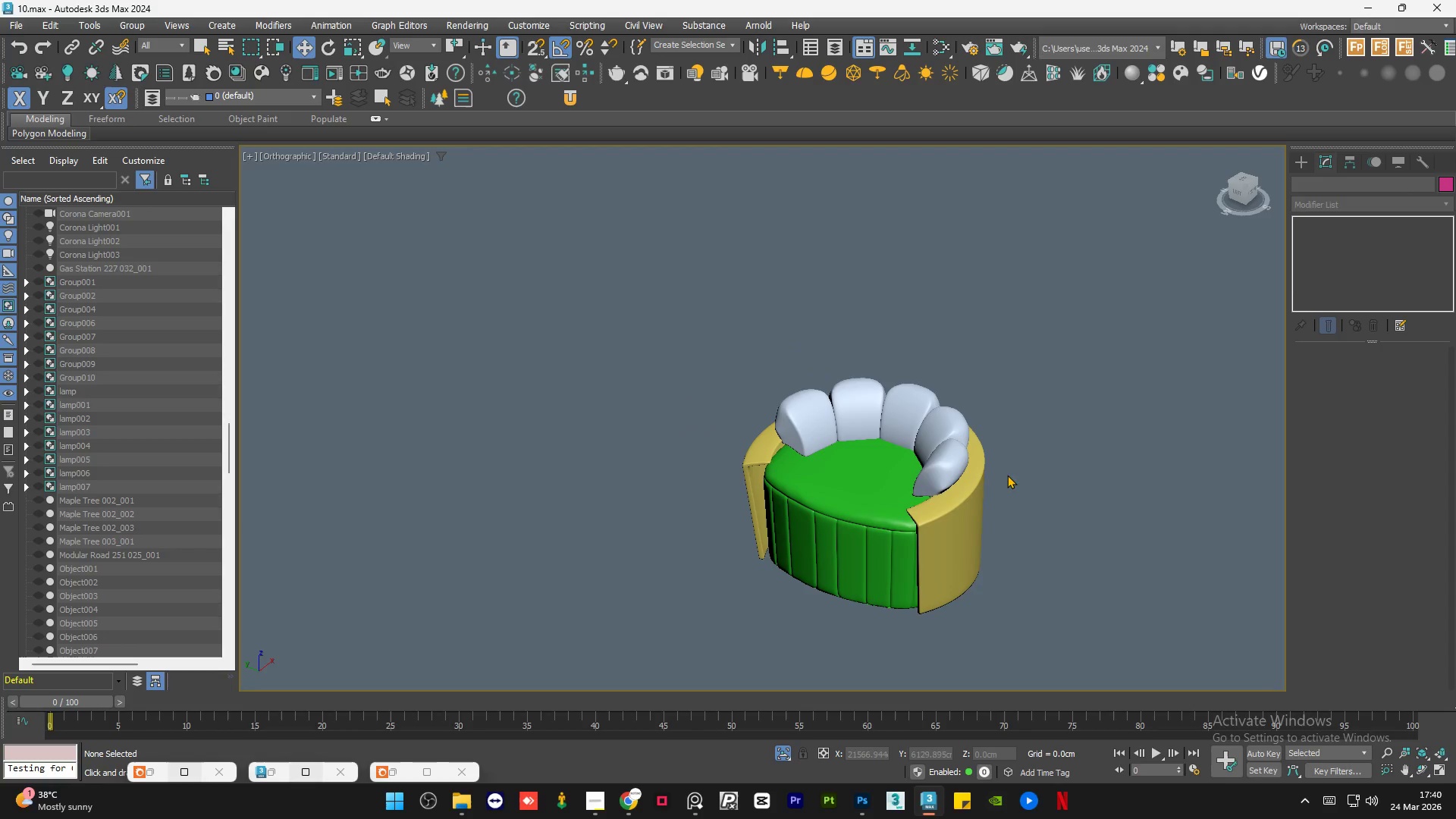 
left_click([1032, 370])
 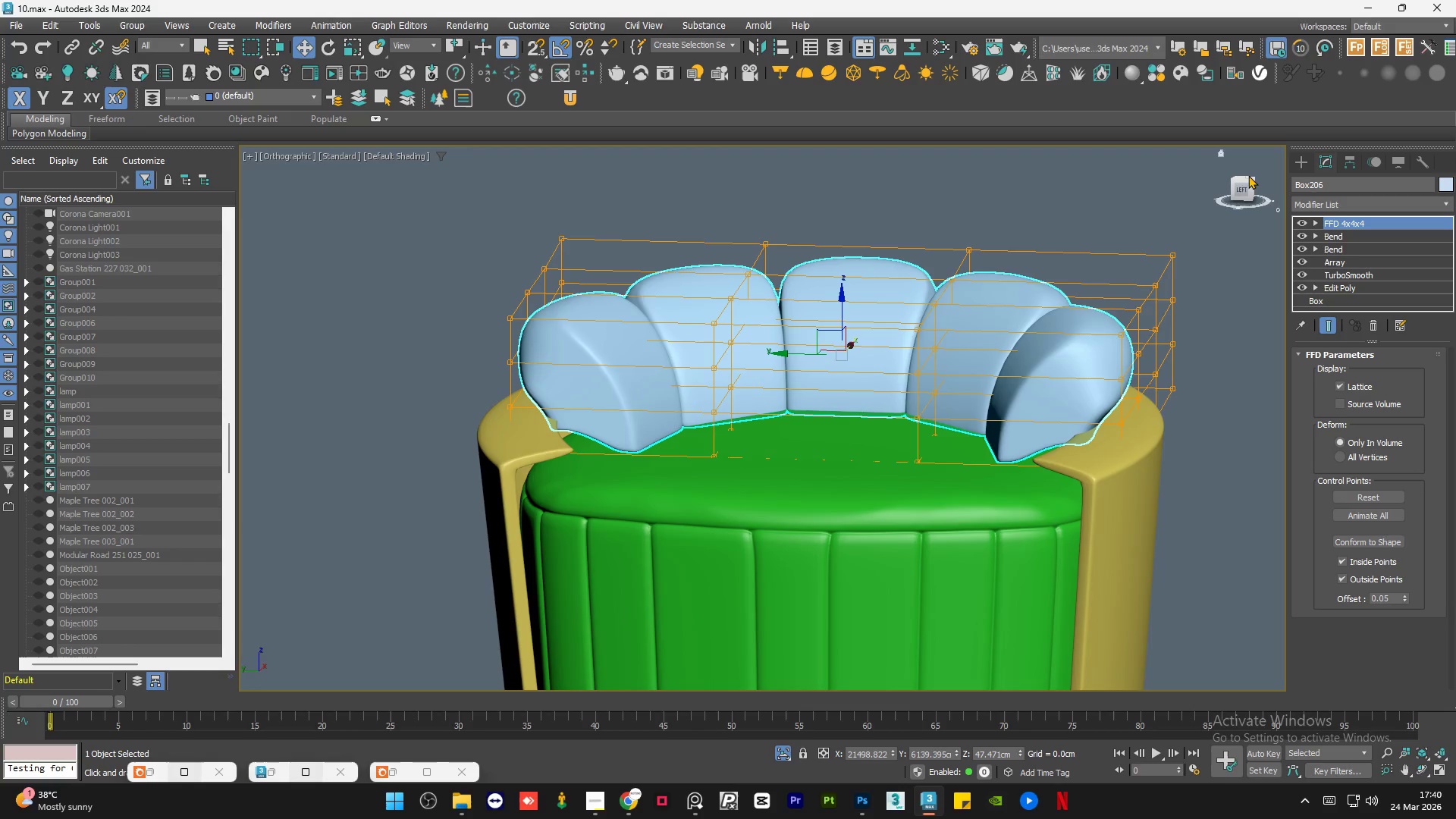 
scroll: coordinate [1032, 370], scroll_direction: up, amount: 3.0
 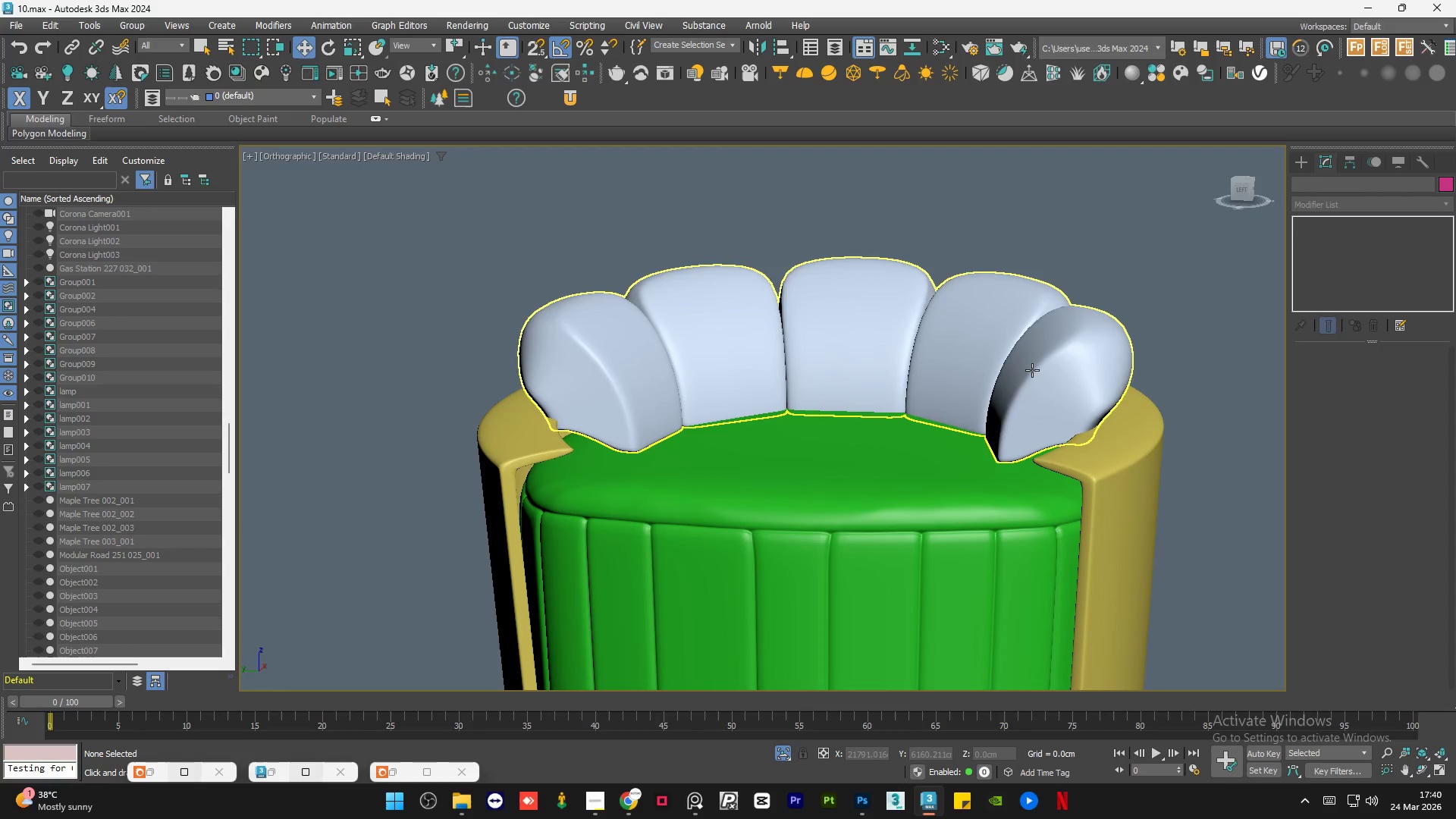 
left_click([1241, 177])
 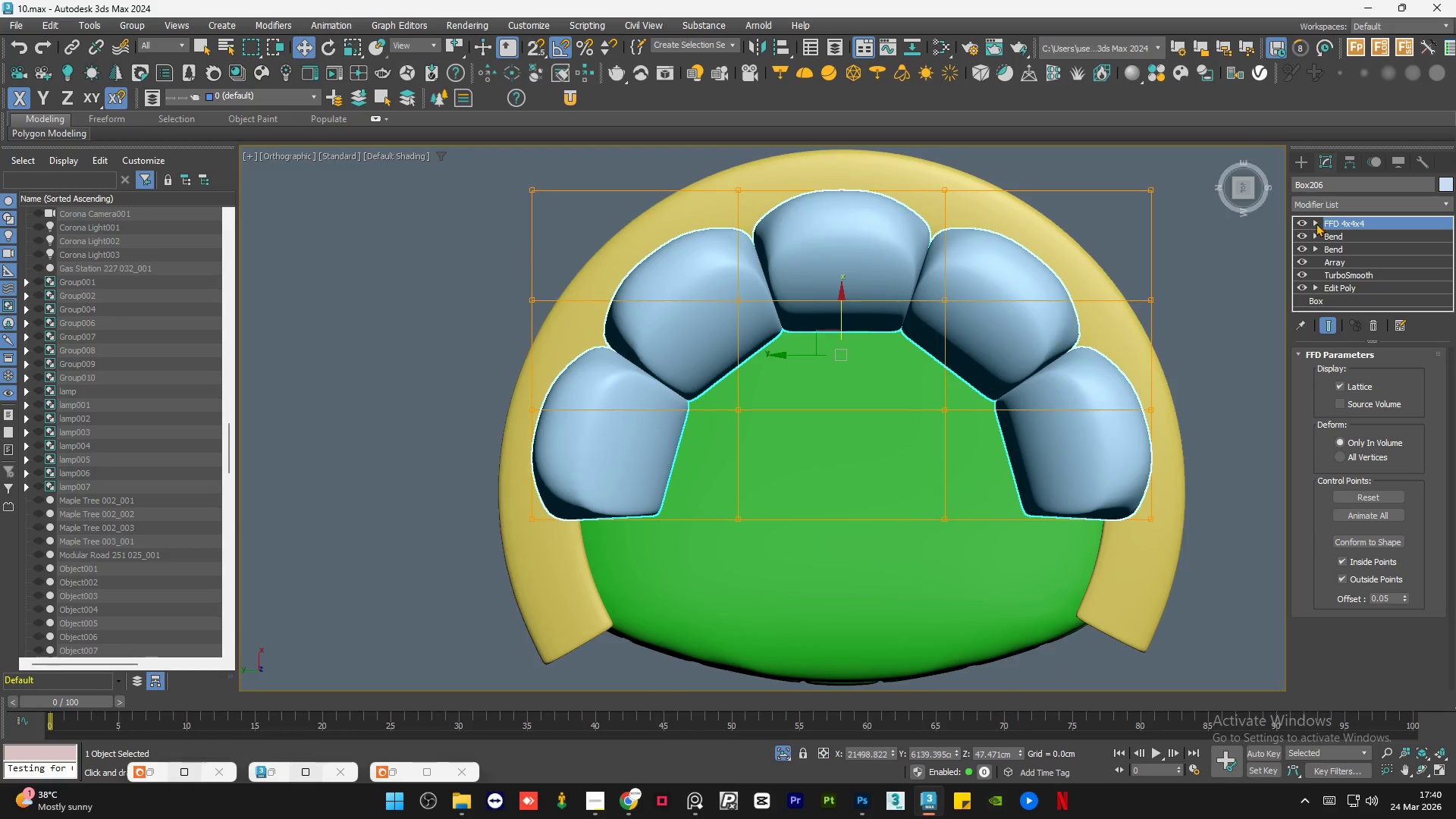 
double_click([1338, 234])
 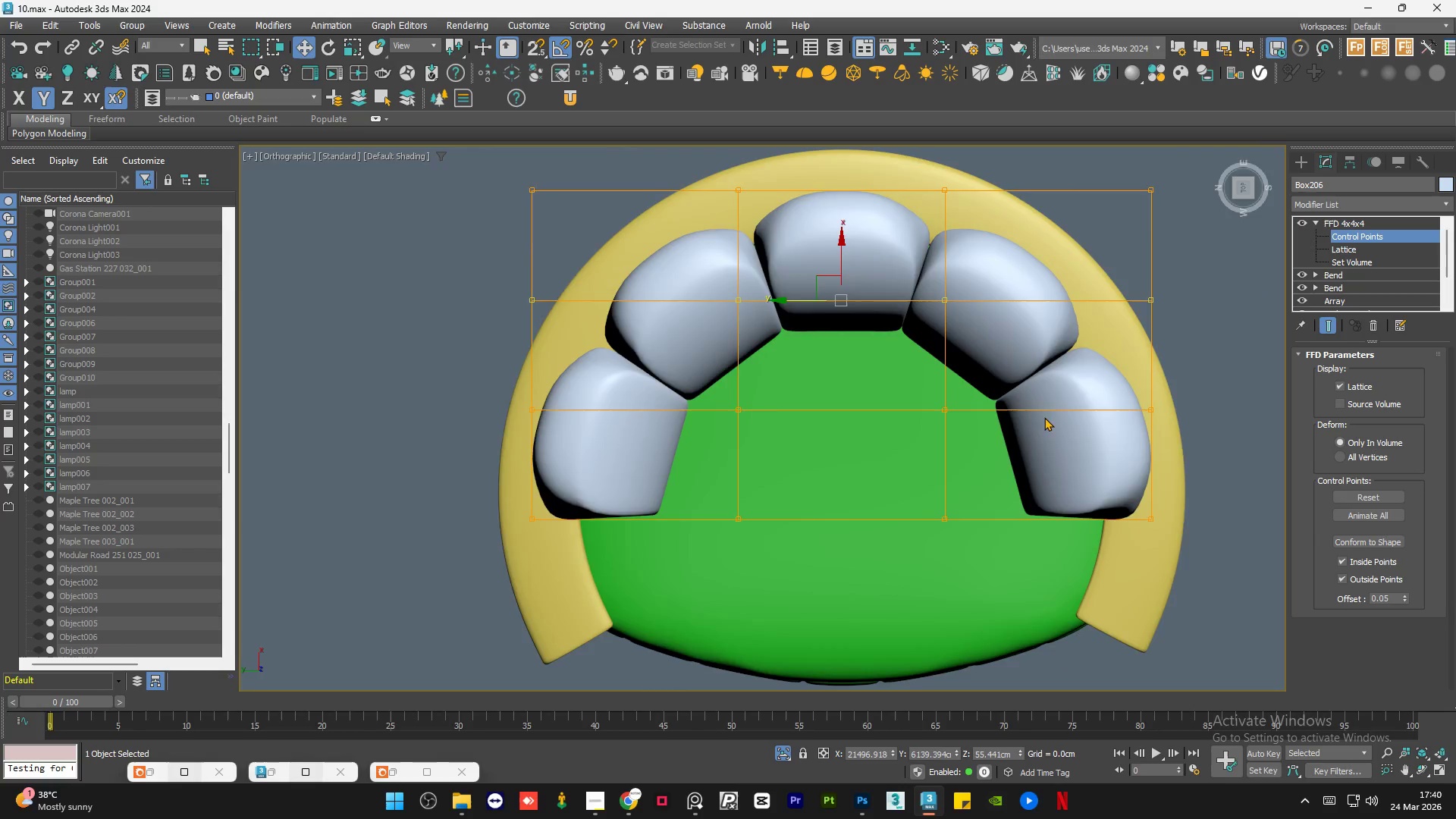 
left_click_drag(start_coordinate=[1181, 566], to_coordinate=[745, 443])
 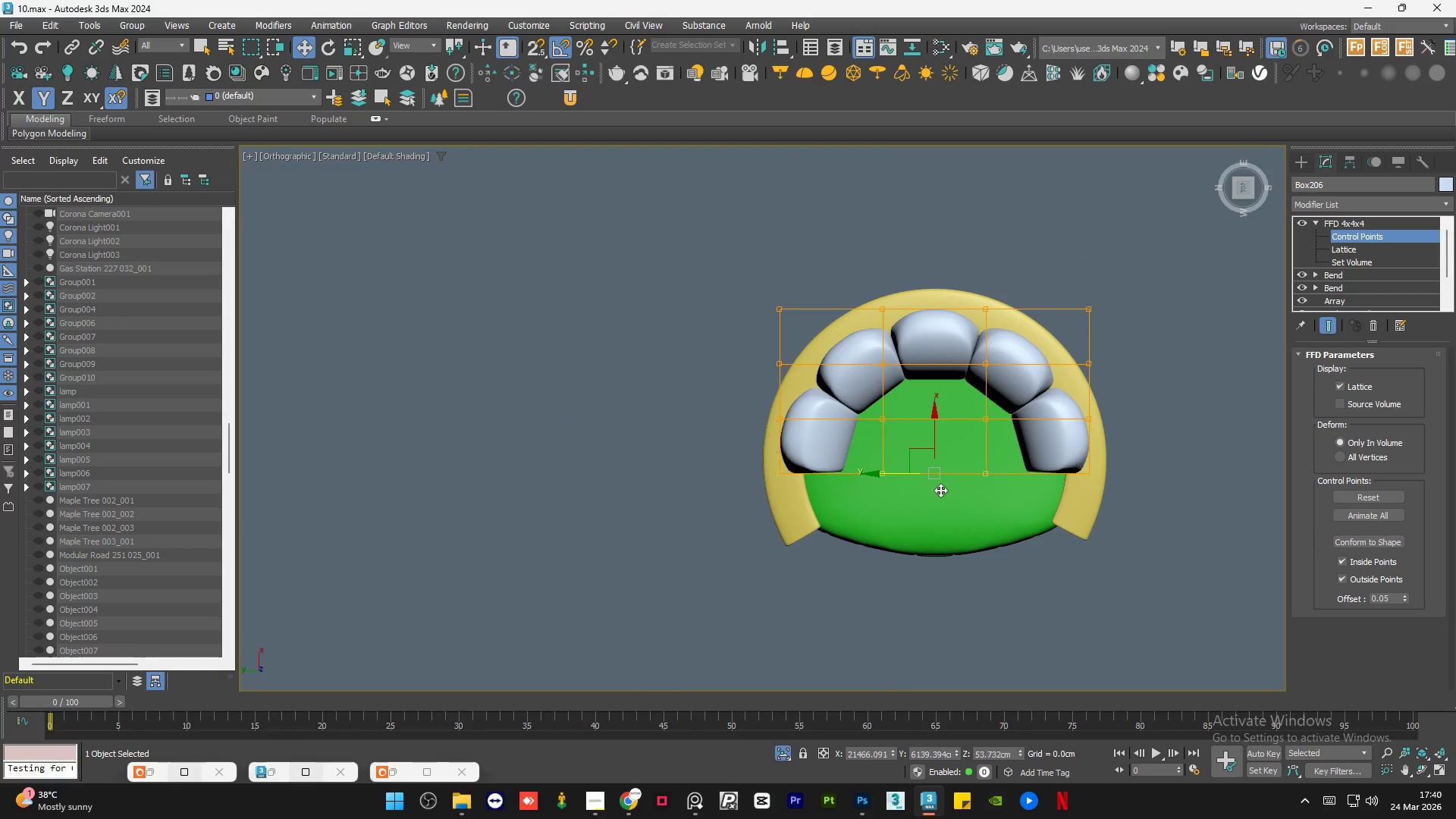 
scroll: coordinate [1023, 429], scroll_direction: down, amount: 2.0
 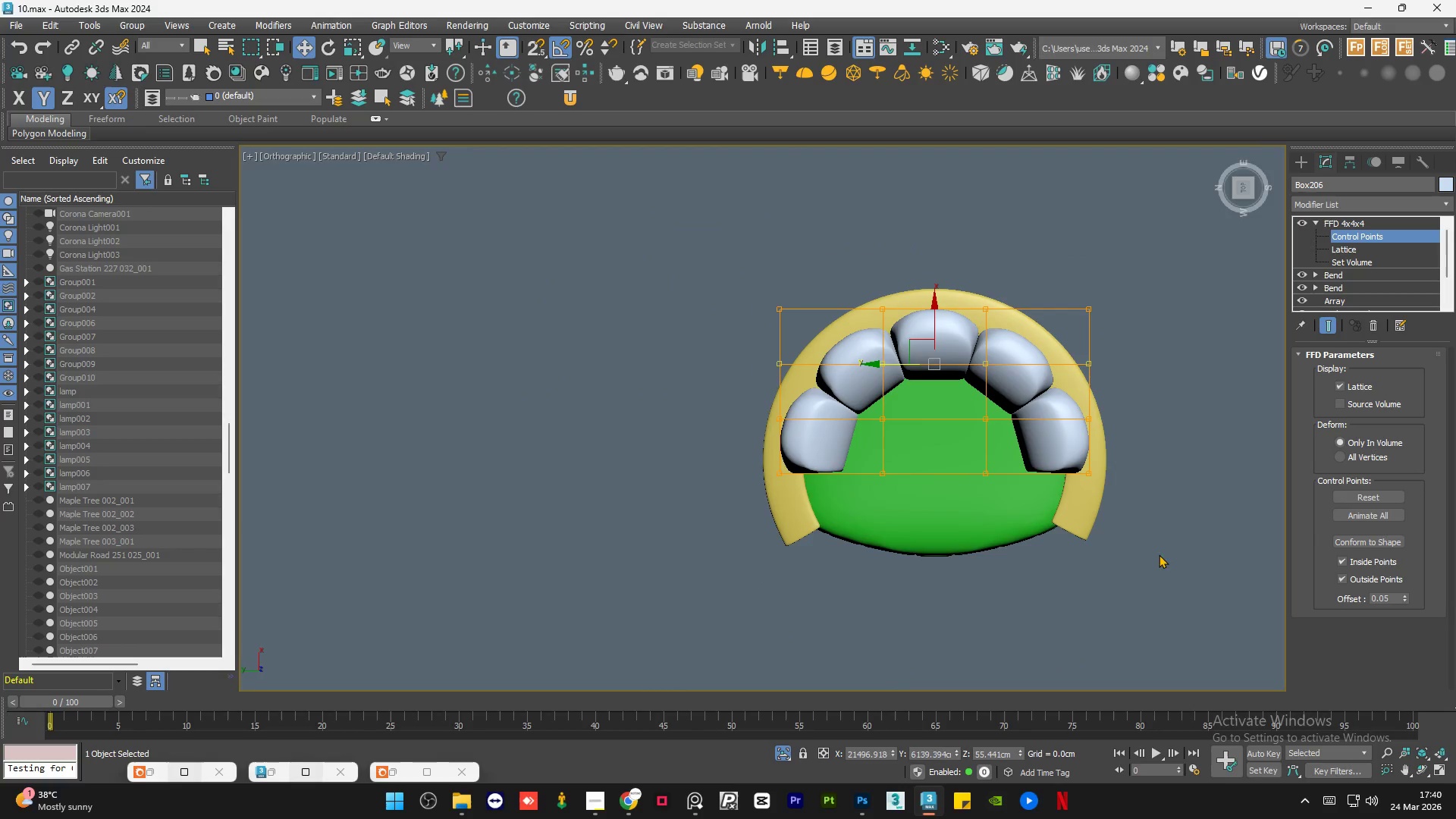 
hold_key(key=AltLeft, duration=0.88)
 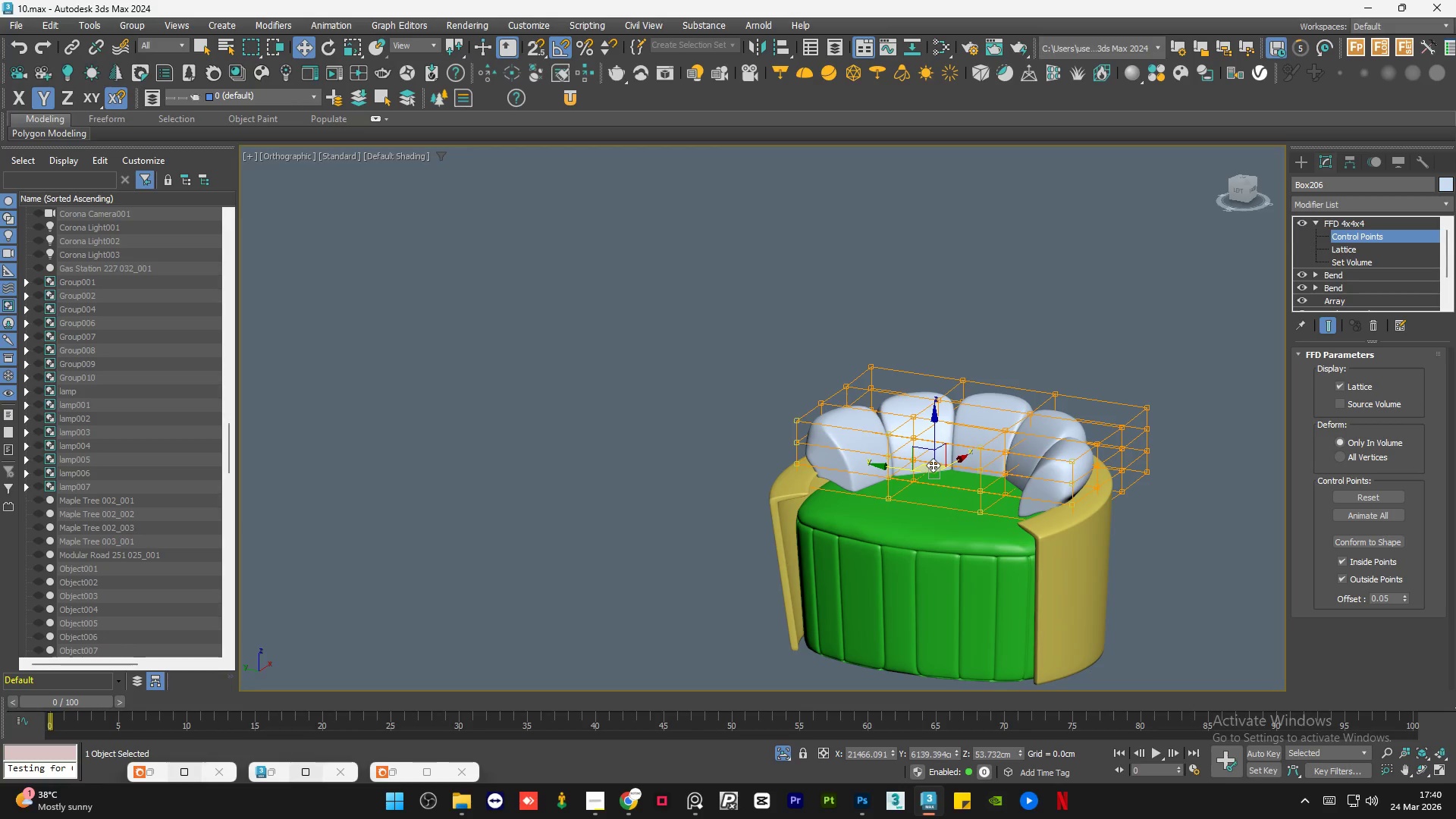 
scroll: coordinate [933, 465], scroll_direction: up, amount: 2.0
 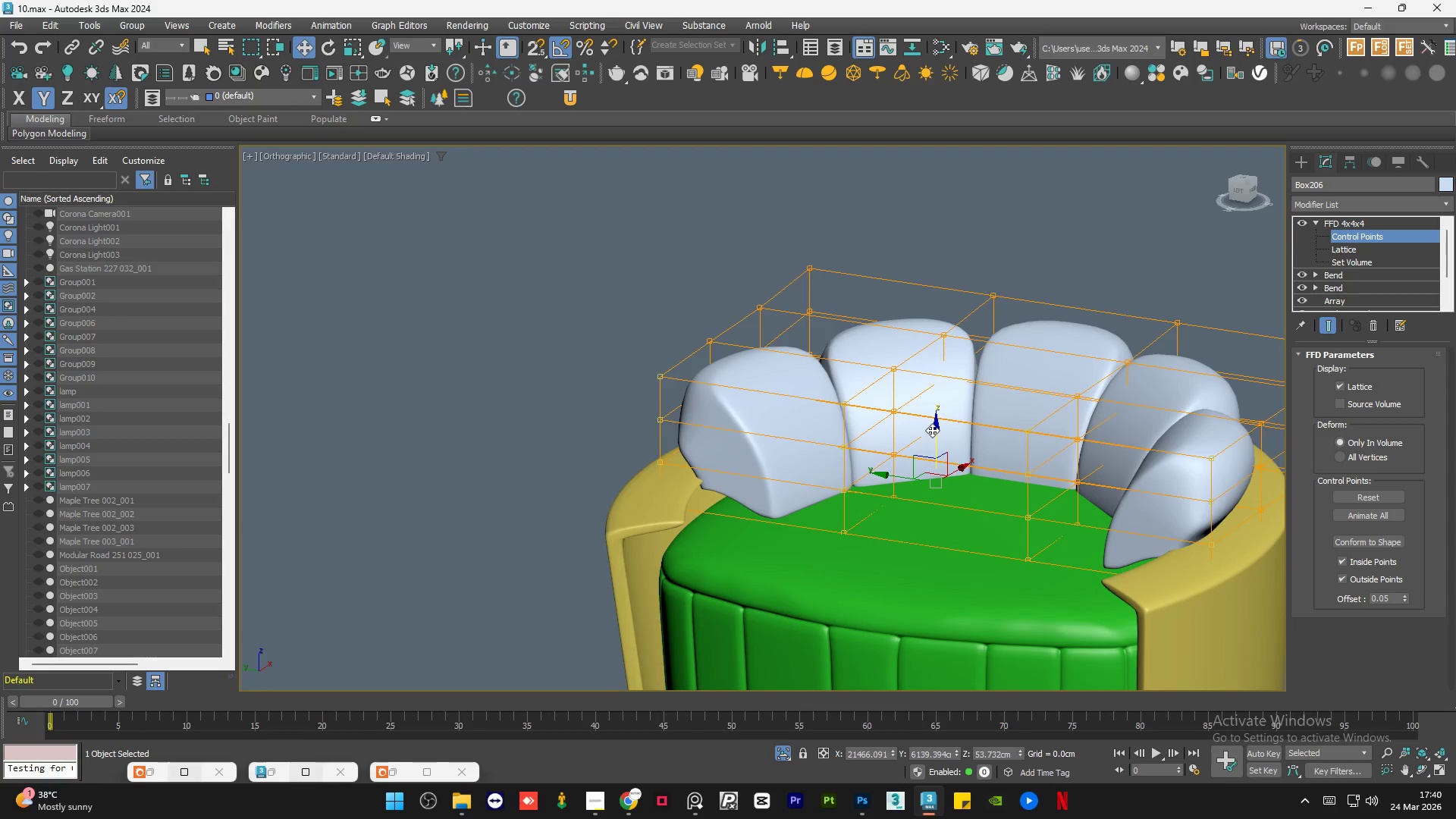 
left_click_drag(start_coordinate=[932, 430], to_coordinate=[937, 471])
 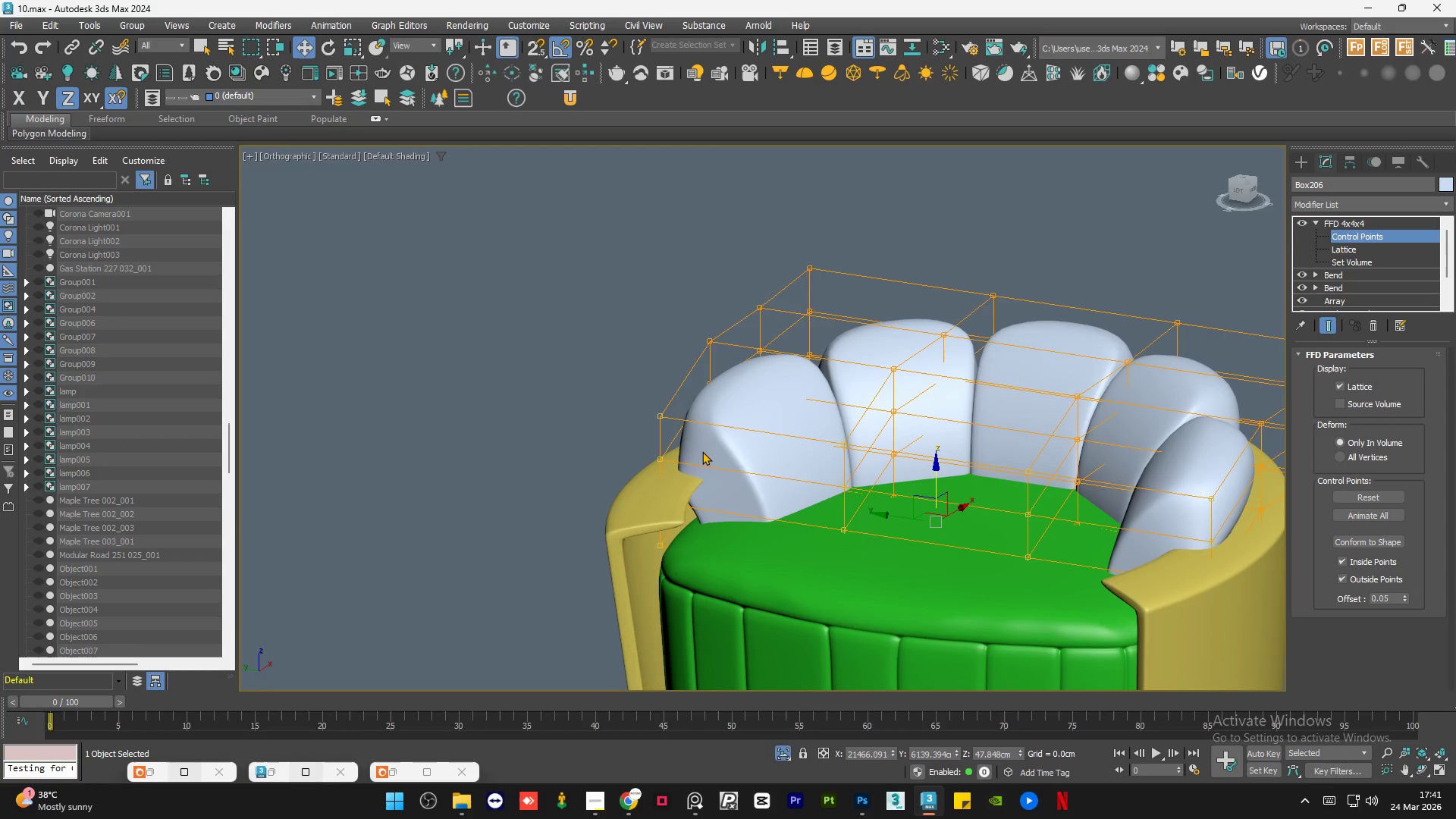 
hold_key(key=AltLeft, duration=1.5)
 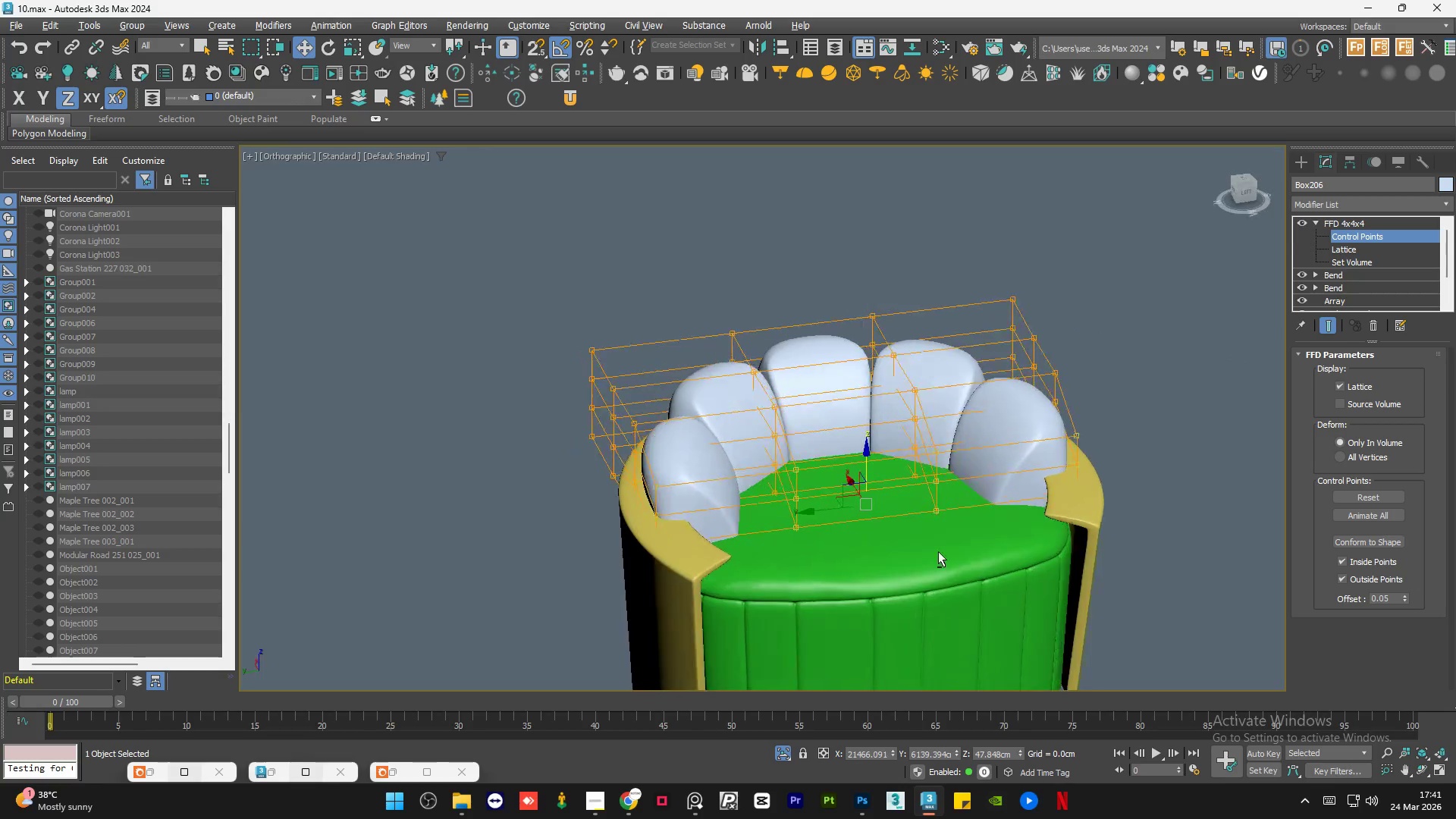 
scroll: coordinate [698, 462], scroll_direction: down, amount: 1.0
 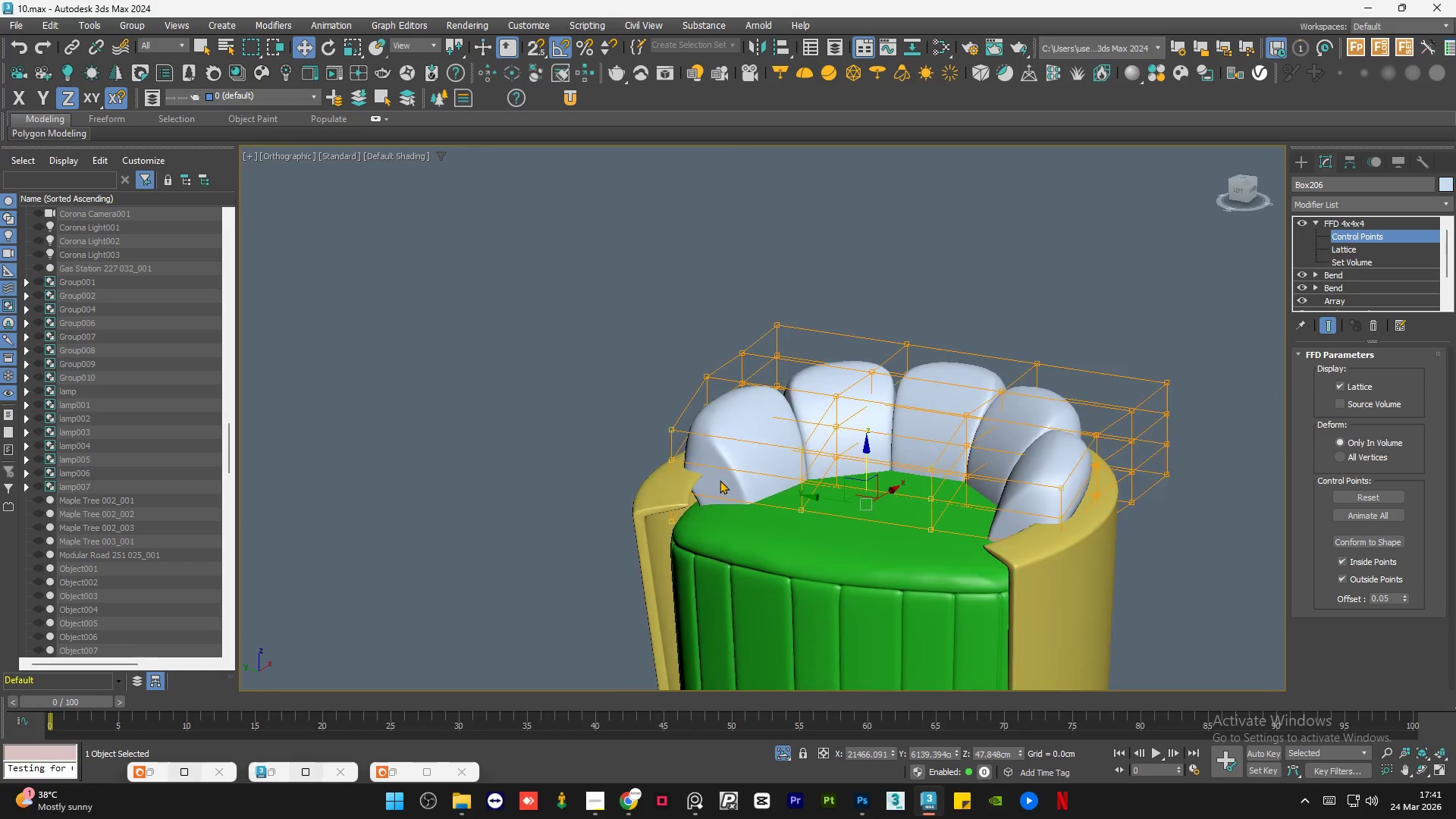 
hold_key(key=AltLeft, duration=1.51)
 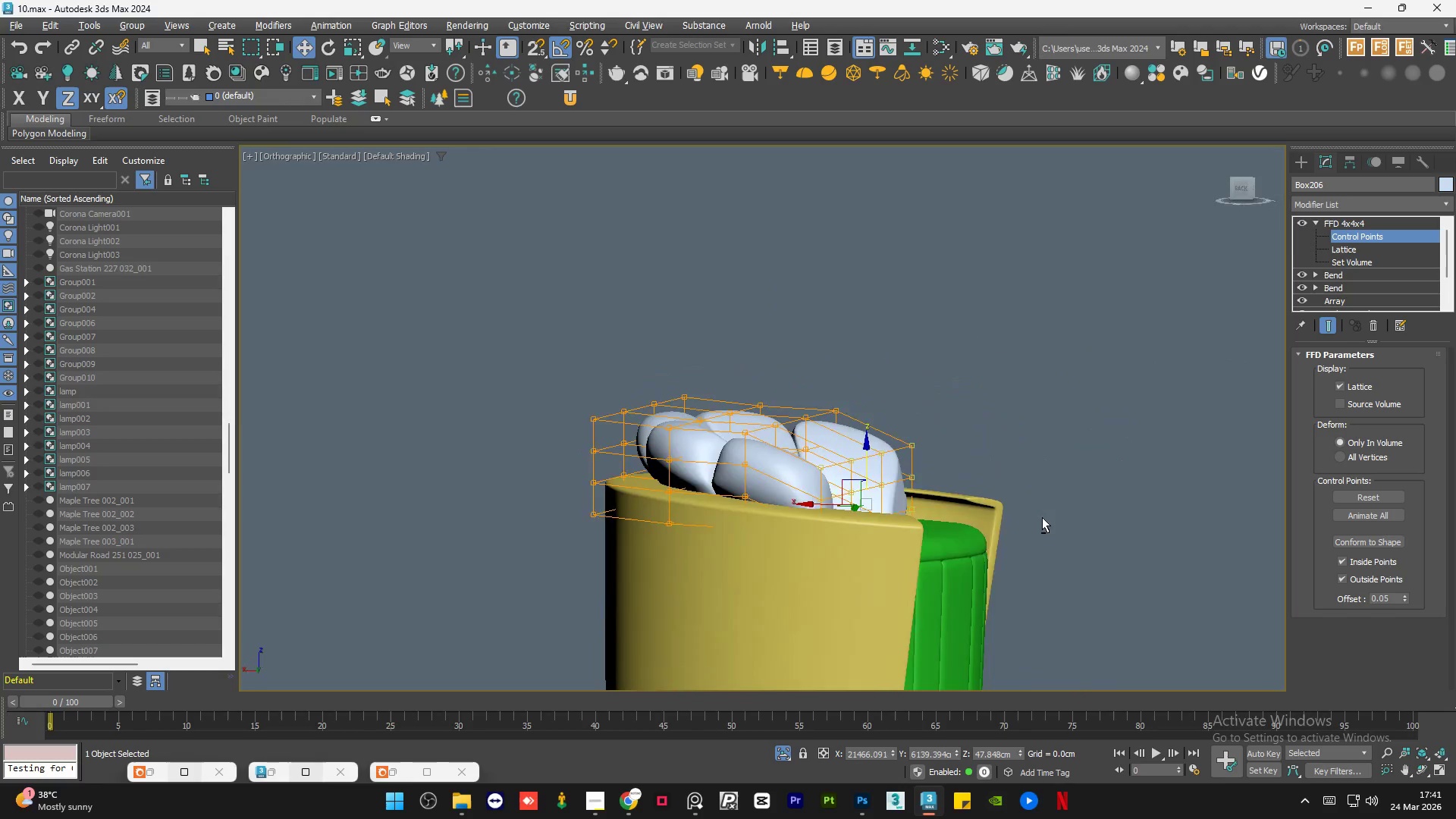 
hold_key(key=AltLeft, duration=1.52)
 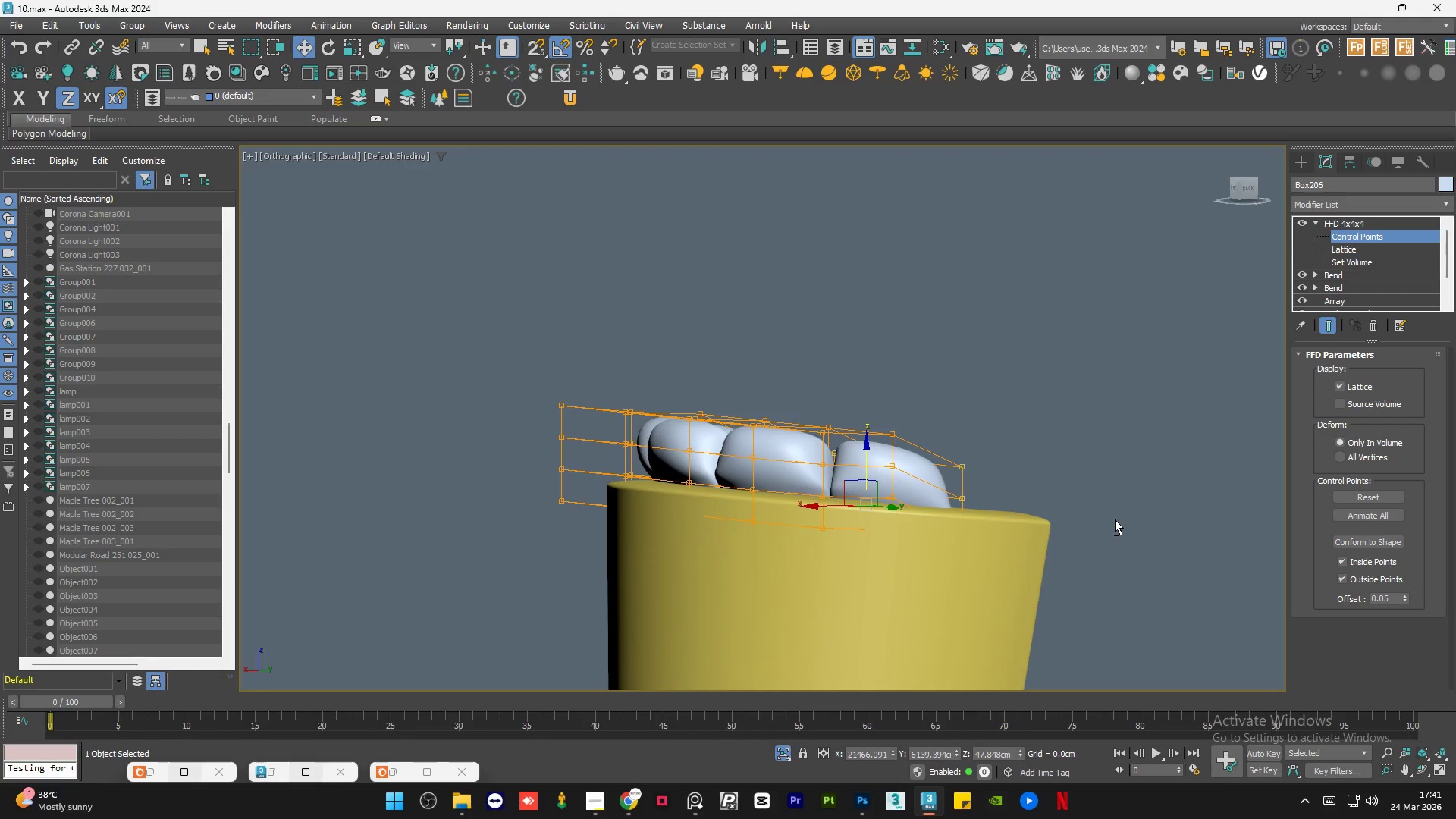 
key(Alt+AltLeft)
 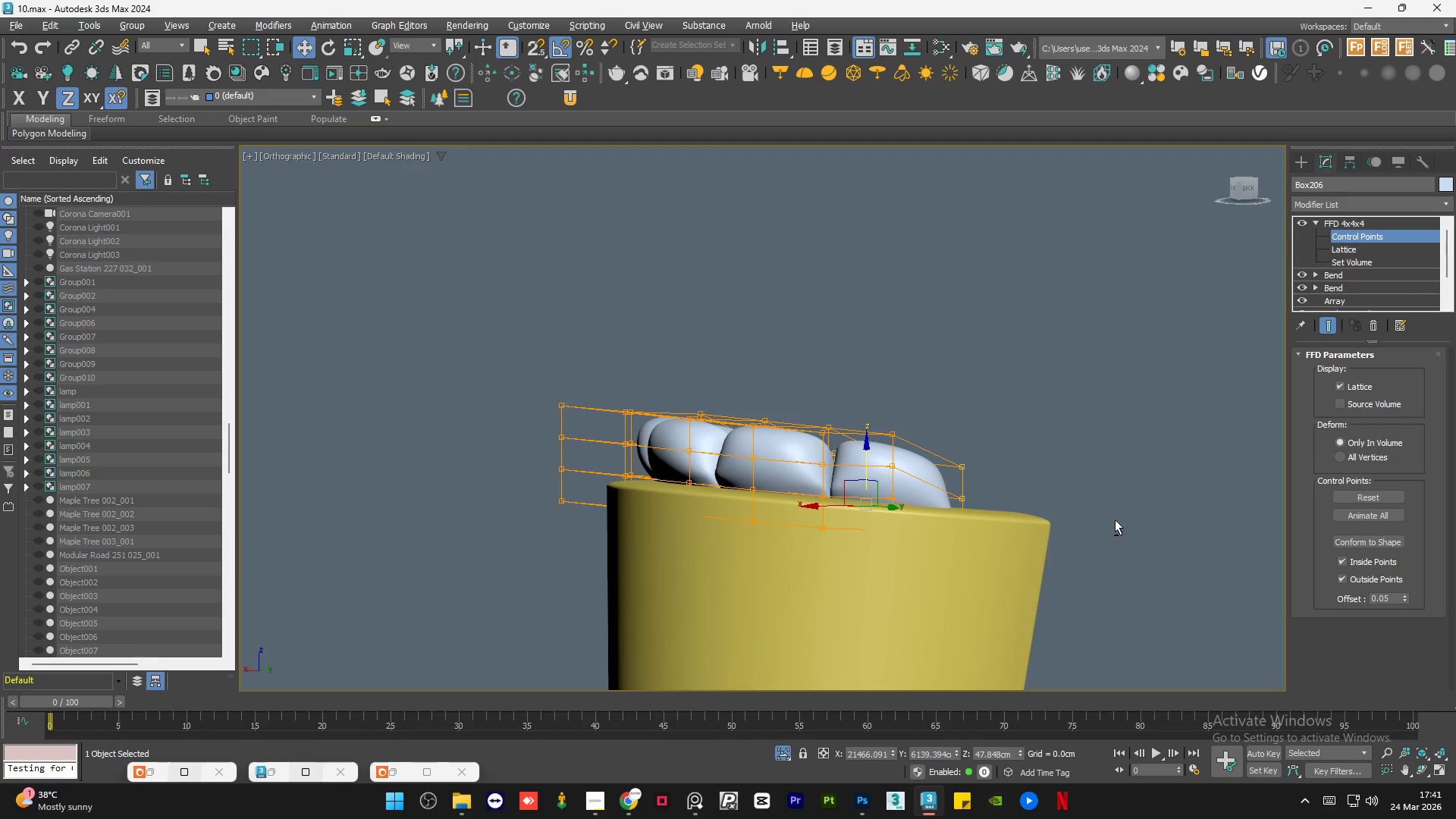 
key(Alt+AltLeft)
 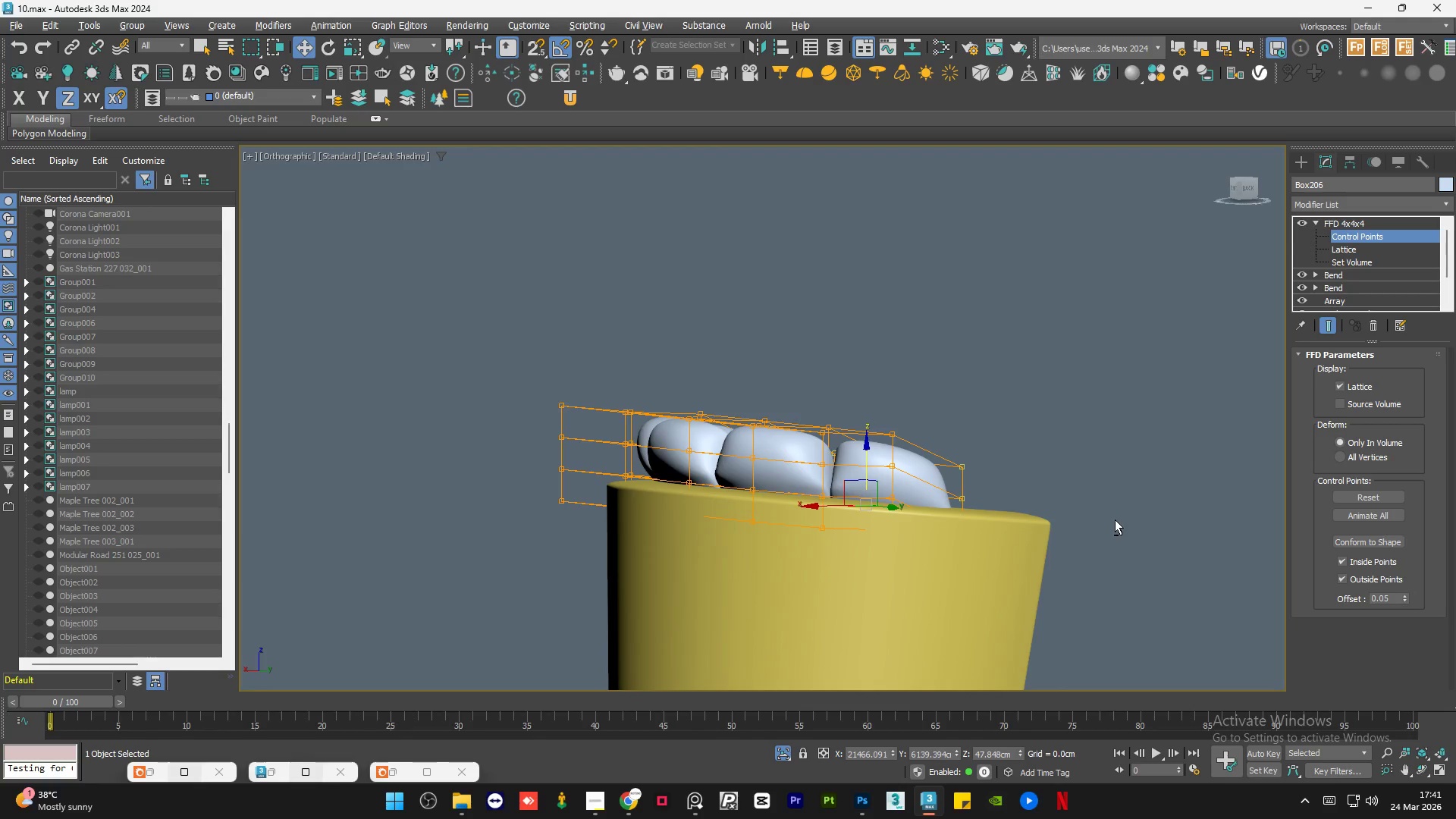 
key(Alt+AltLeft)
 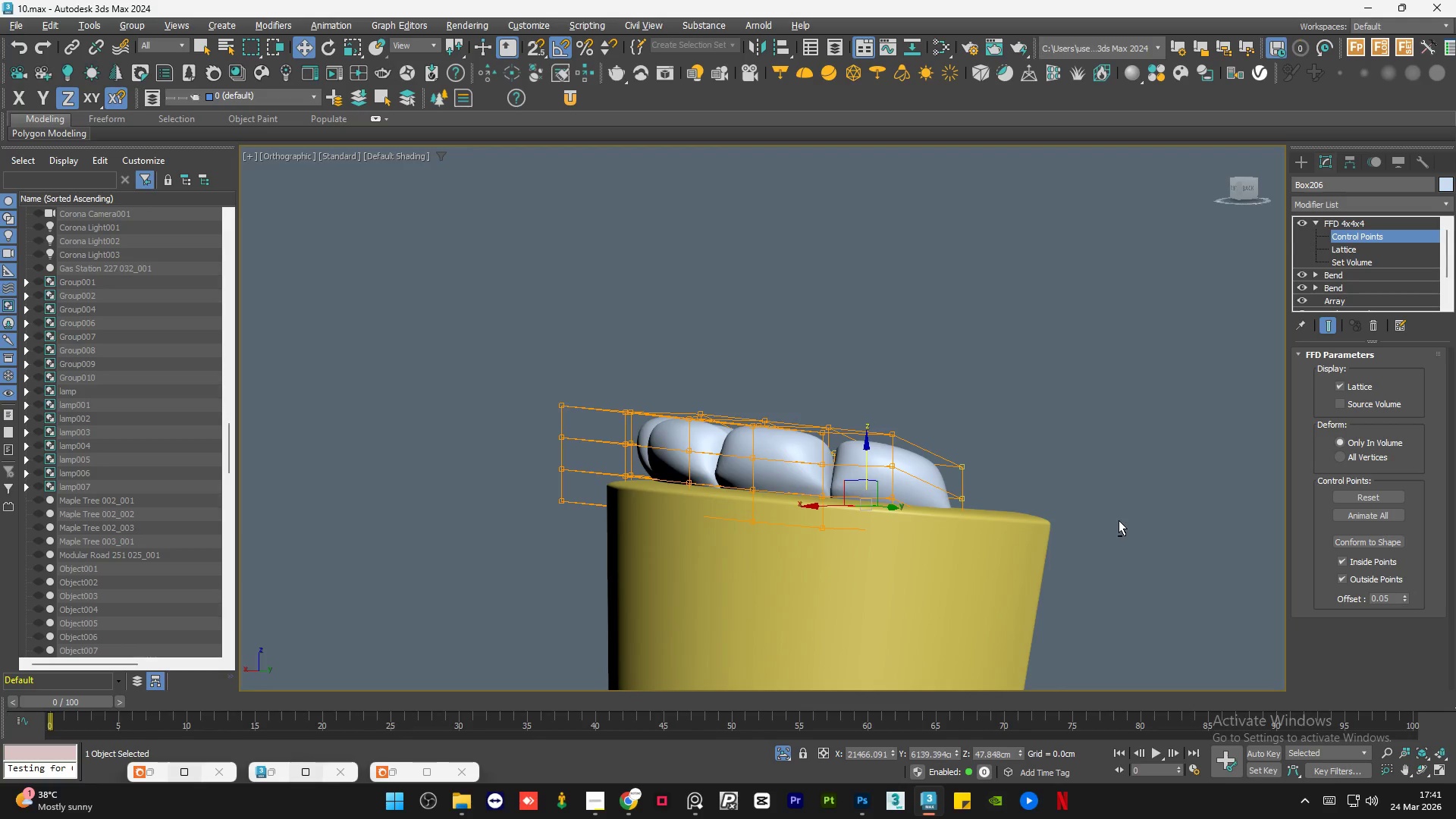 
key(Alt+AltLeft)
 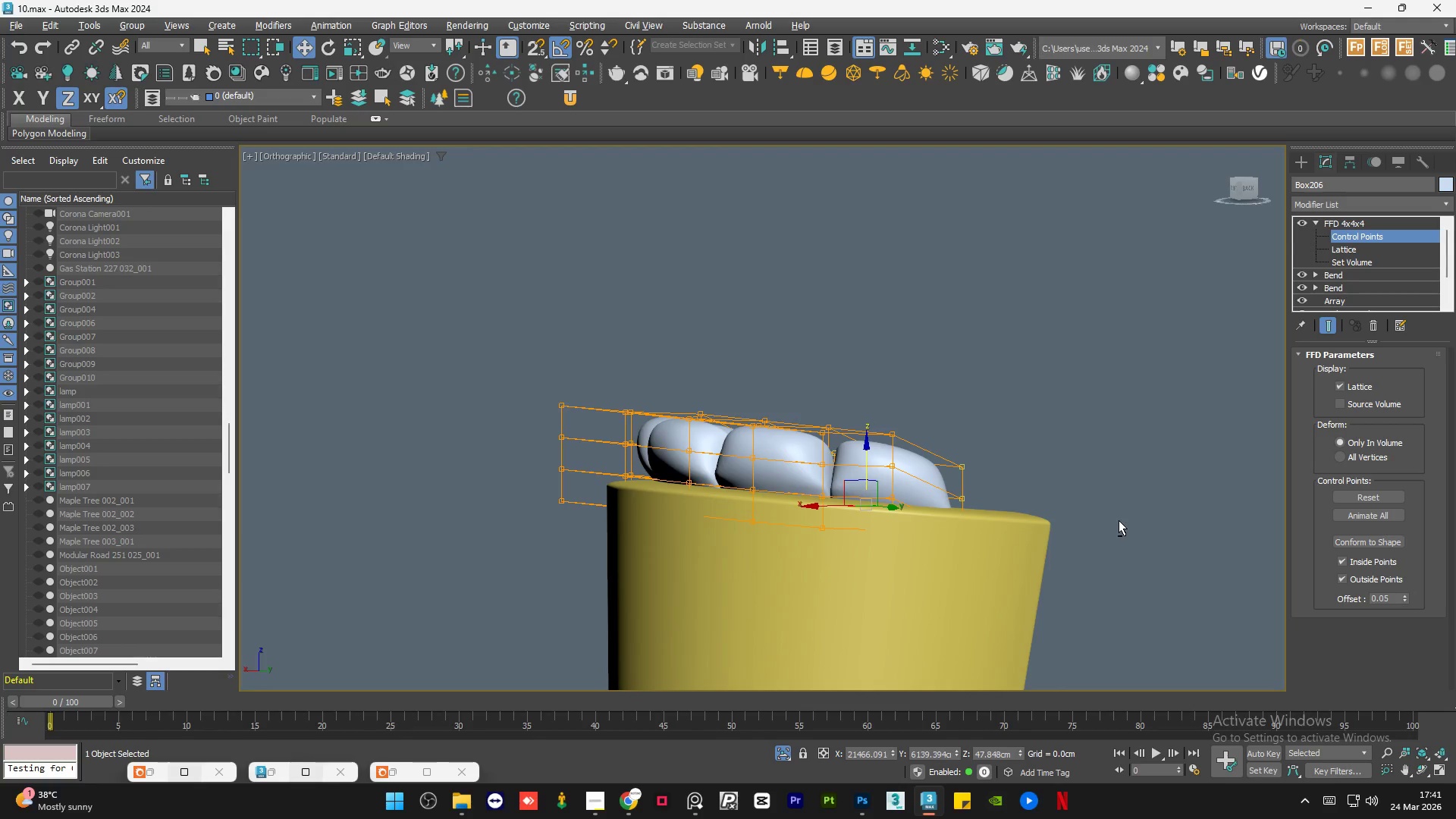 
key(Alt+AltLeft)
 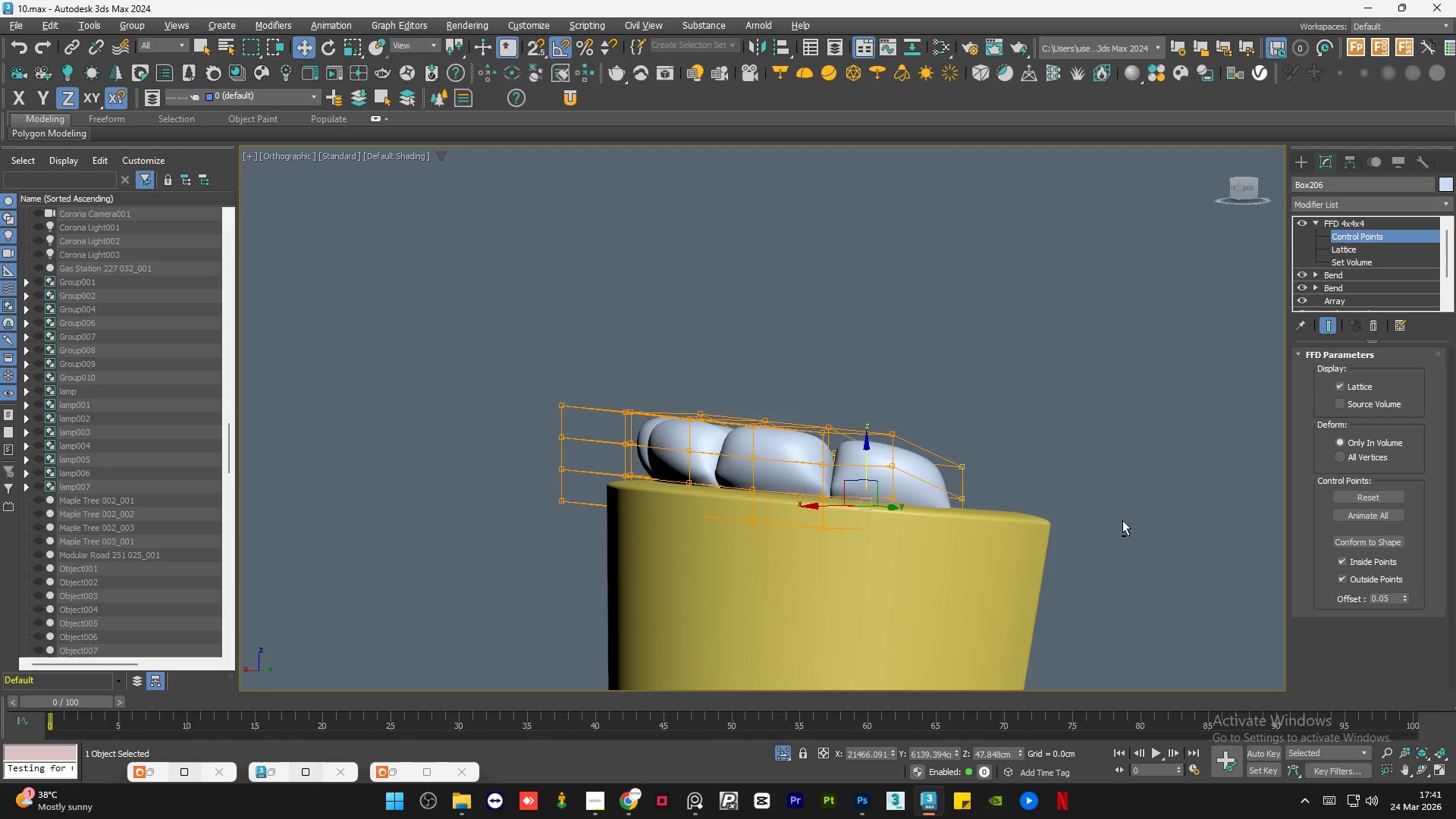 
key(Alt+AltLeft)
 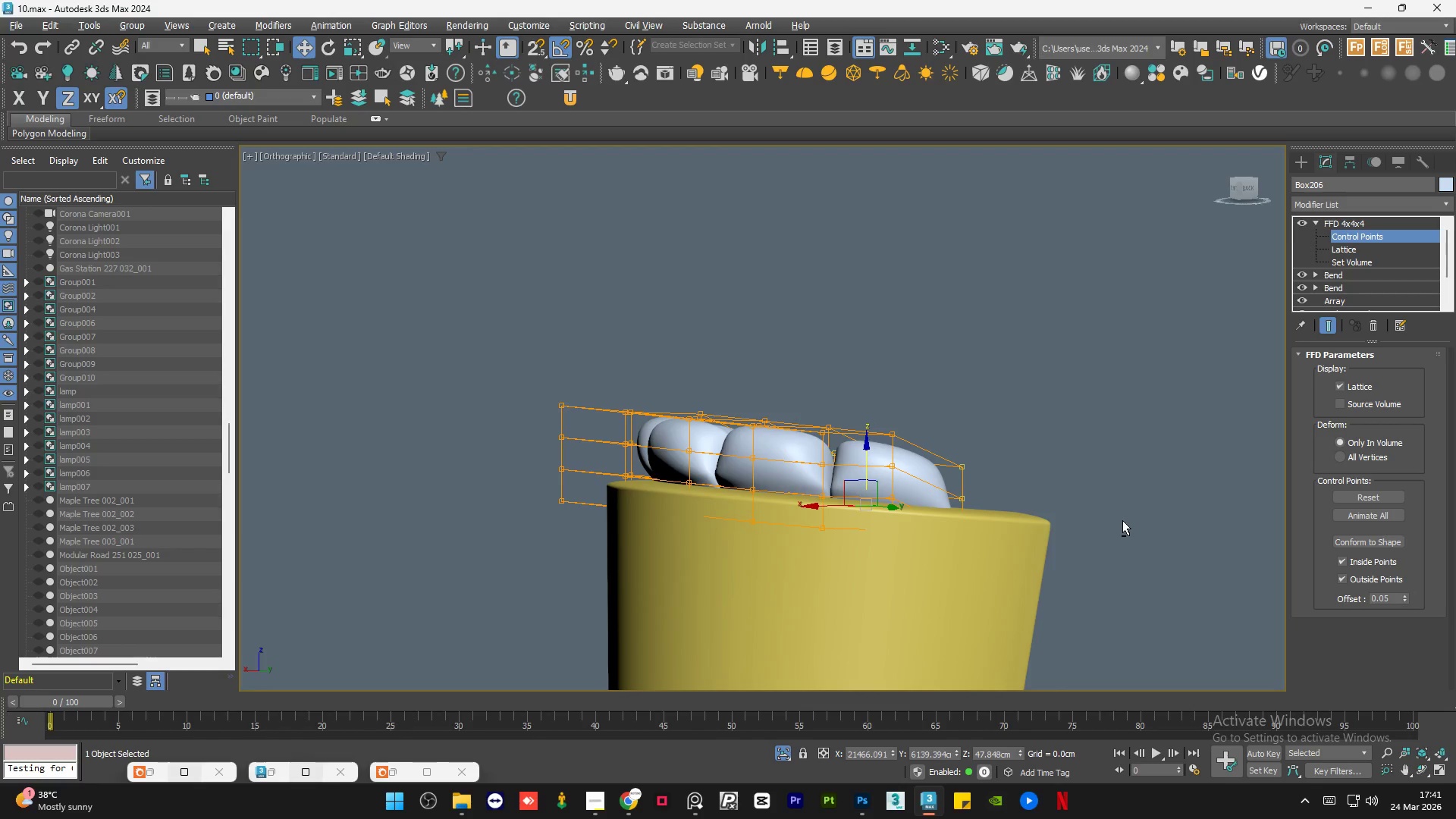 
key(Alt+AltLeft)
 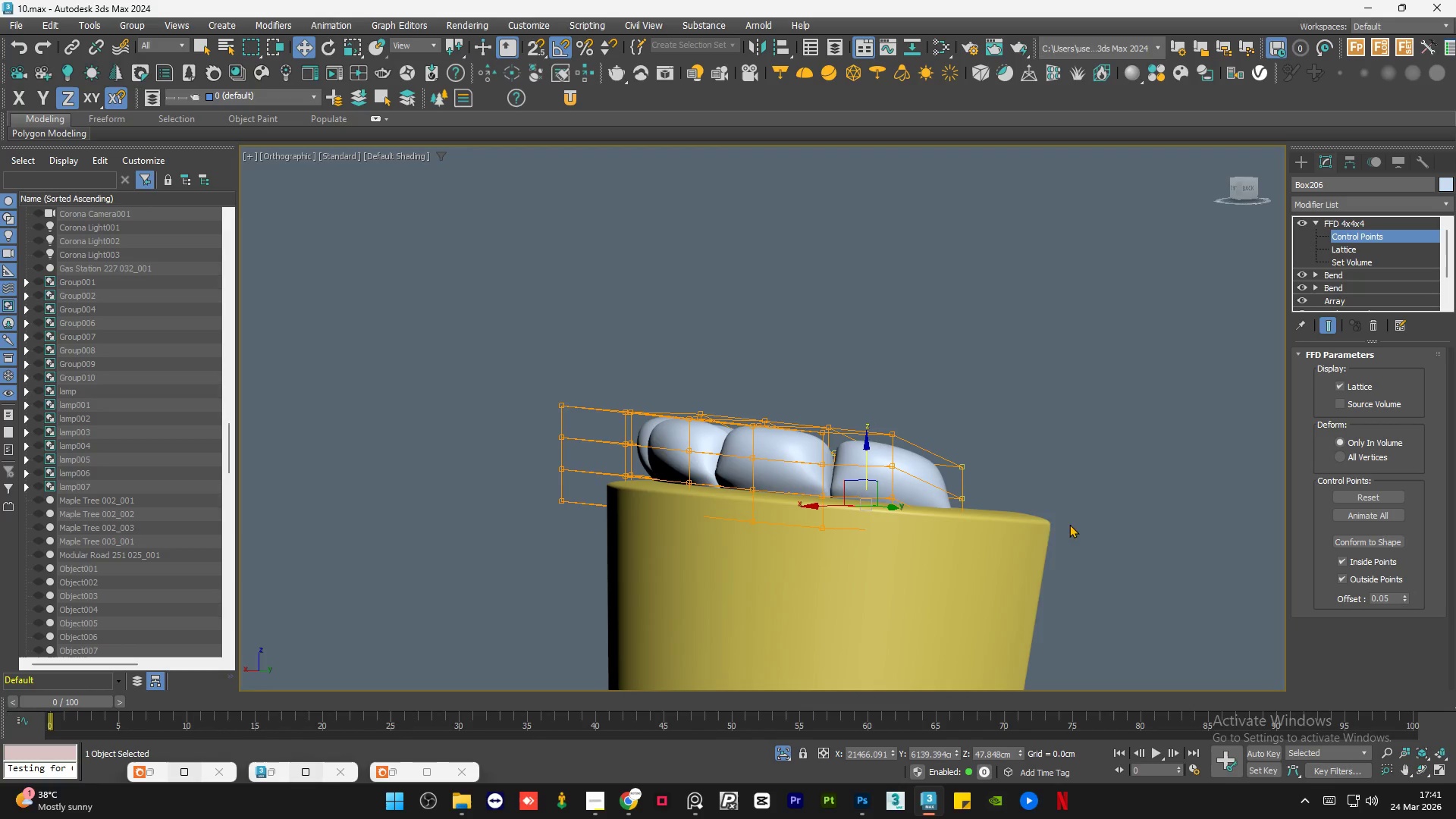 
hold_key(key=AltLeft, duration=1.5)
 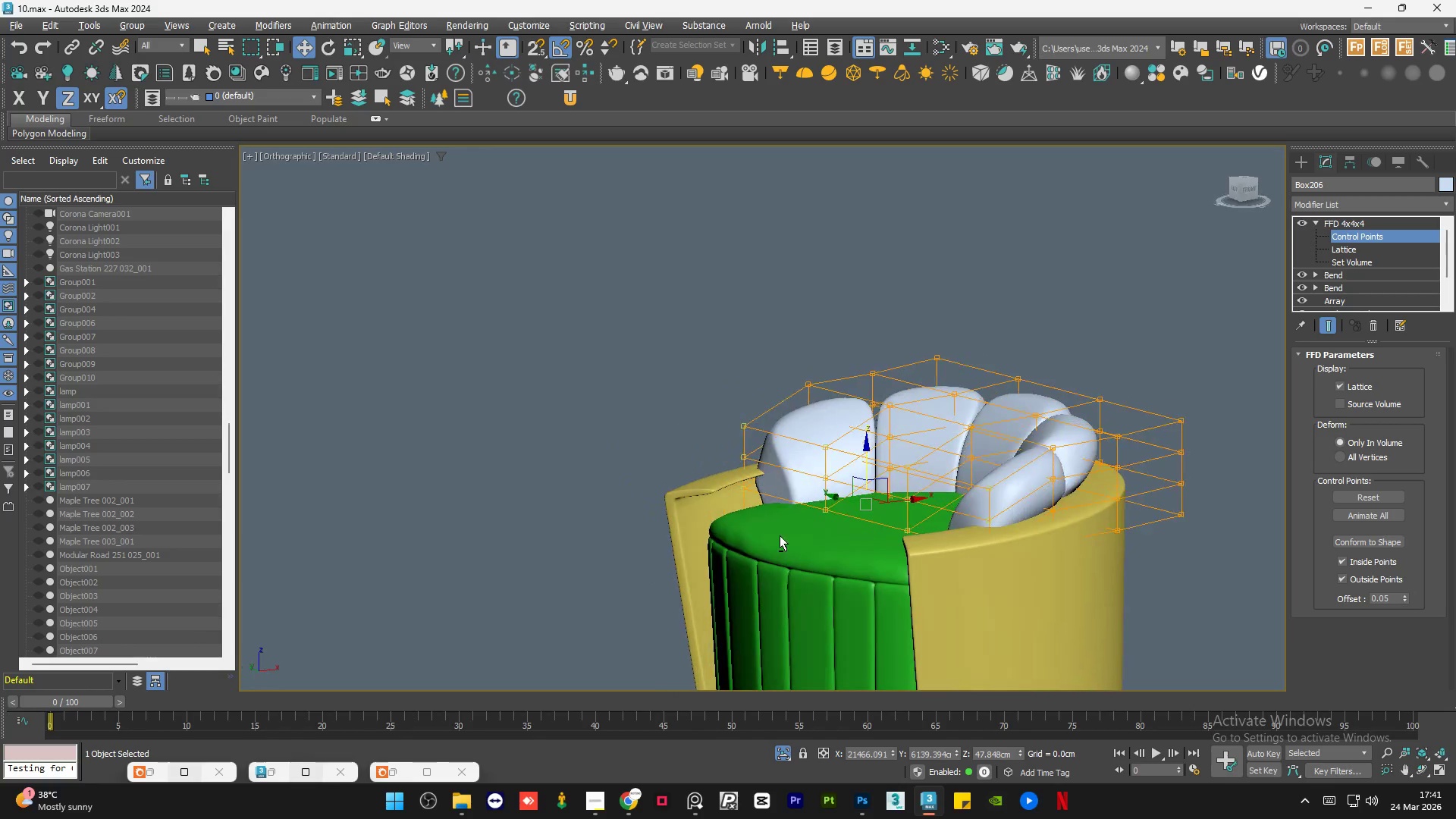 
hold_key(key=AltLeft, duration=0.69)
 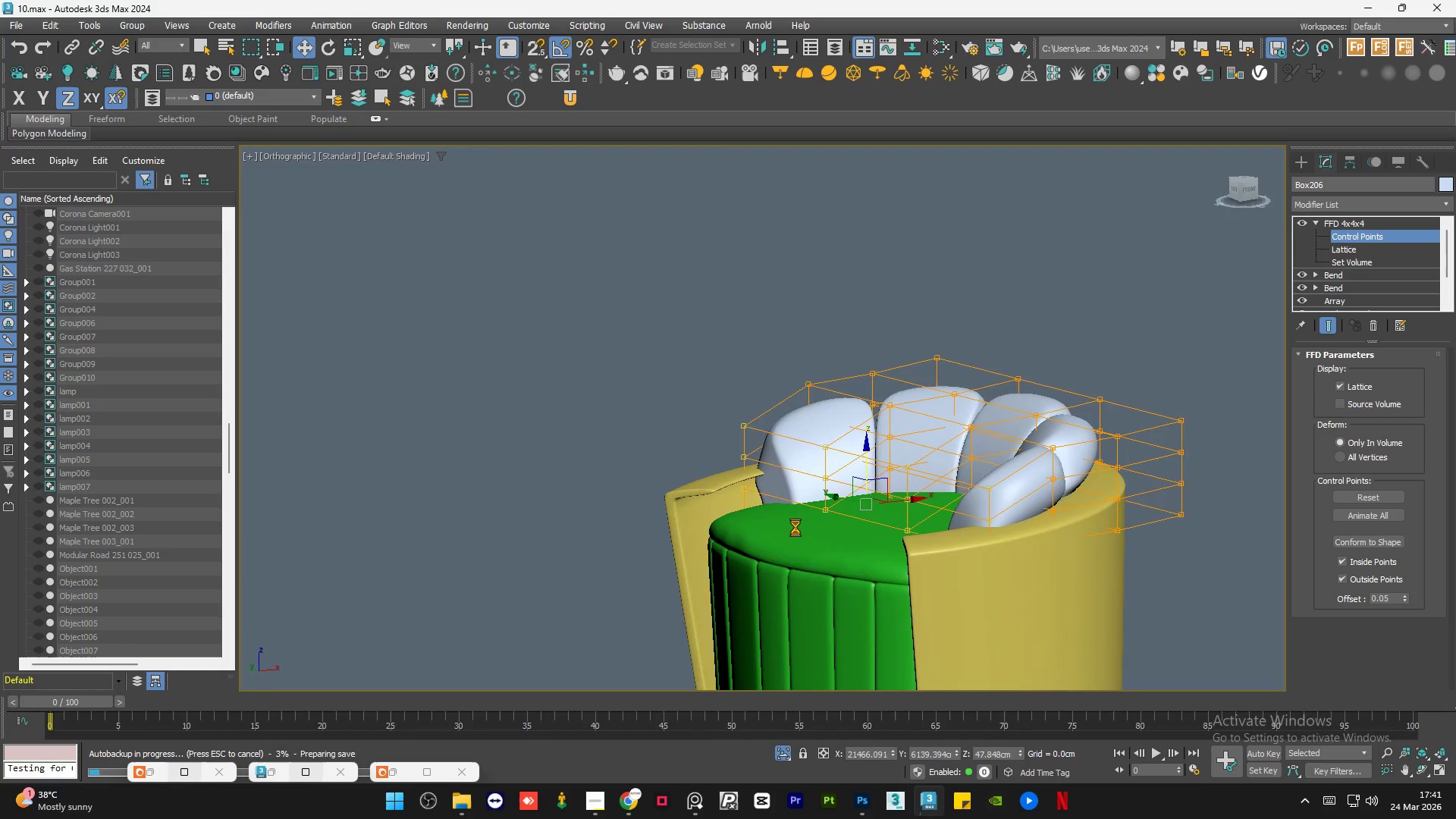 
hold_key(key=AltLeft, duration=0.62)
 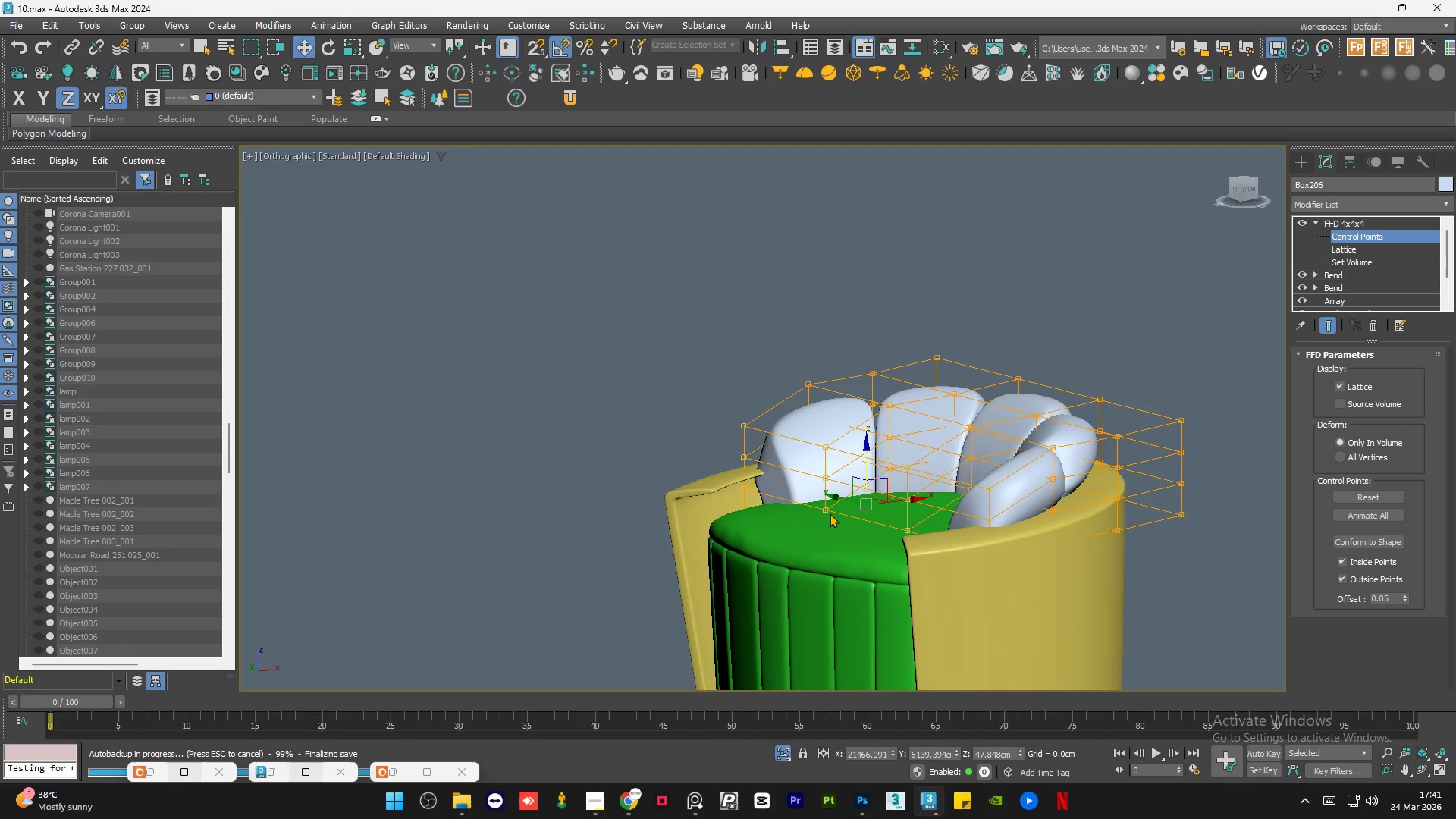 
hold_key(key=AltLeft, duration=1.26)
 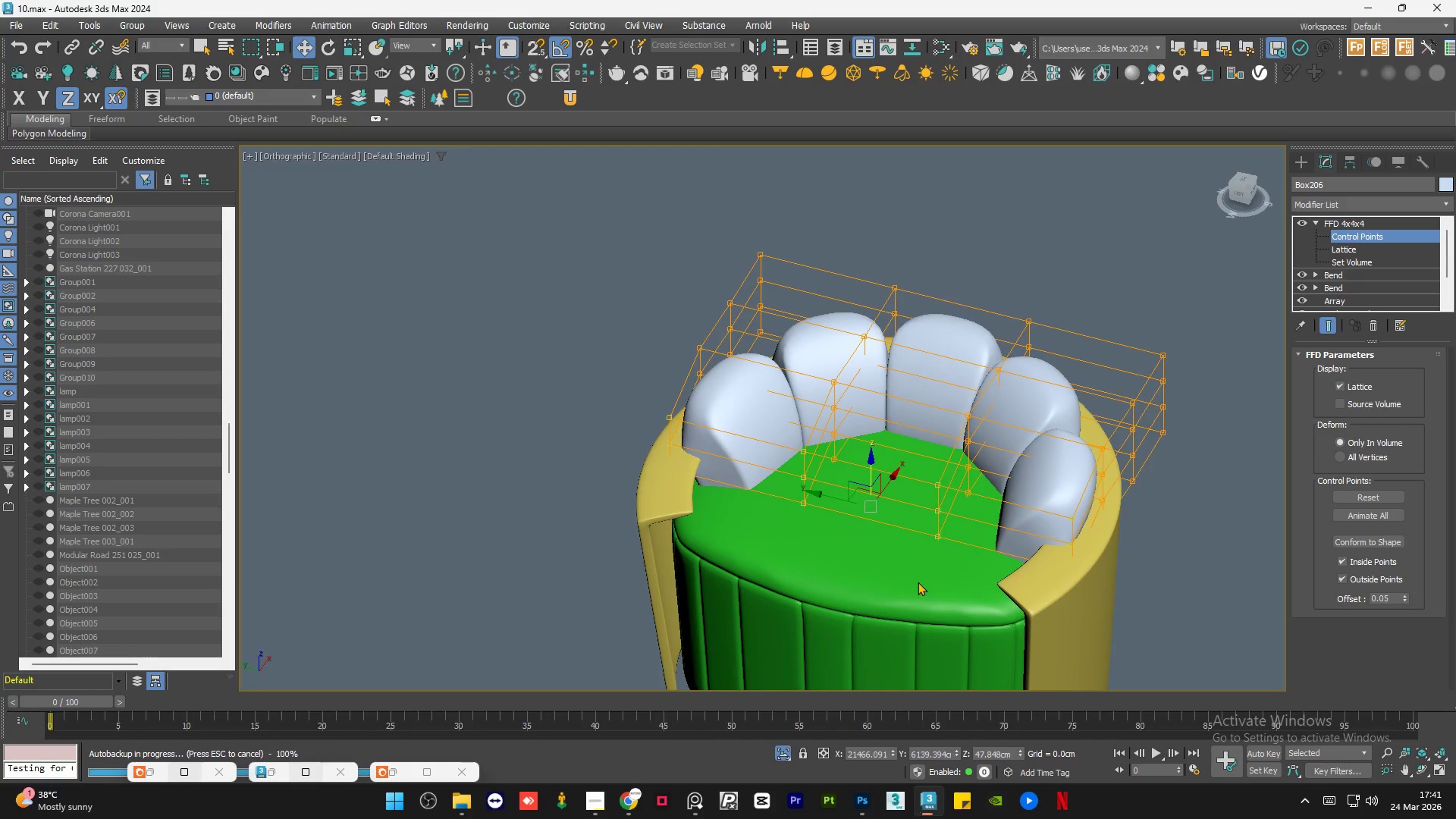 
key(Control+Z)
 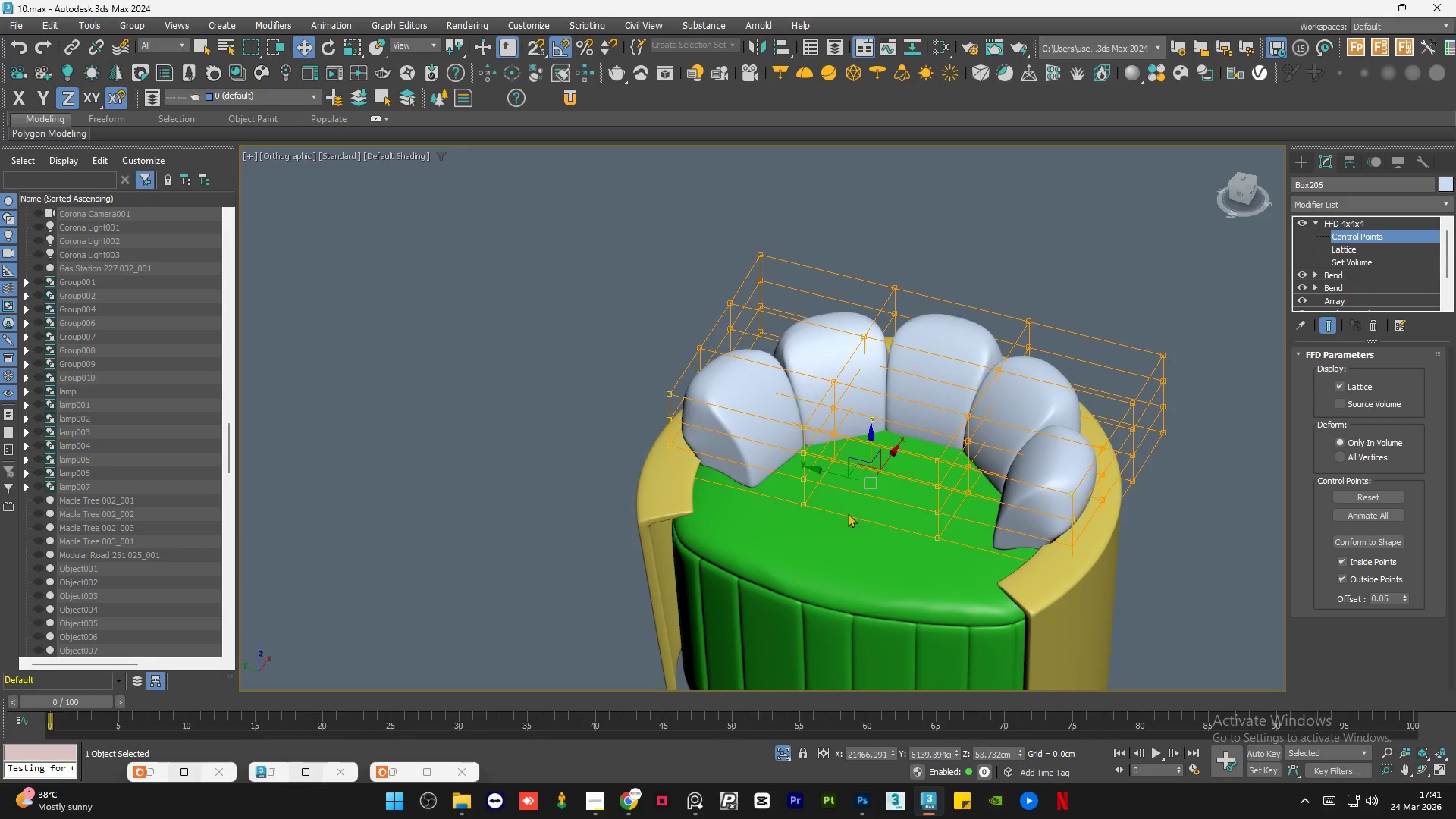 
hold_key(key=AltLeft, duration=1.09)
 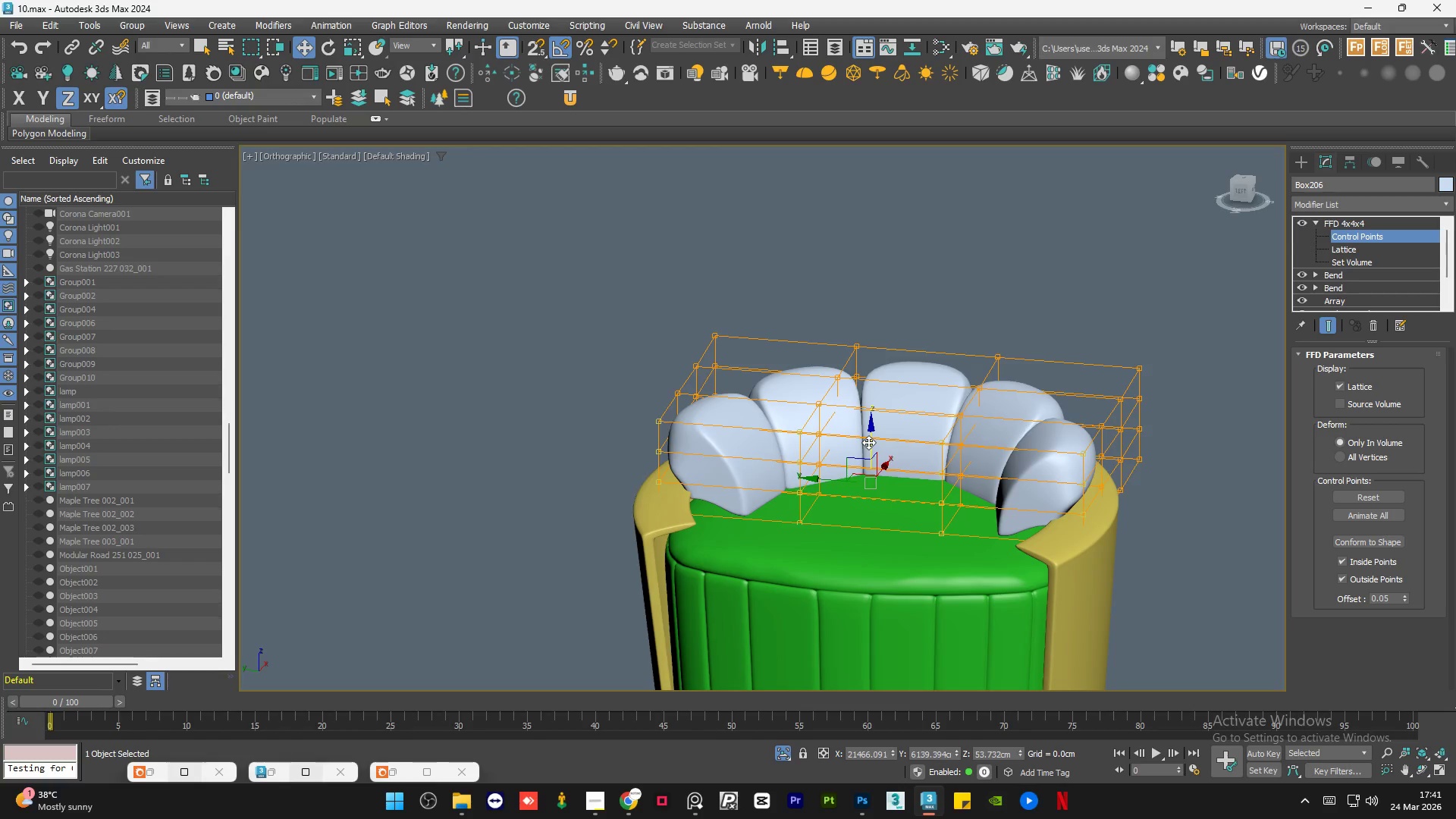 
left_click_drag(start_coordinate=[868, 442], to_coordinate=[869, 466])
 